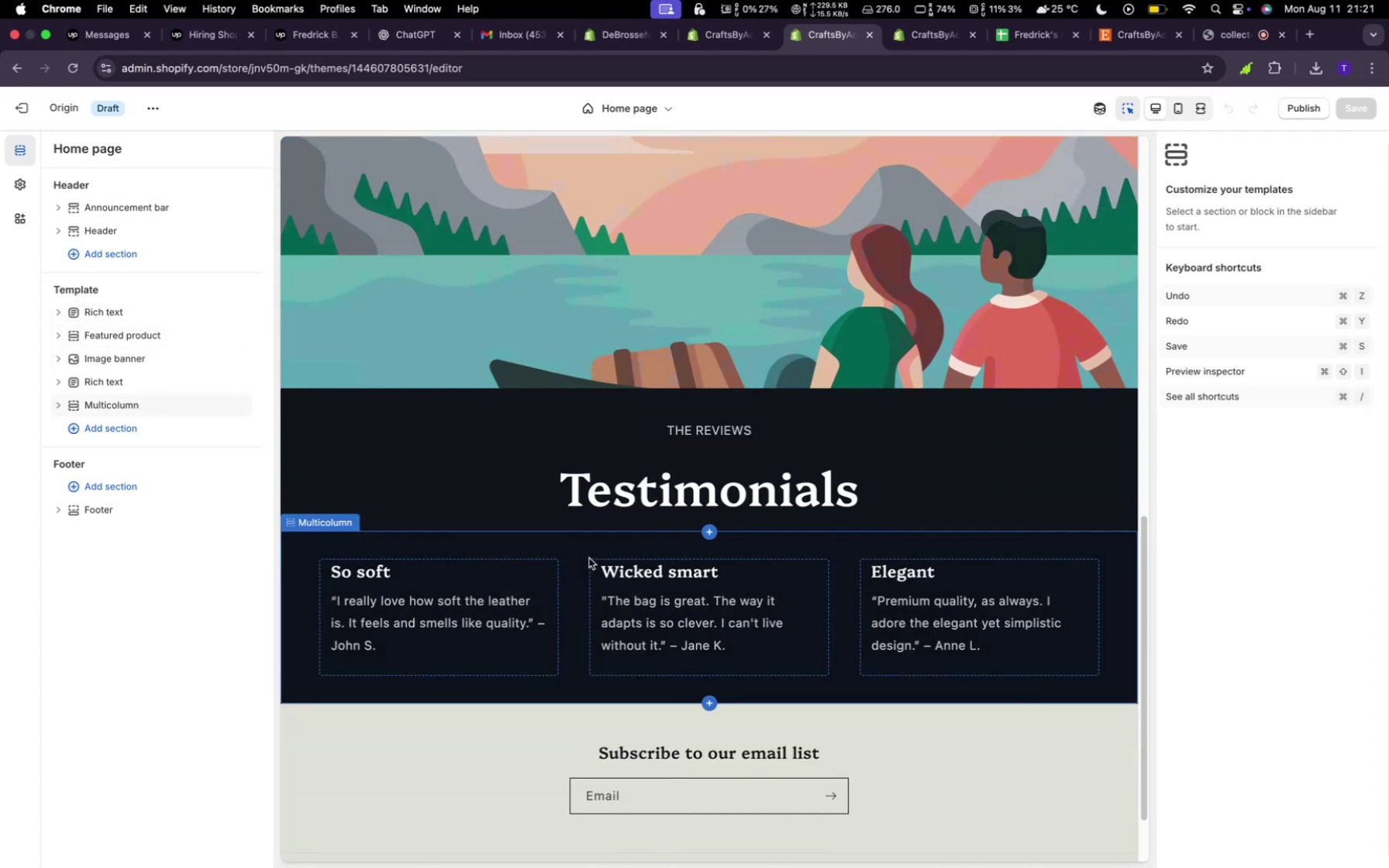 
scroll: coordinate [592, 549], scroll_direction: up, amount: 53.0
 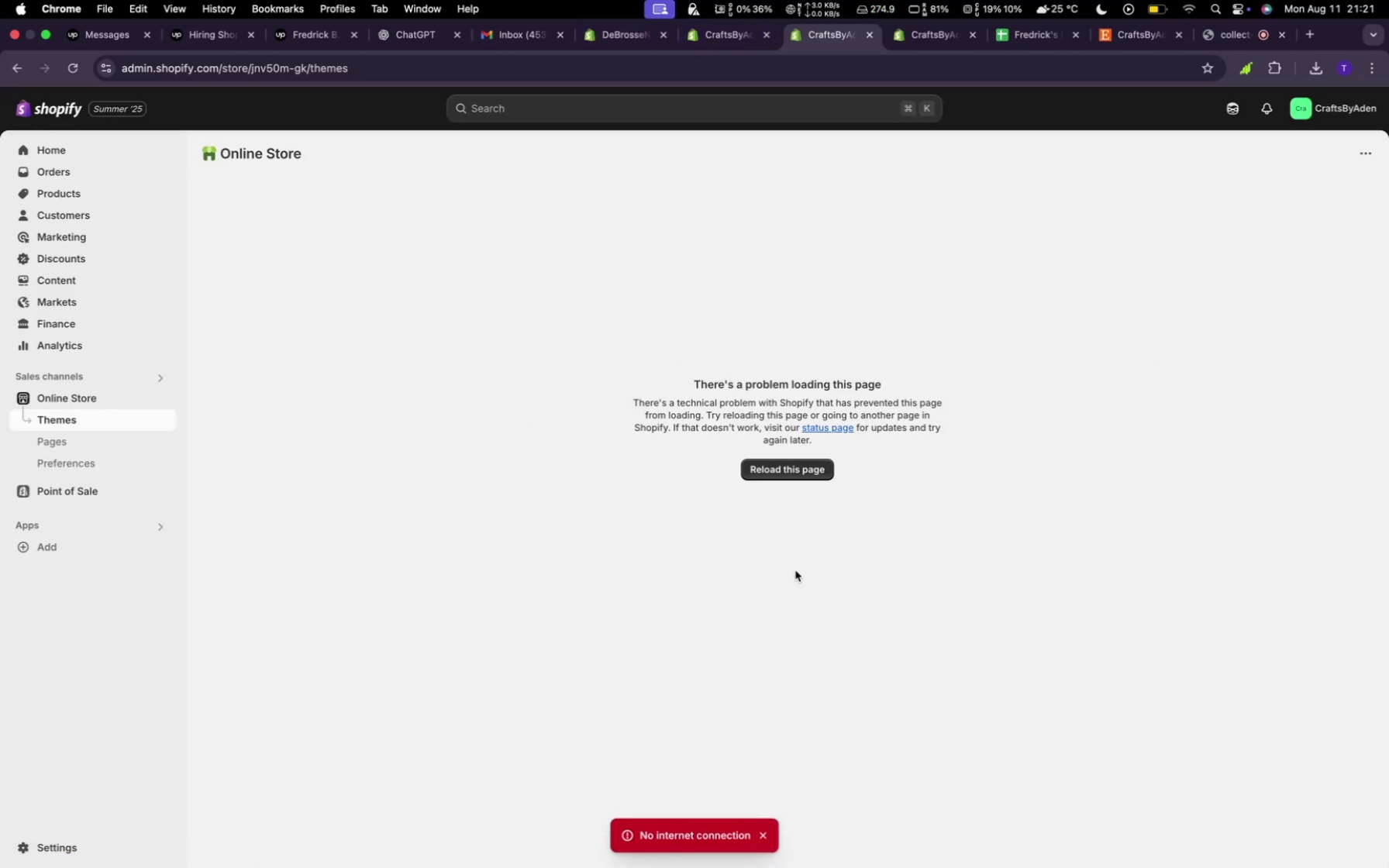 
wait(19.93)
 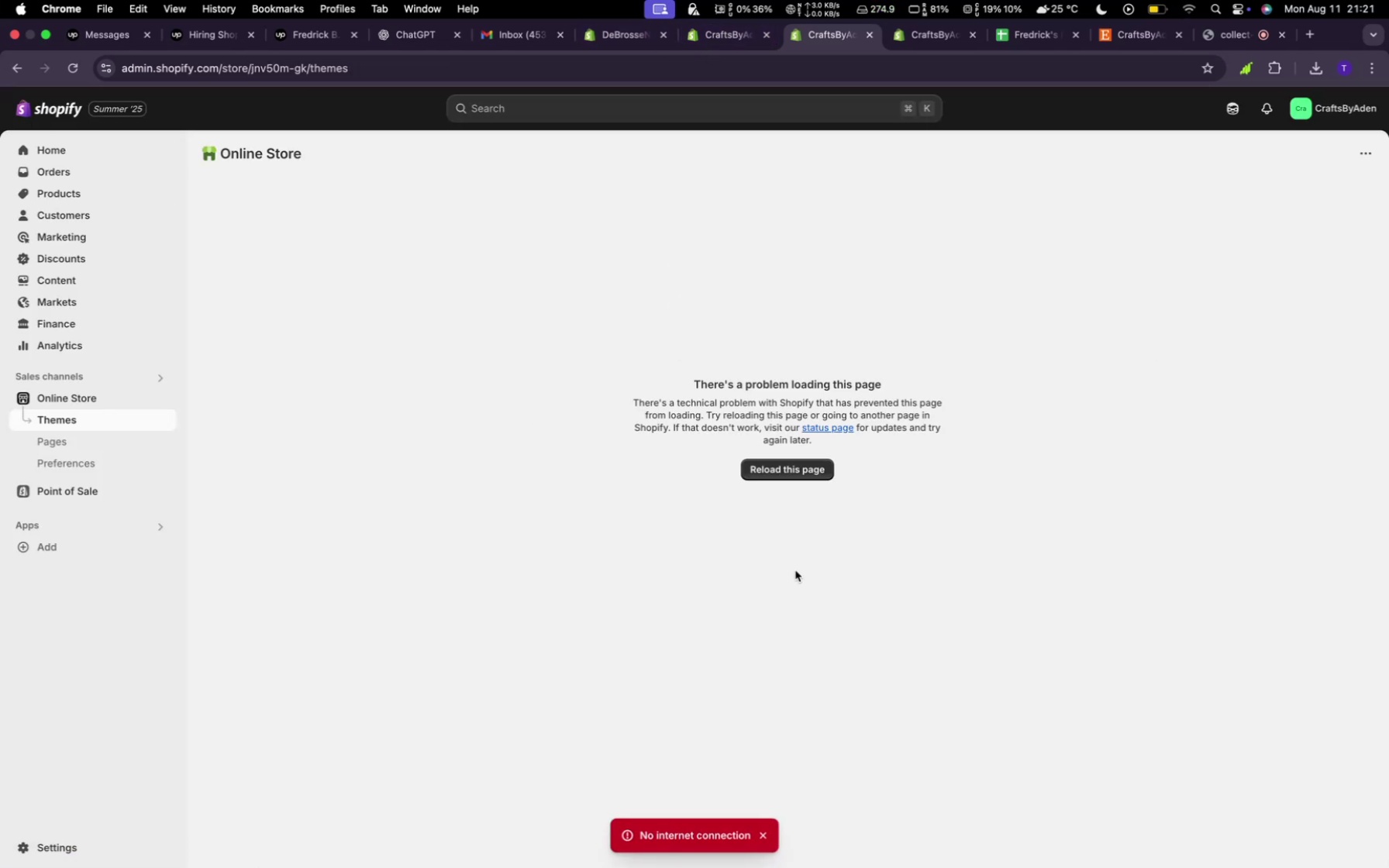 
left_click([1187, 9])
 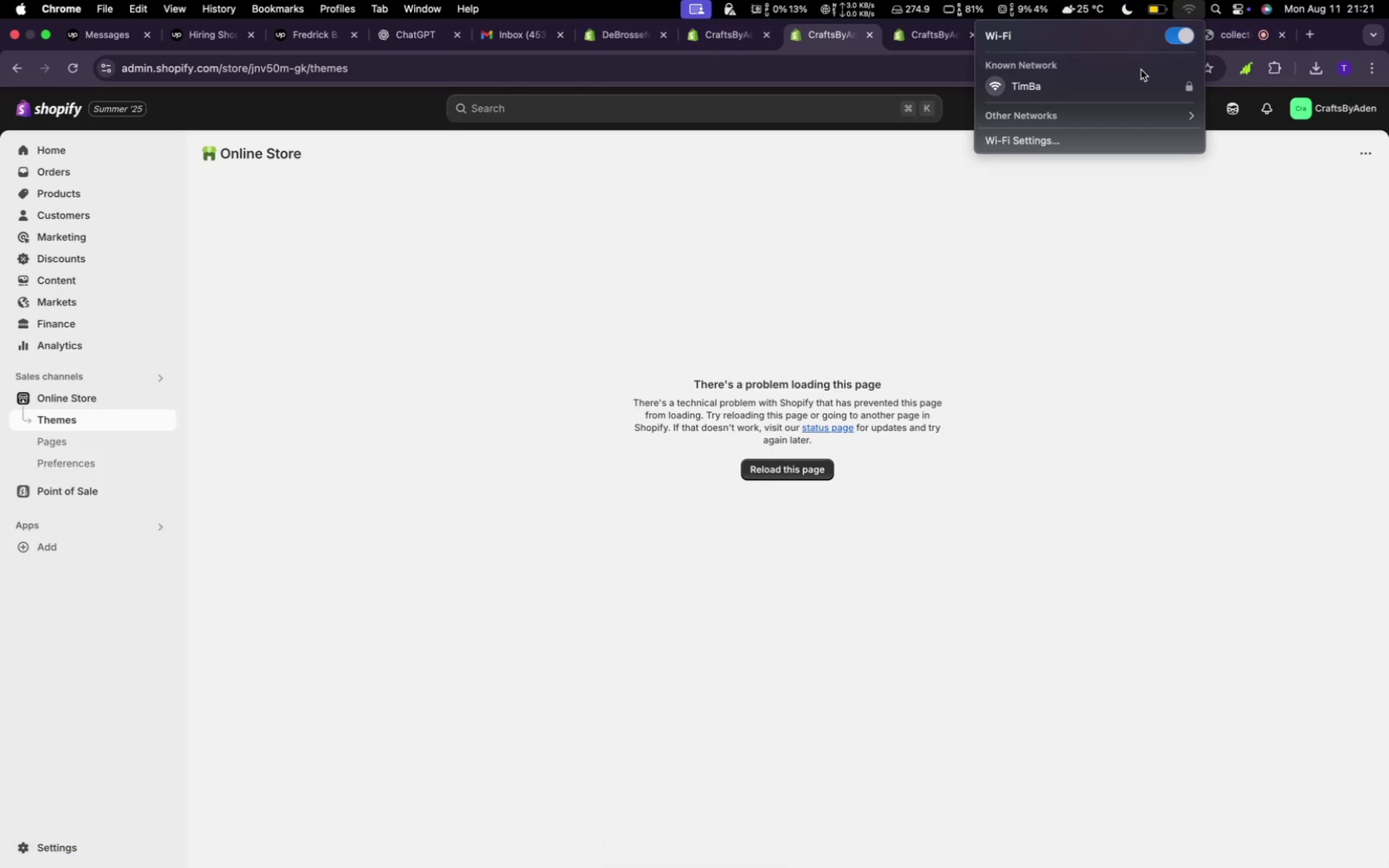 
left_click([1132, 88])
 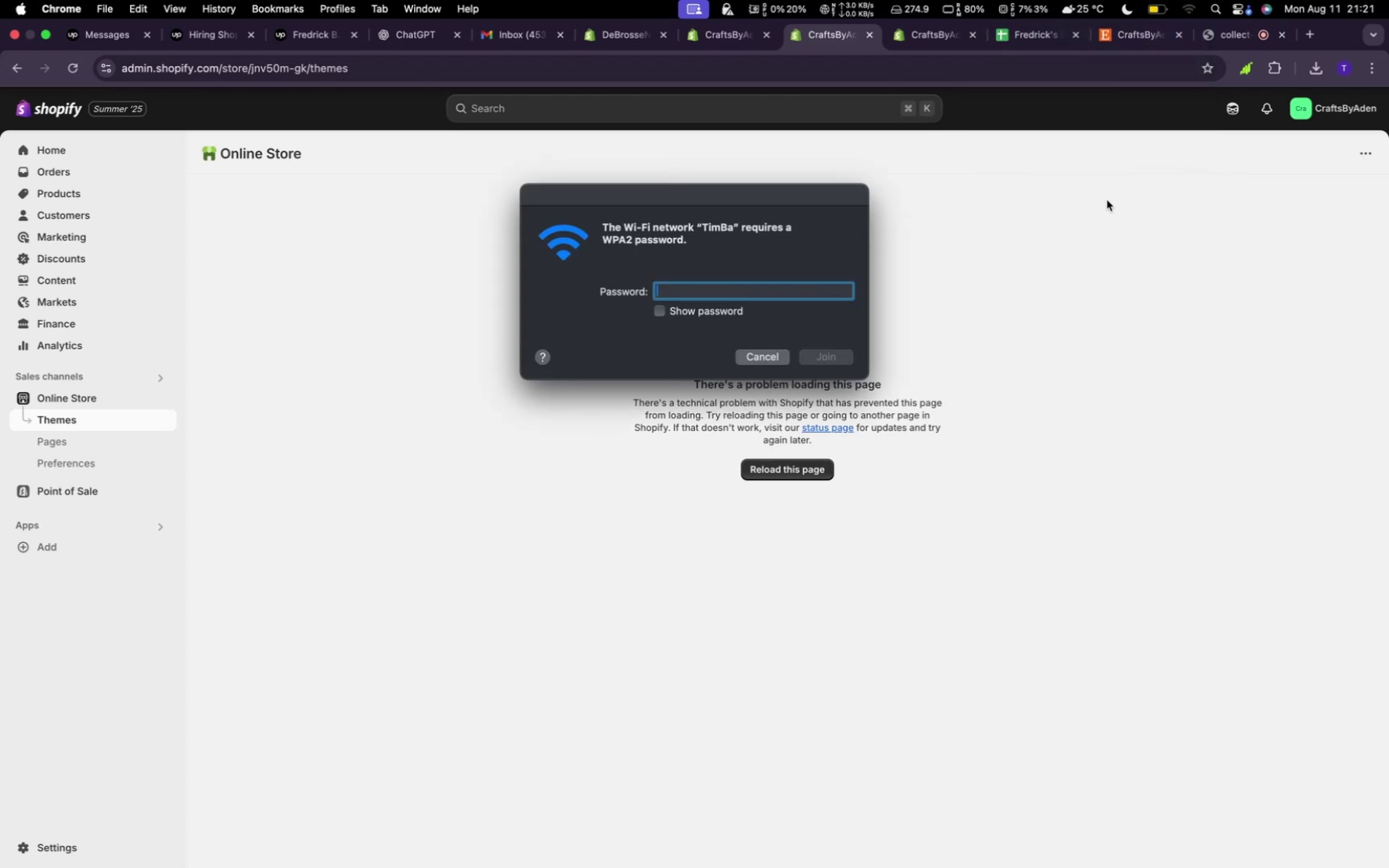 
wait(6.9)
 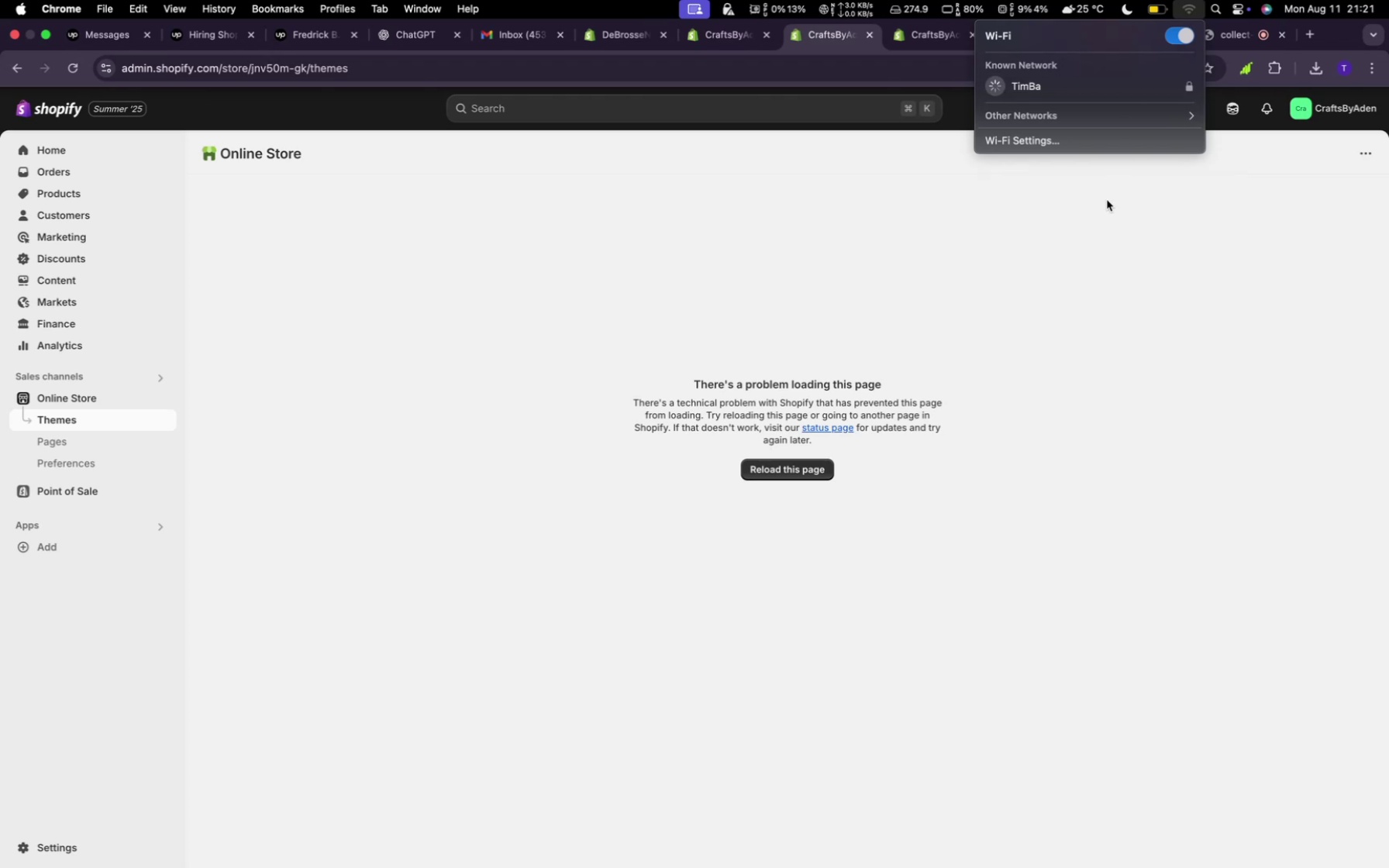 
left_click([746, 362])
 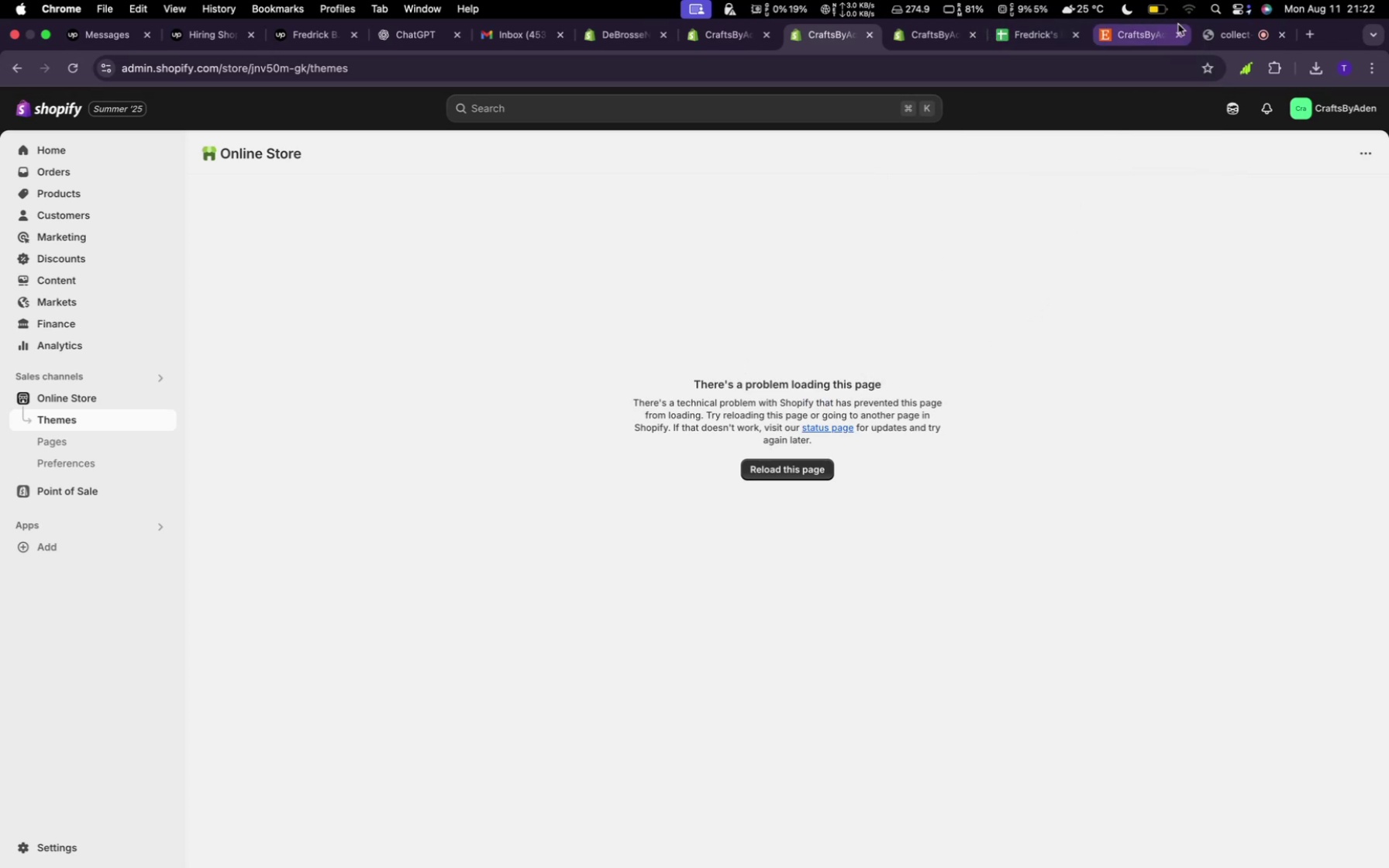 
left_click([1187, 17])
 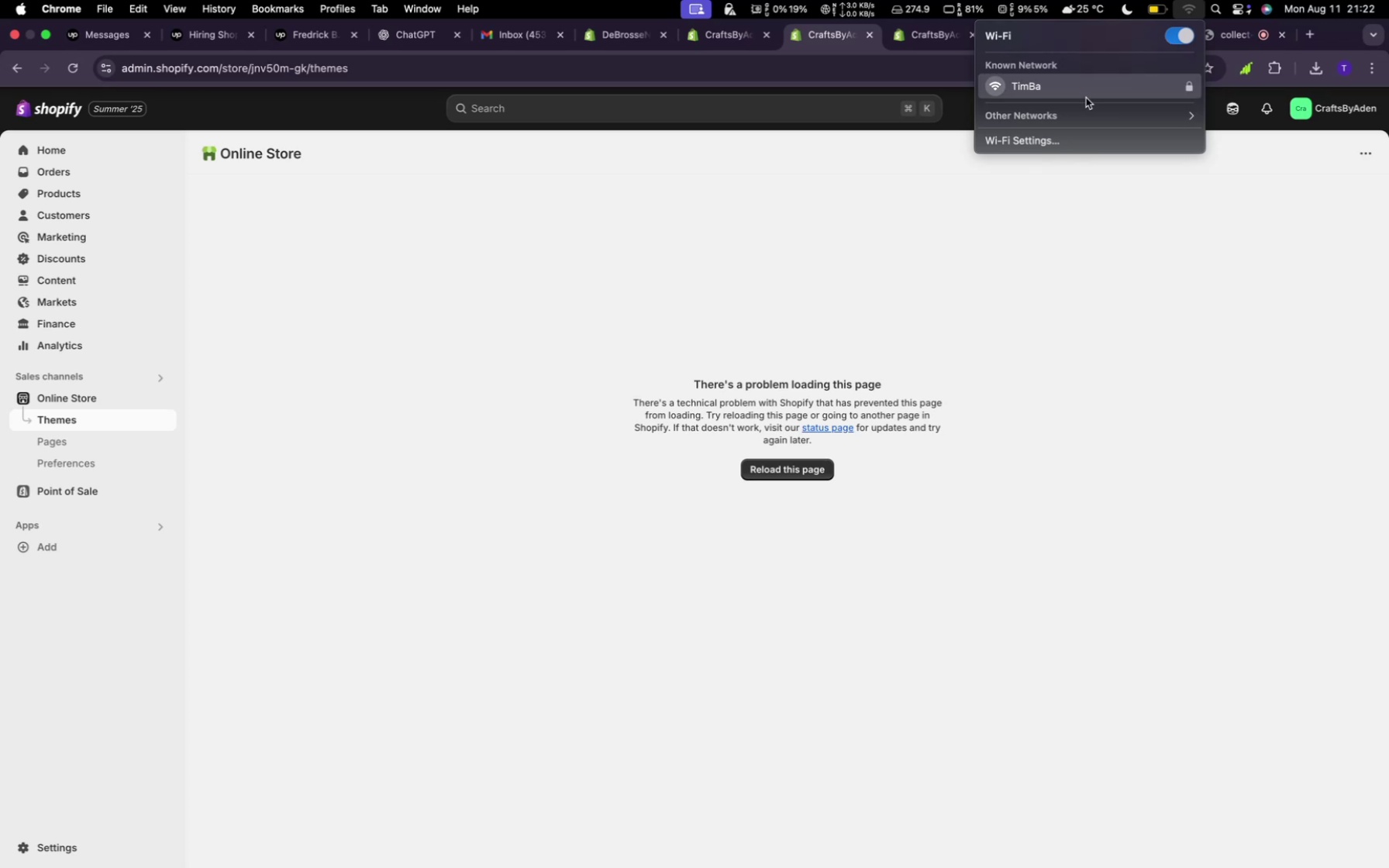 
left_click([1084, 95])
 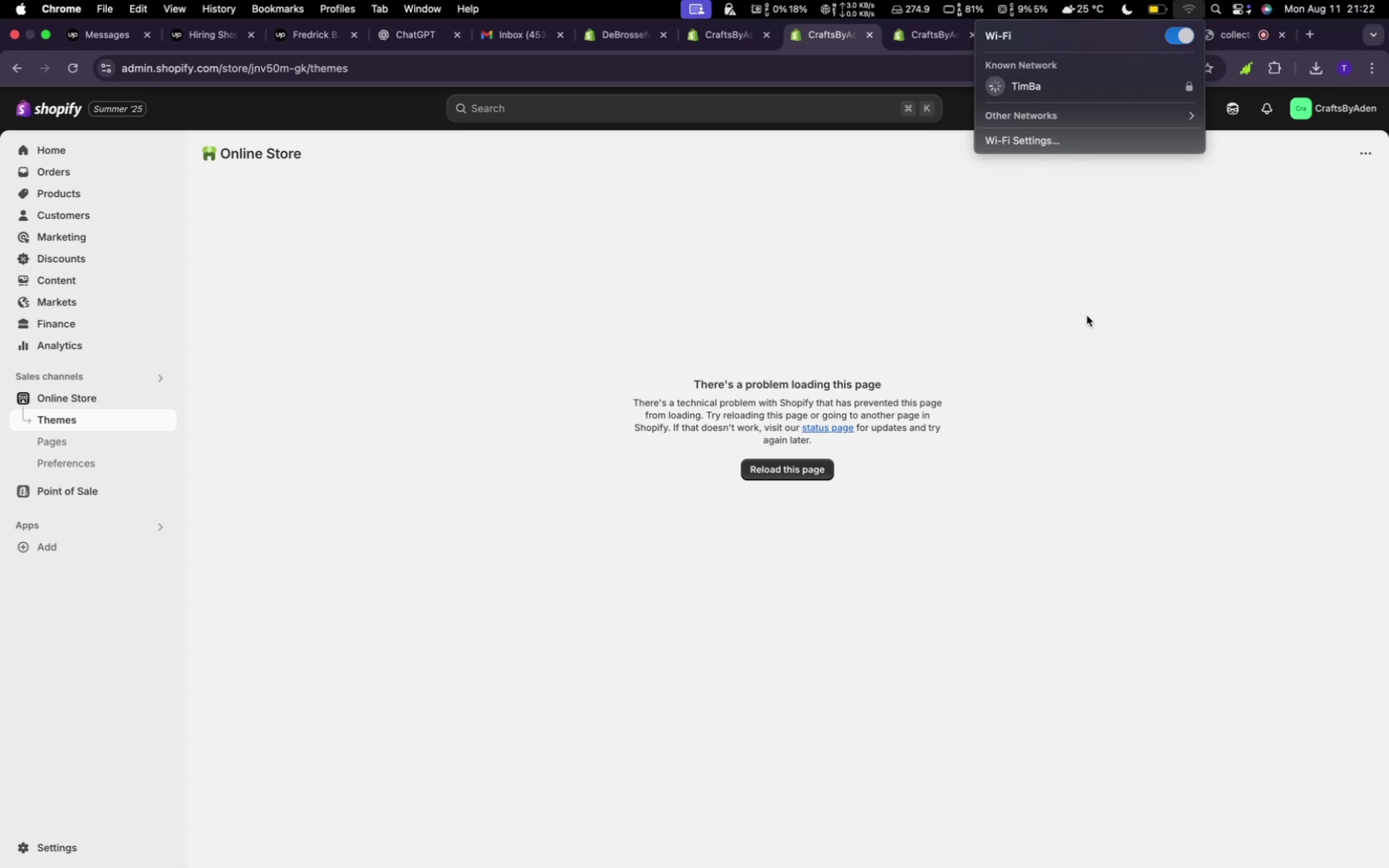 
left_click([1087, 315])
 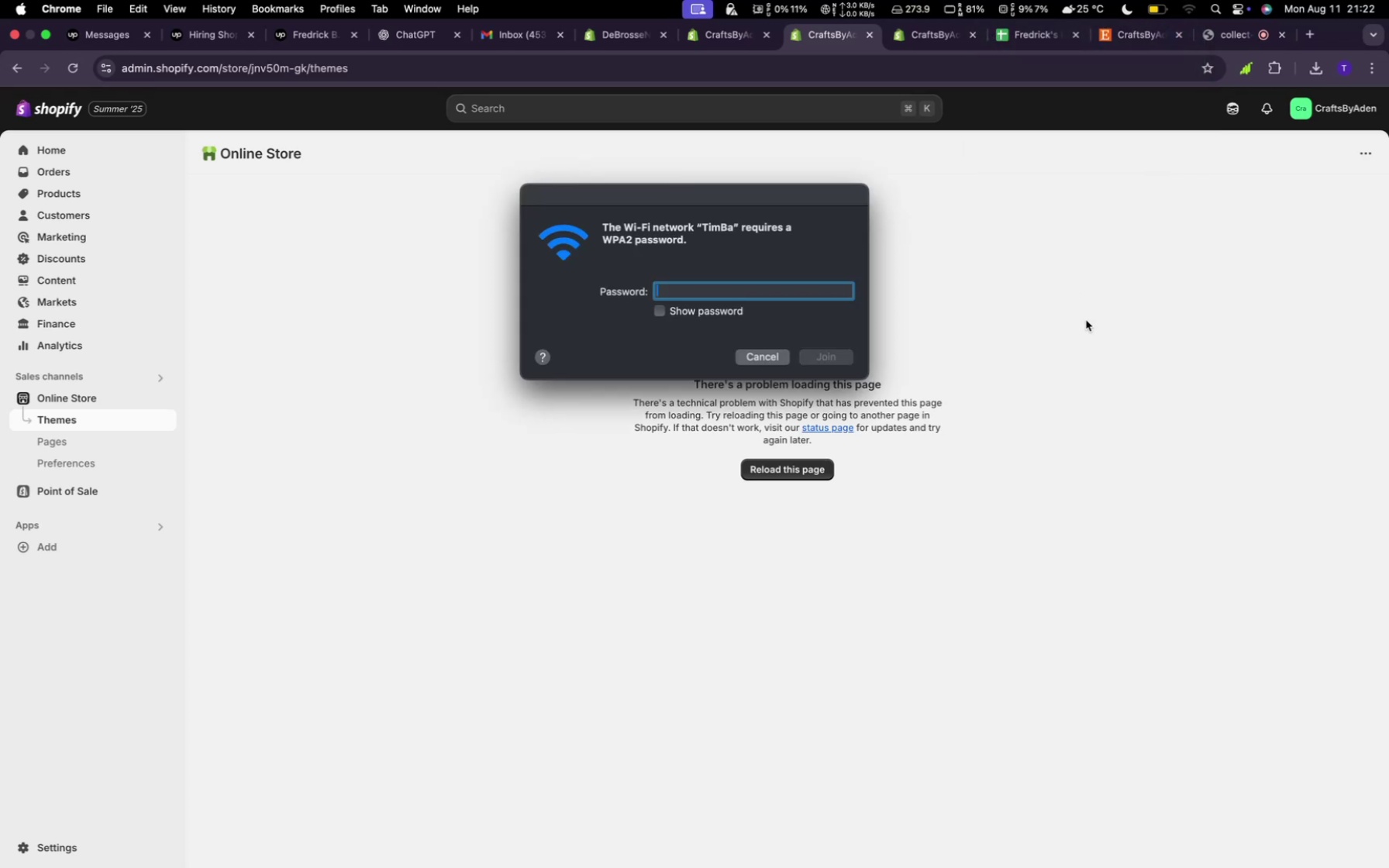 
wait(6.45)
 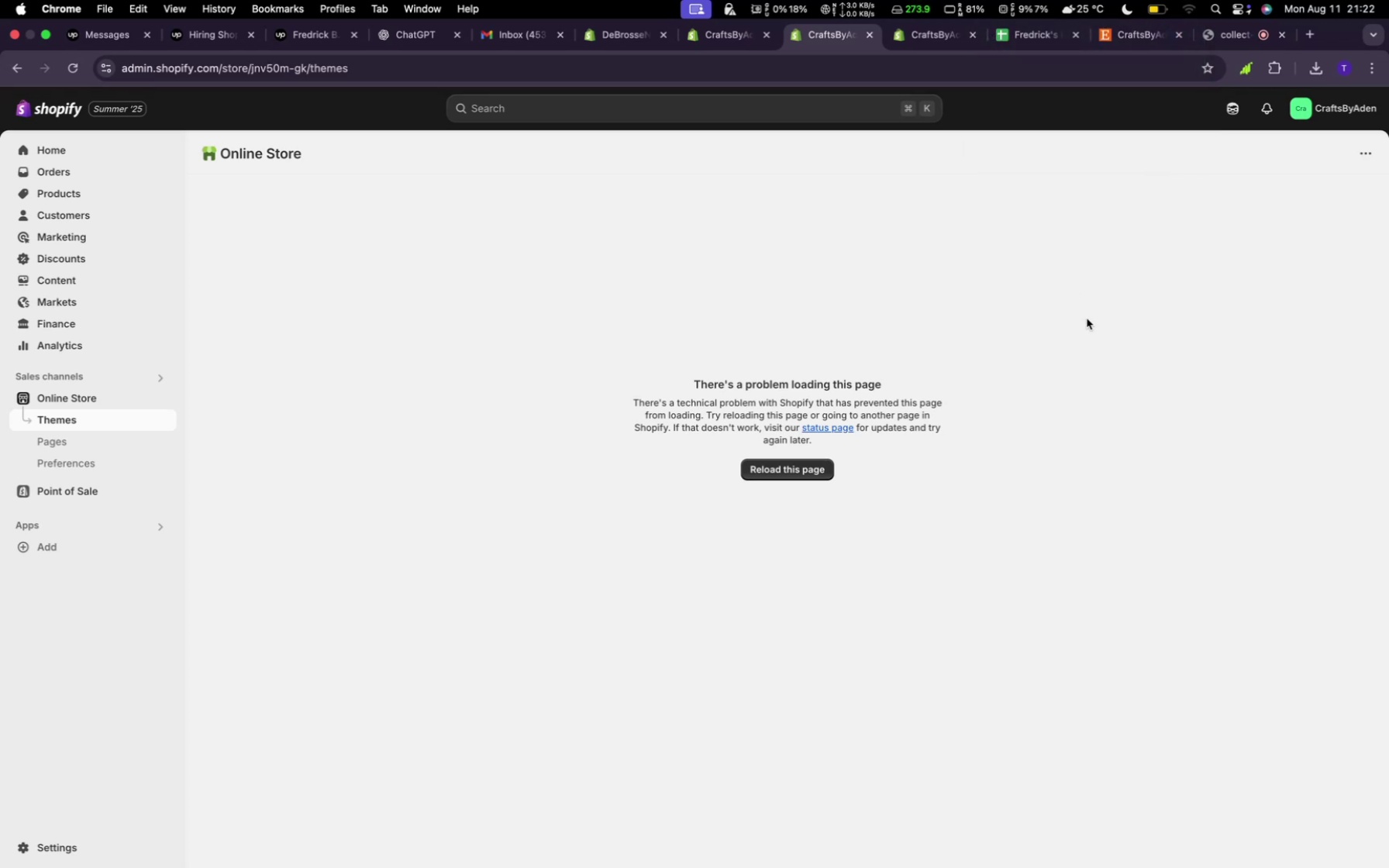 
left_click([777, 360])
 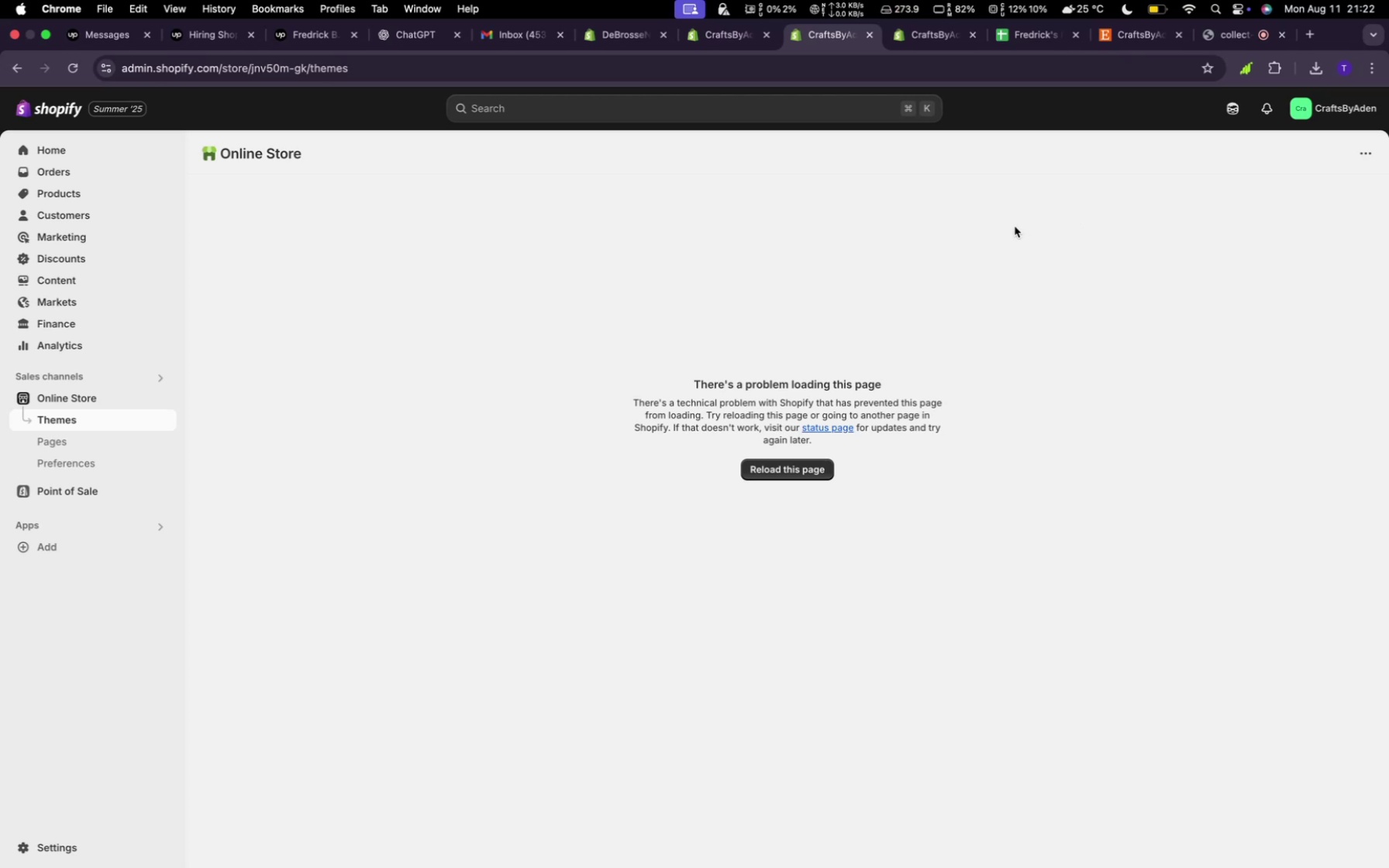 
wait(10.41)
 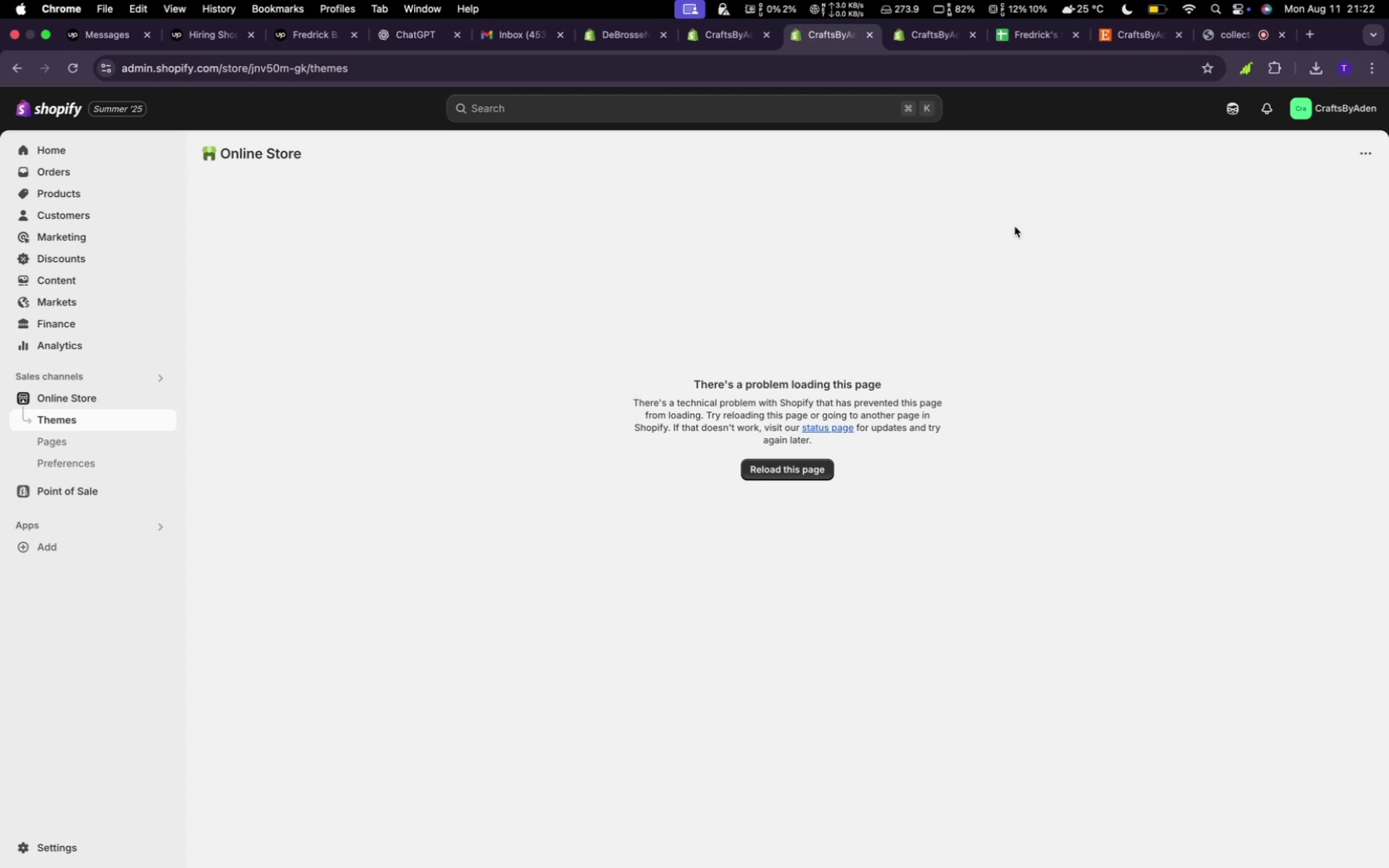 
left_click([772, 466])
 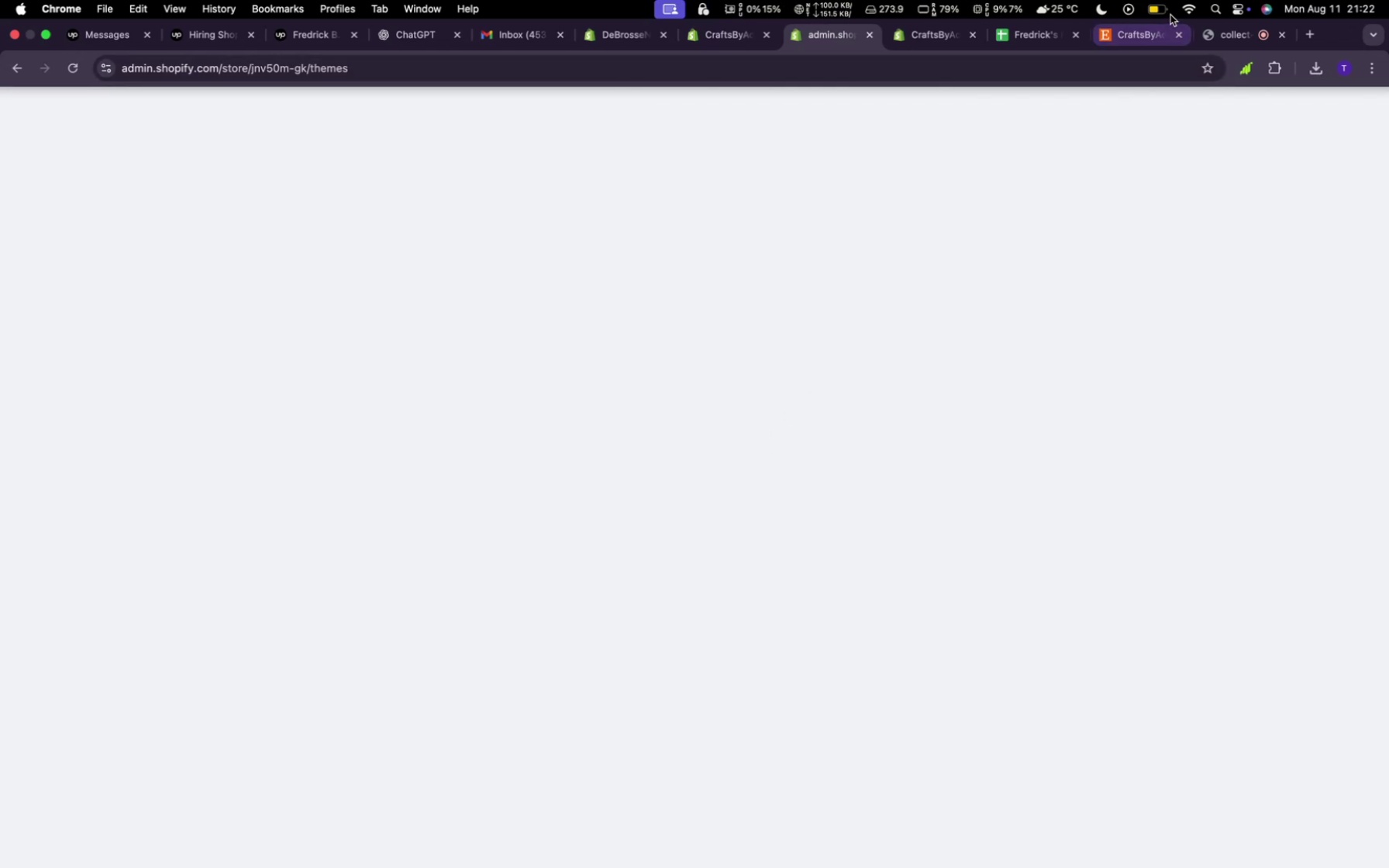 
left_click([1185, 12])
 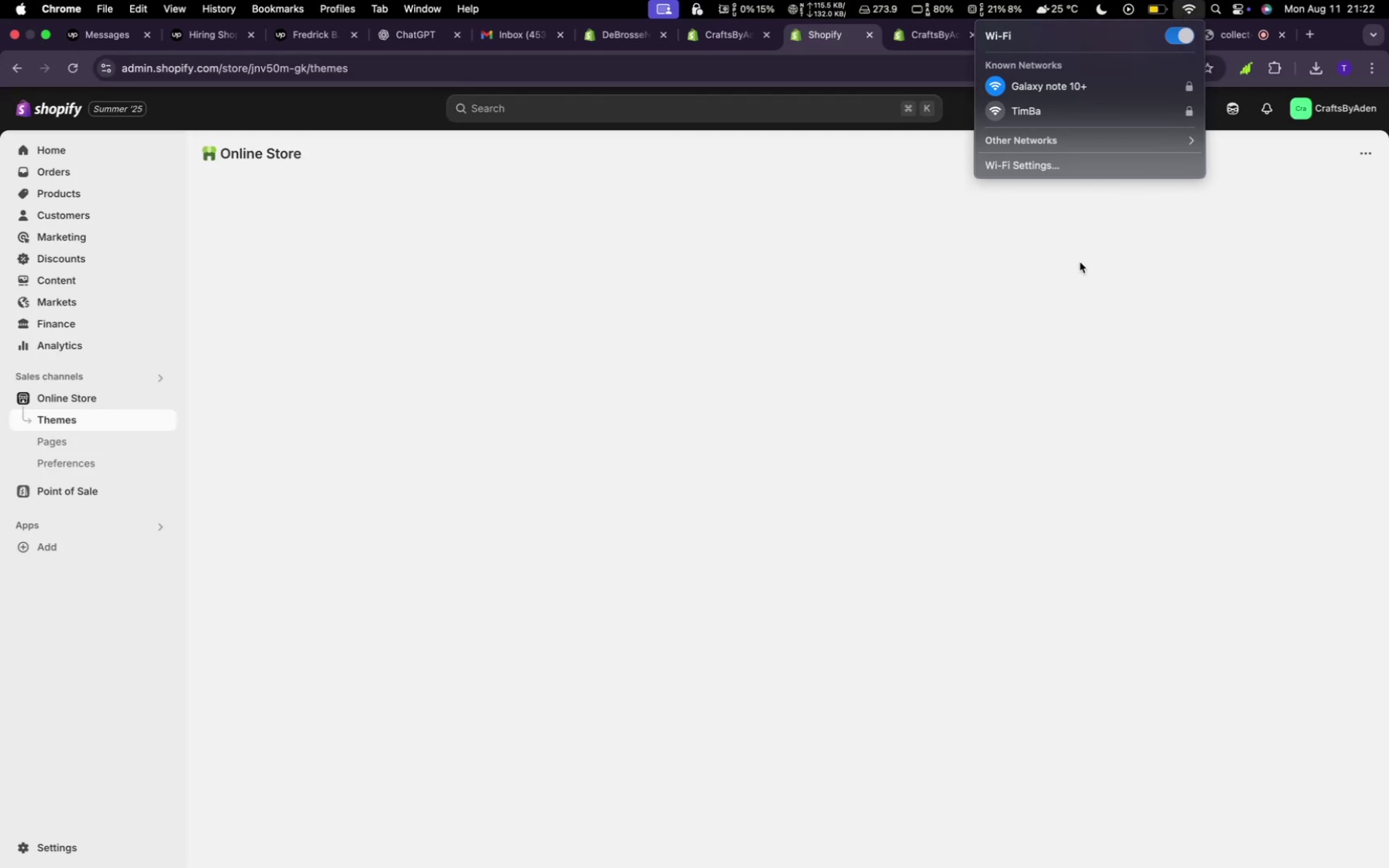 
left_click([1062, 296])
 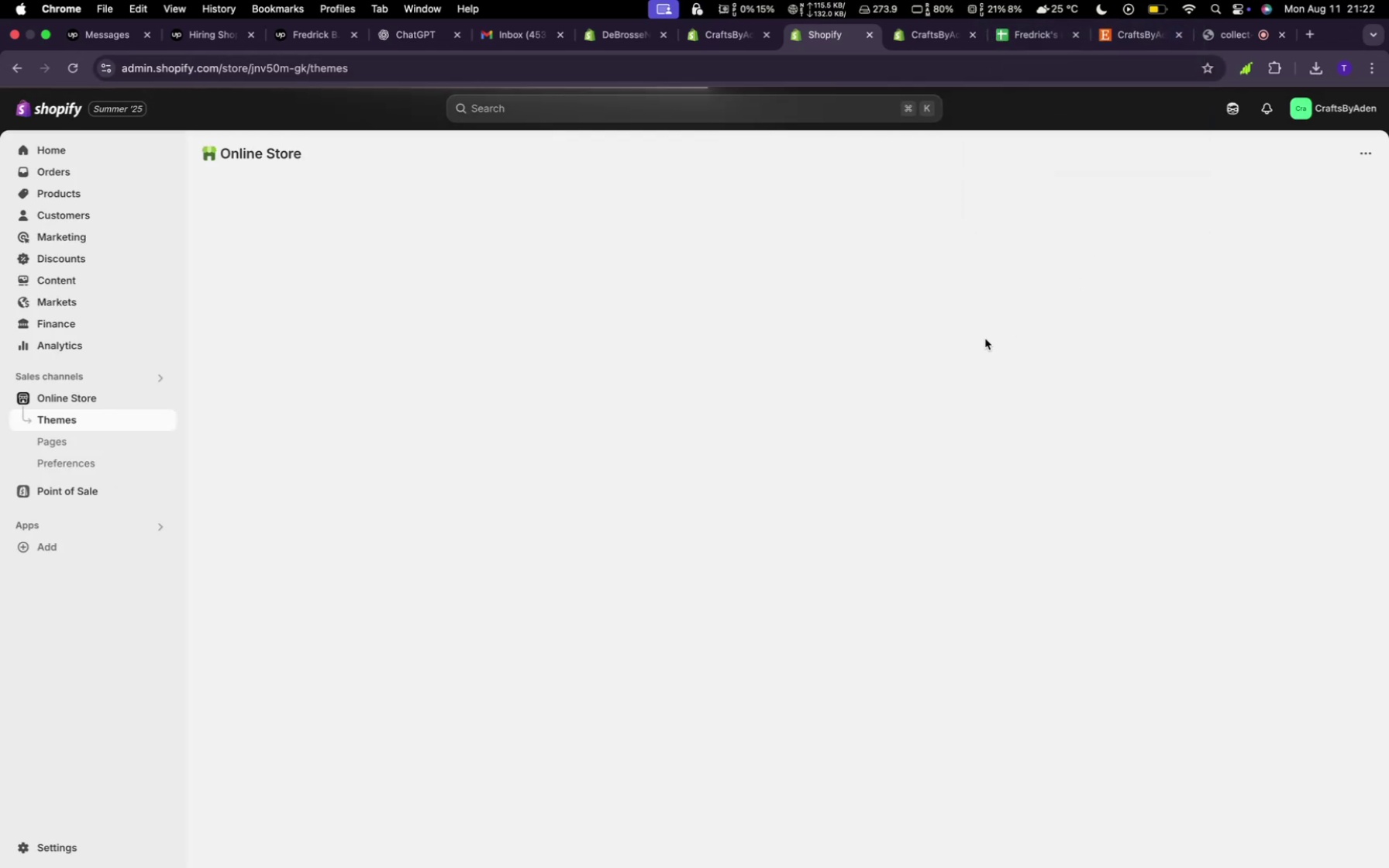 
mouse_move([907, 260])
 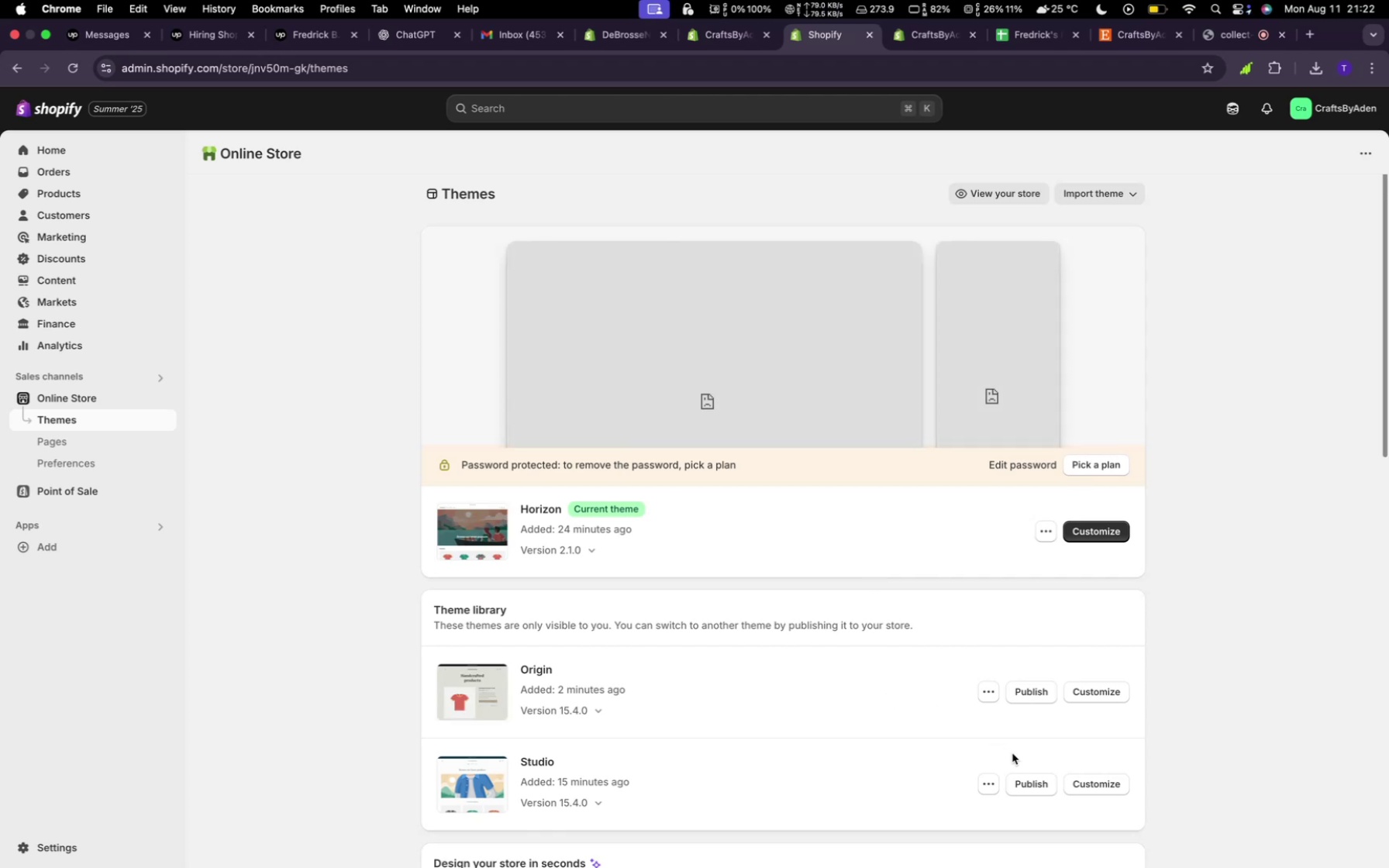 
left_click([1122, 784])
 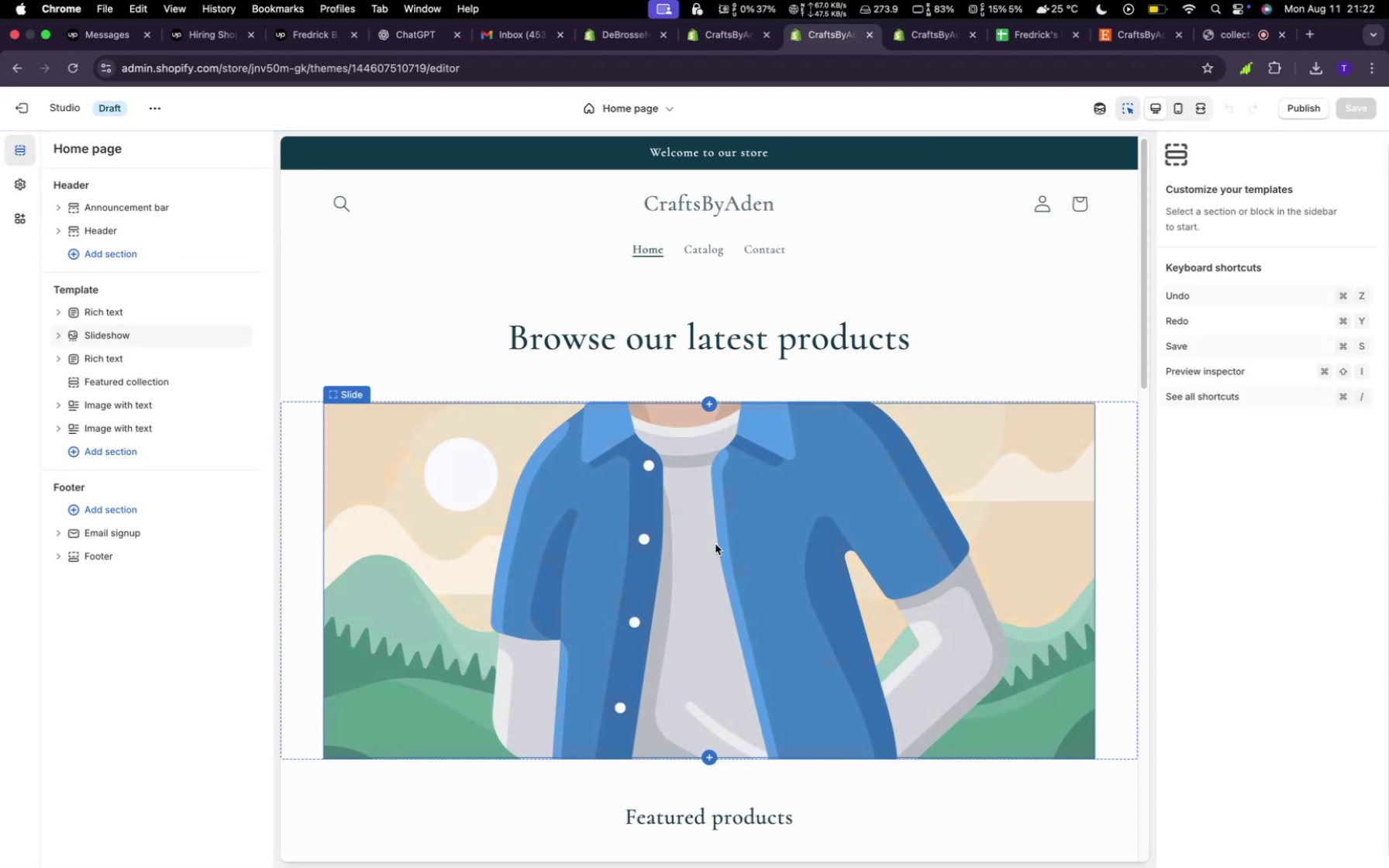 
wait(6.39)
 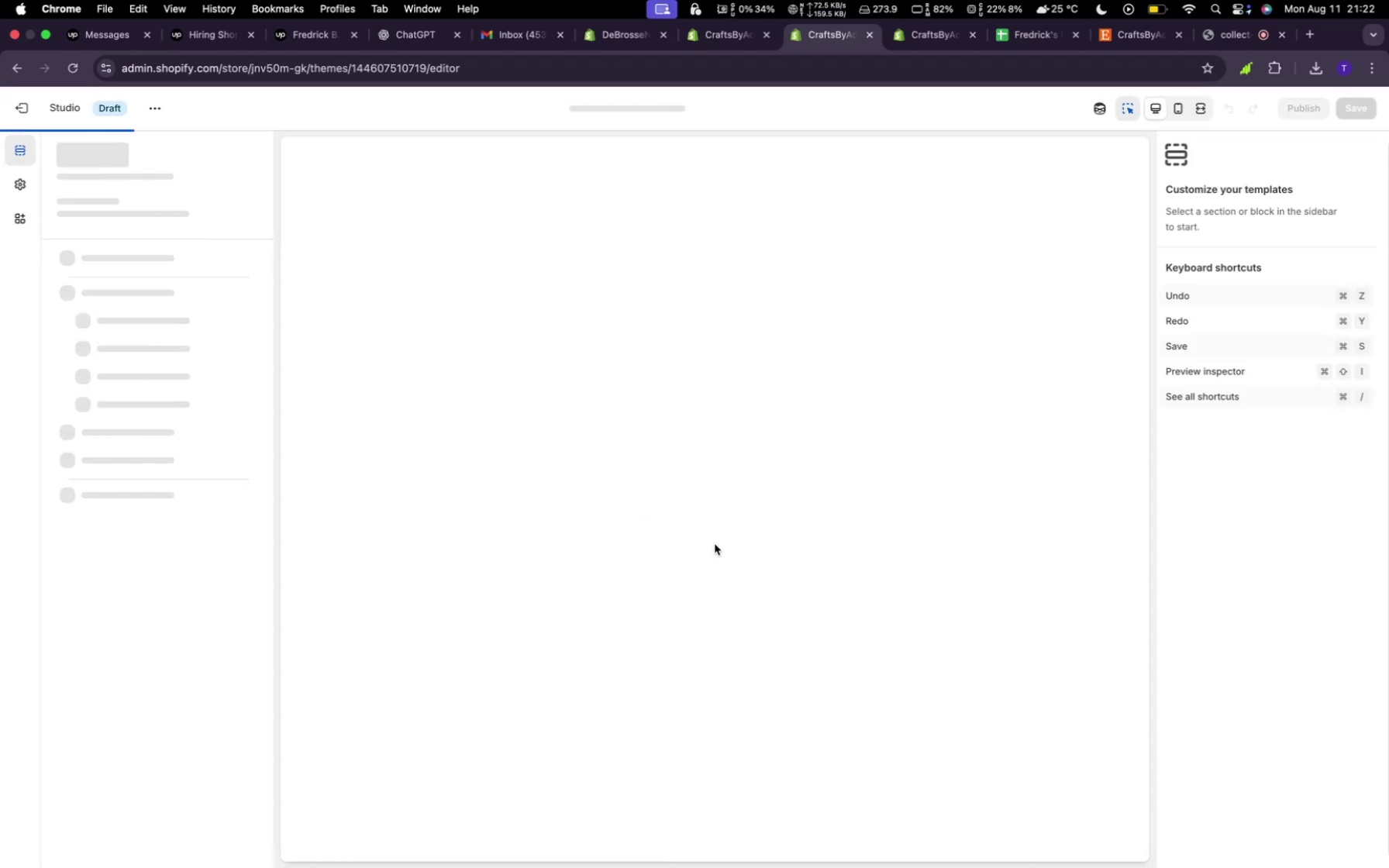 
scroll: coordinate [657, 344], scroll_direction: down, amount: 39.0
 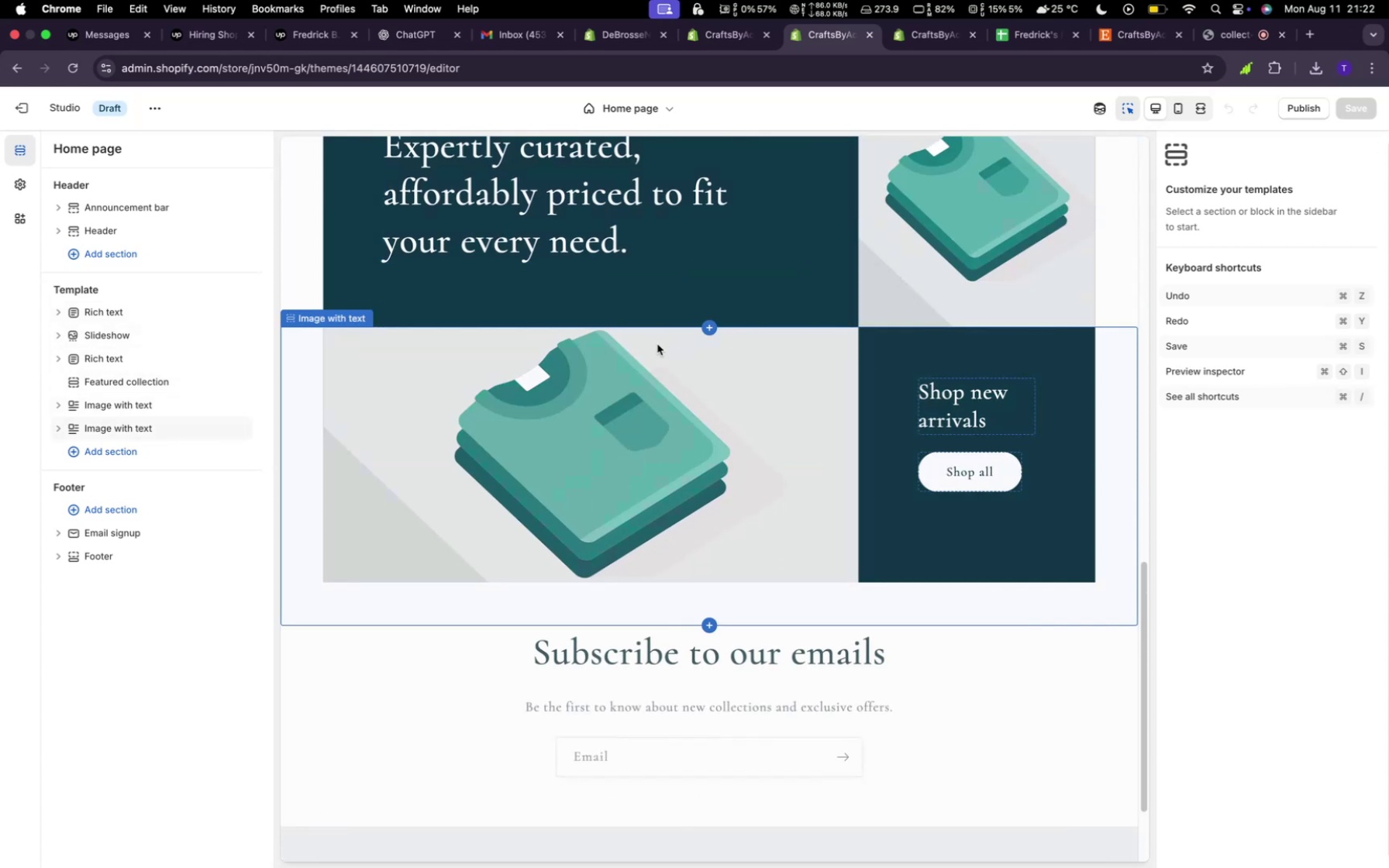 
scroll: coordinate [659, 346], scroll_direction: up, amount: 10.0
 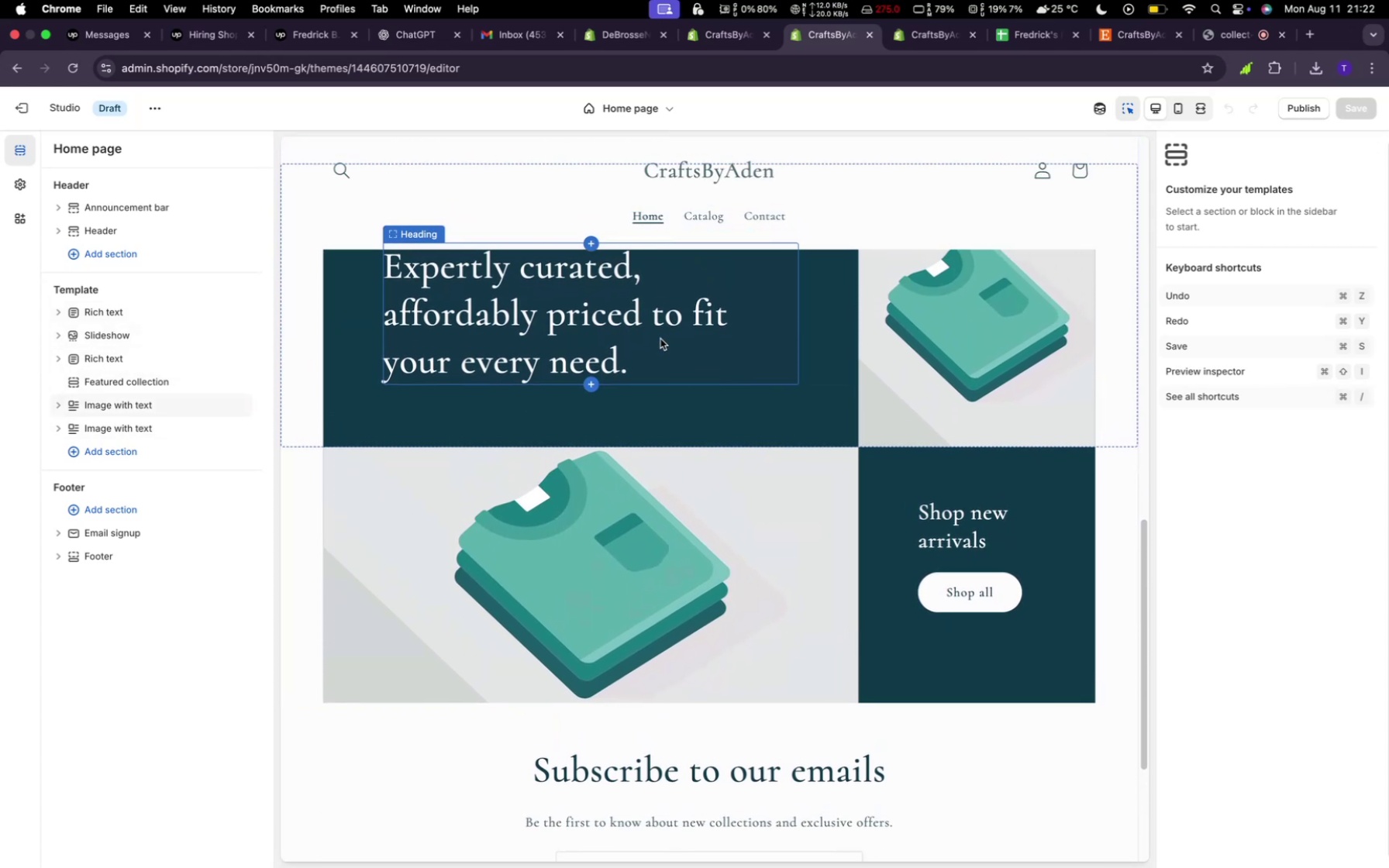 
scroll: coordinate [661, 336], scroll_direction: down, amount: 15.0
 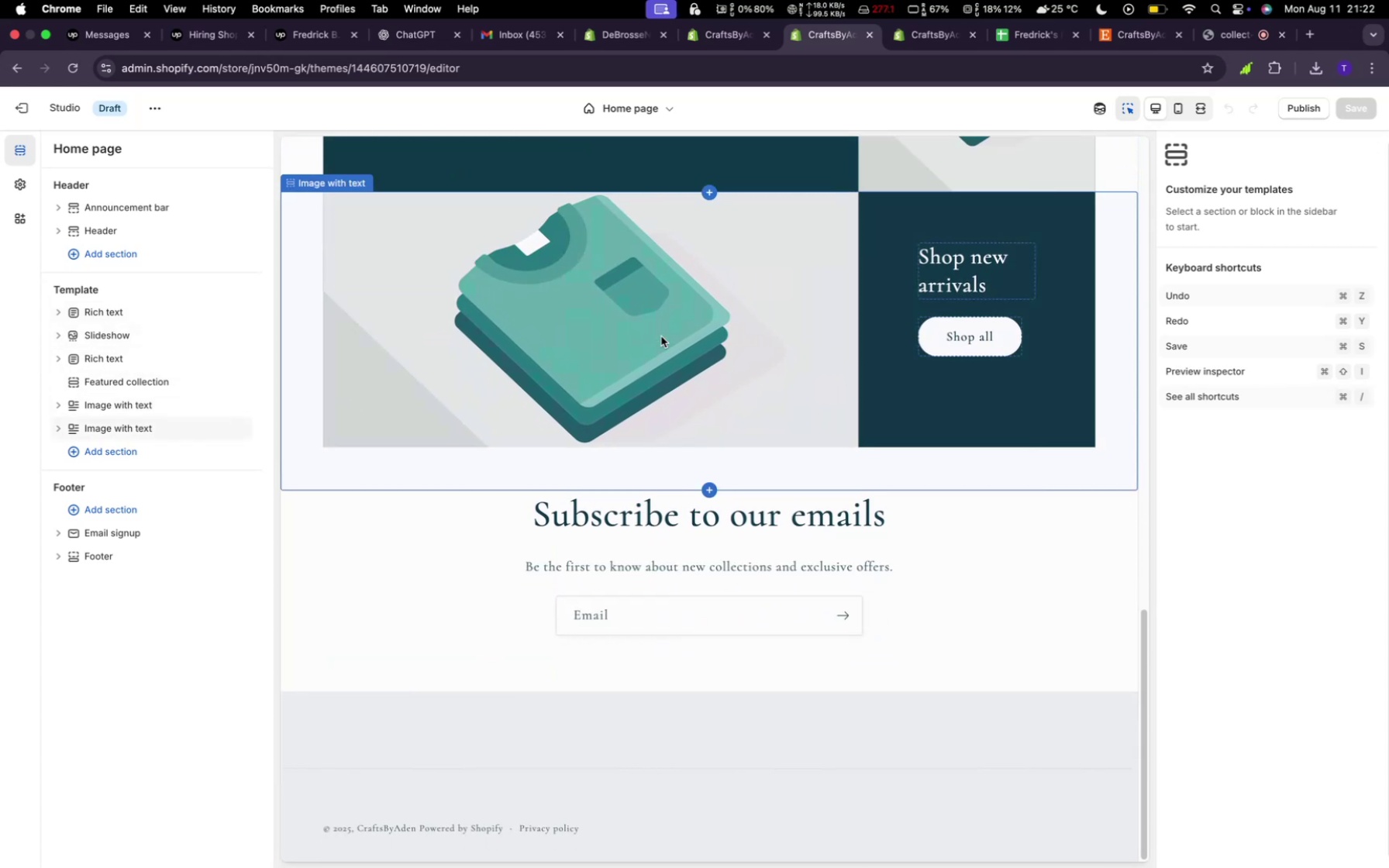 
scroll: coordinate [662, 356], scroll_direction: up, amount: 49.0
 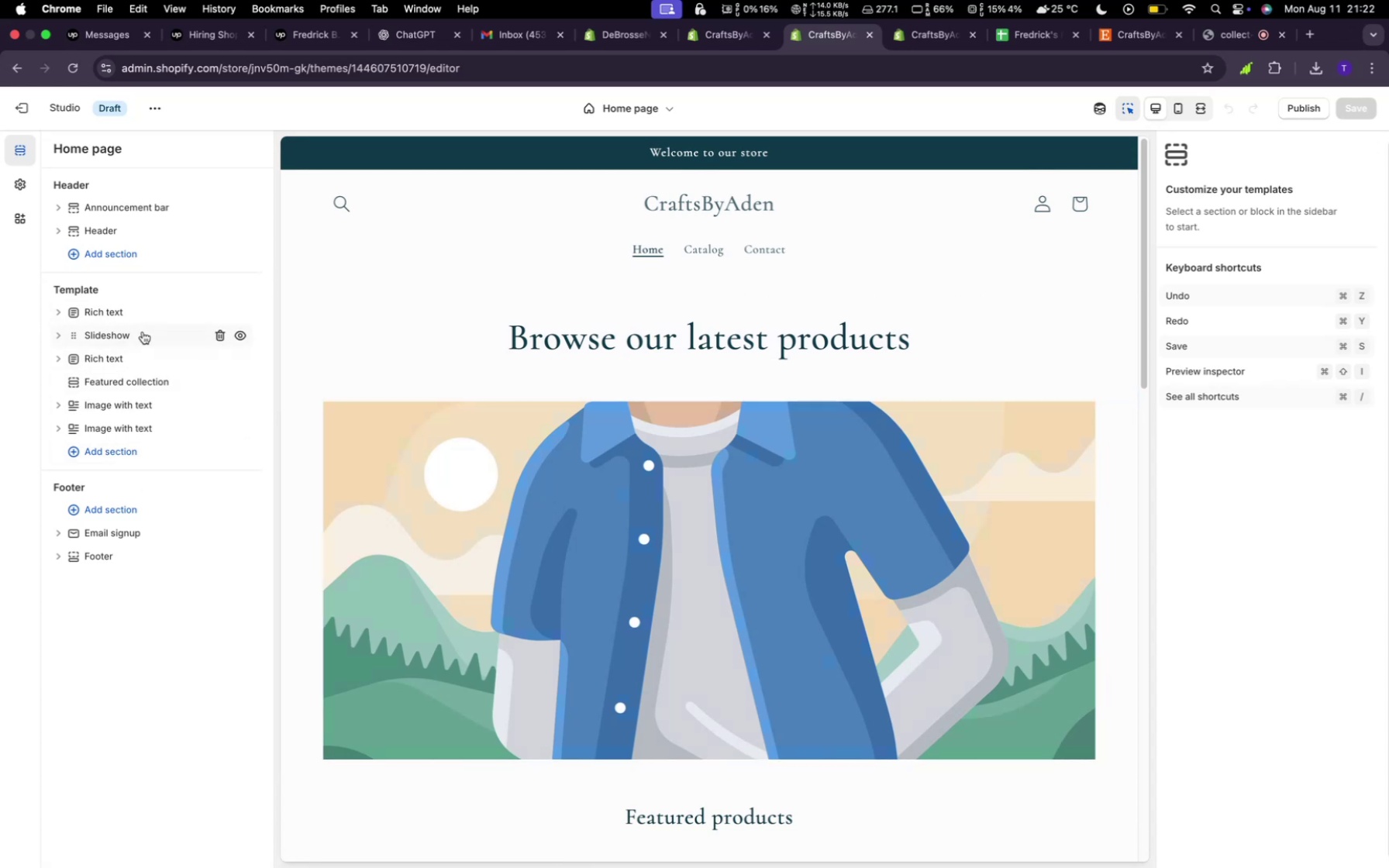 
left_click([535, 518])
 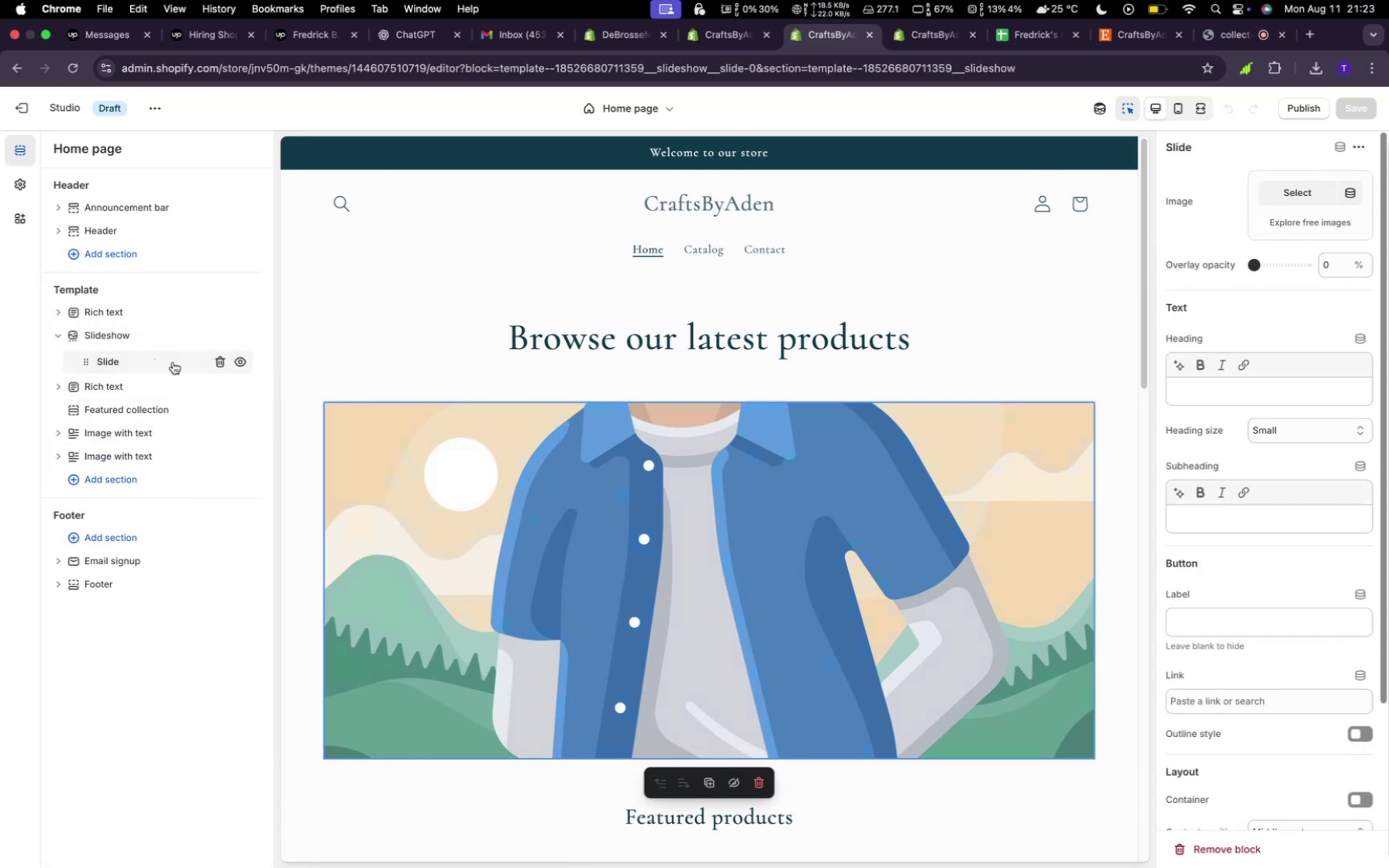 
wait(7.68)
 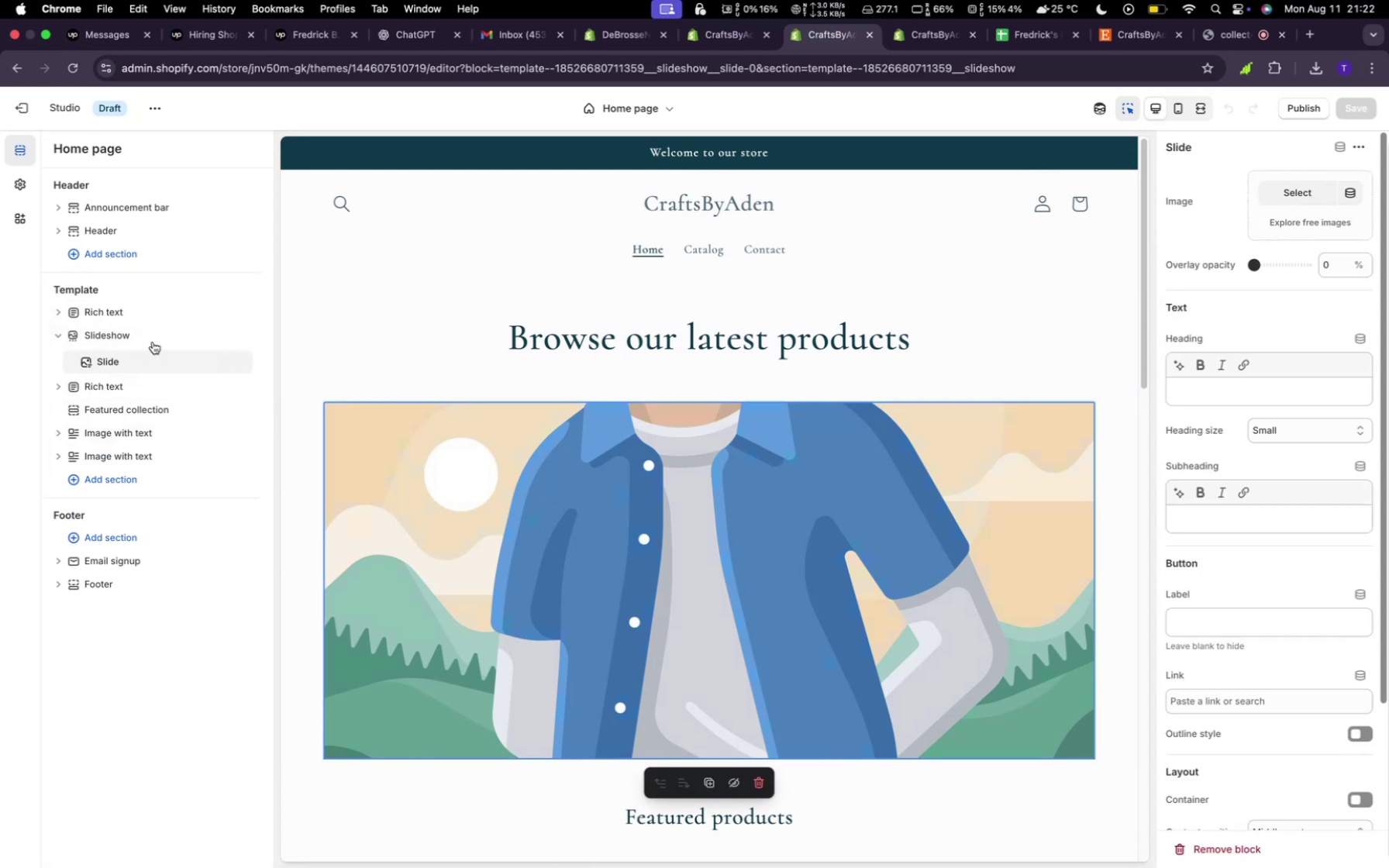 
left_click([119, 480])
 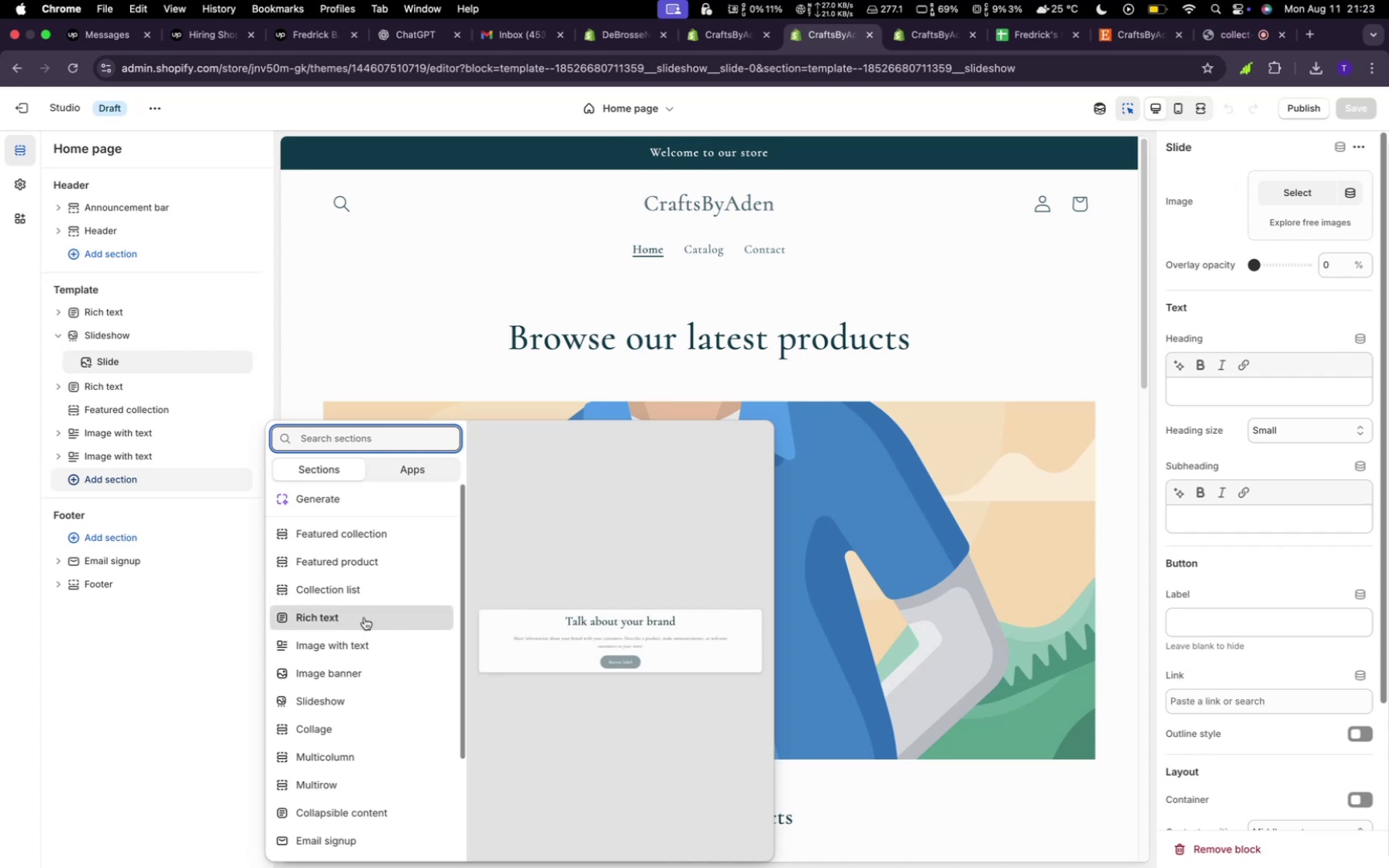 
wait(13.93)
 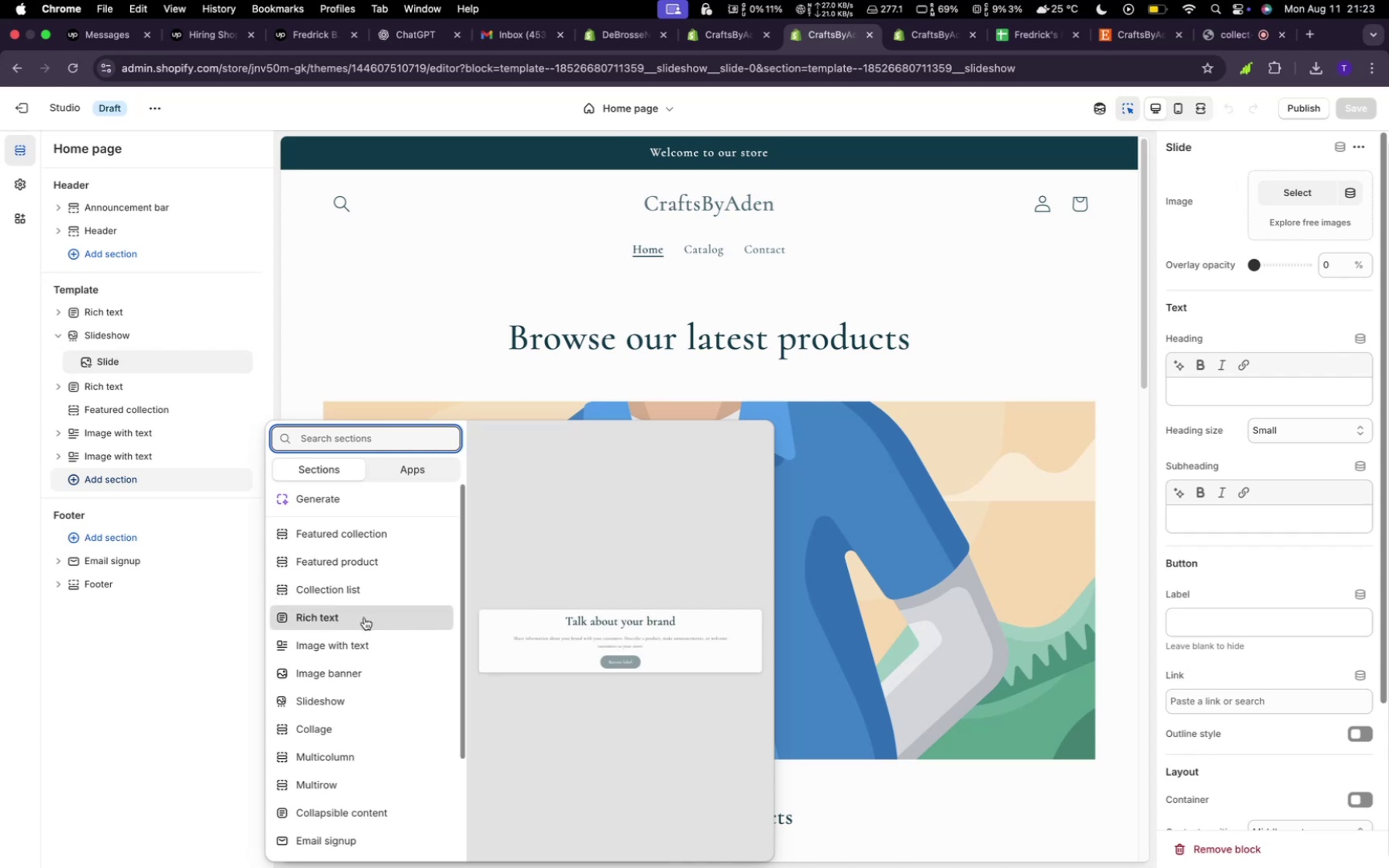 
left_click([374, 729])
 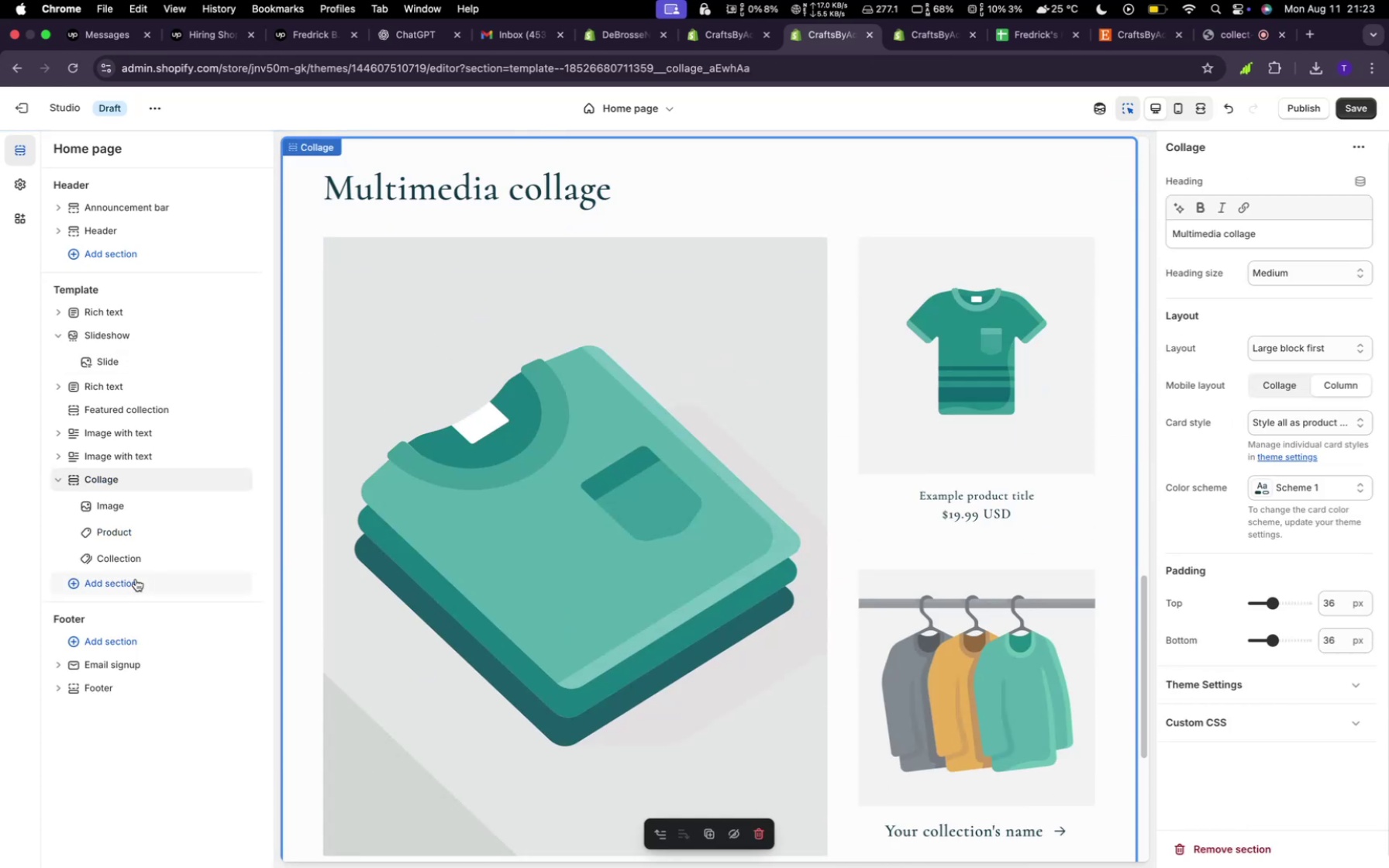 
scroll: coordinate [677, 416], scroll_direction: up, amount: 61.0
 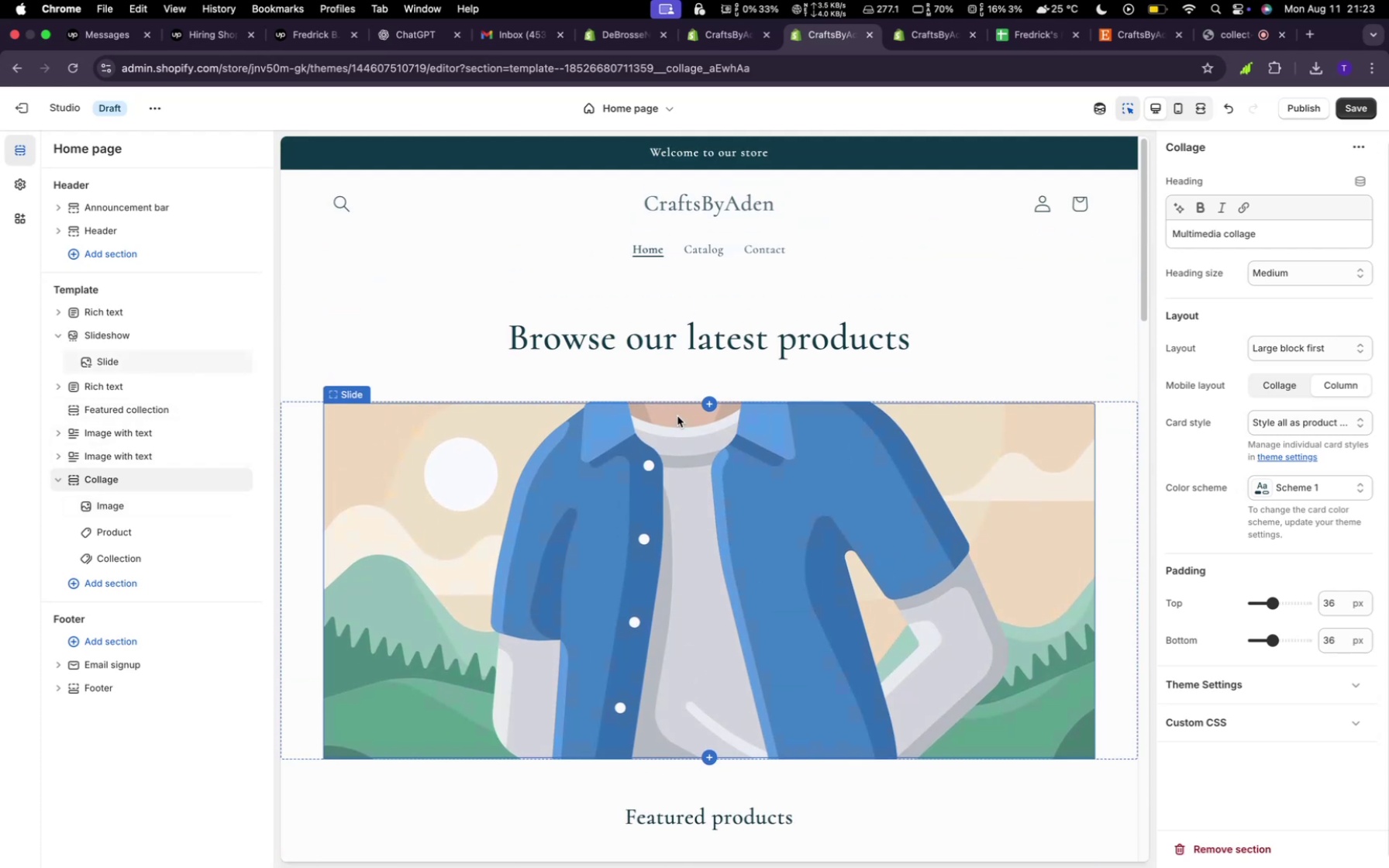 
scroll: coordinate [672, 407], scroll_direction: down, amount: 82.0
 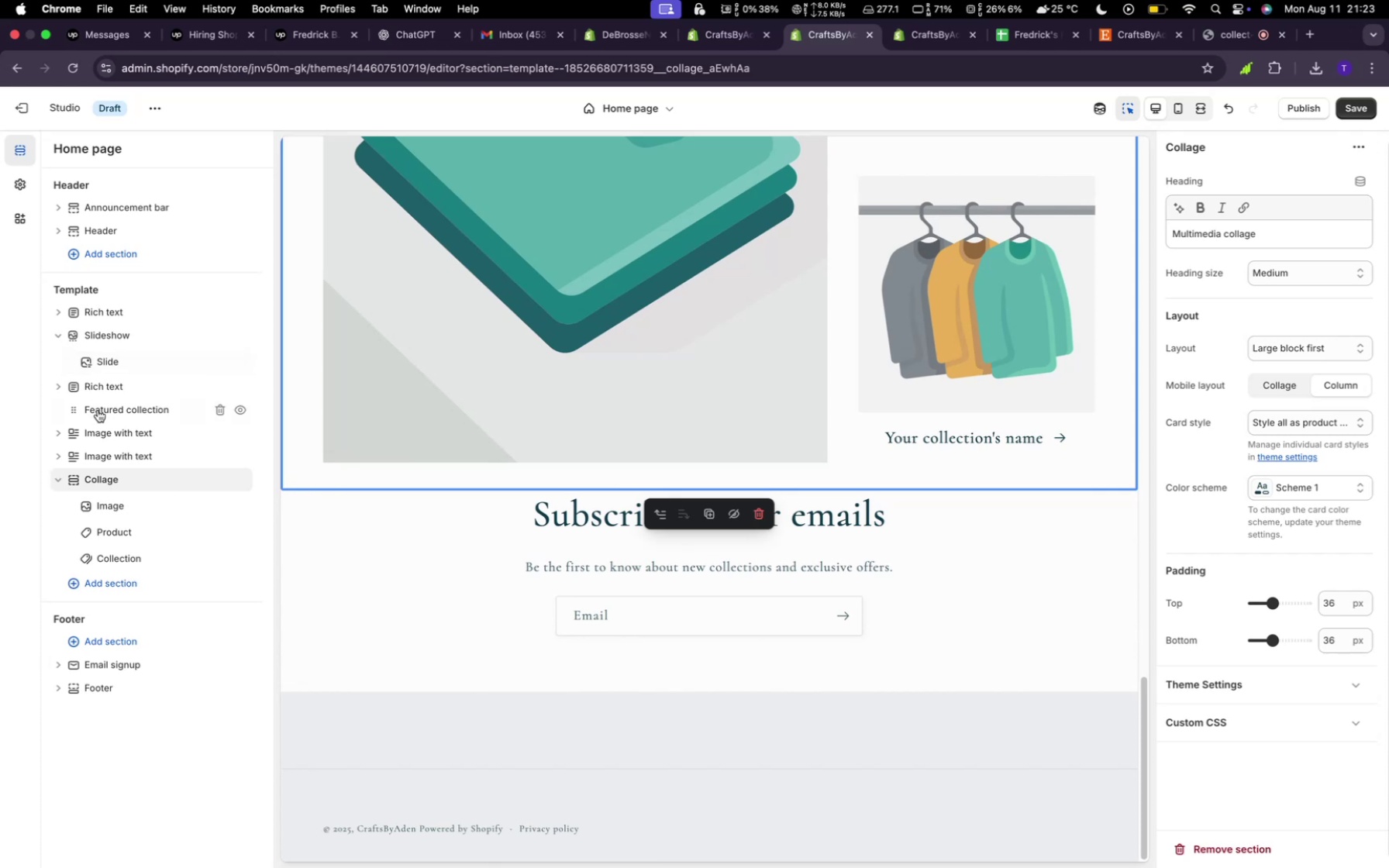 
left_click([94, 590])
 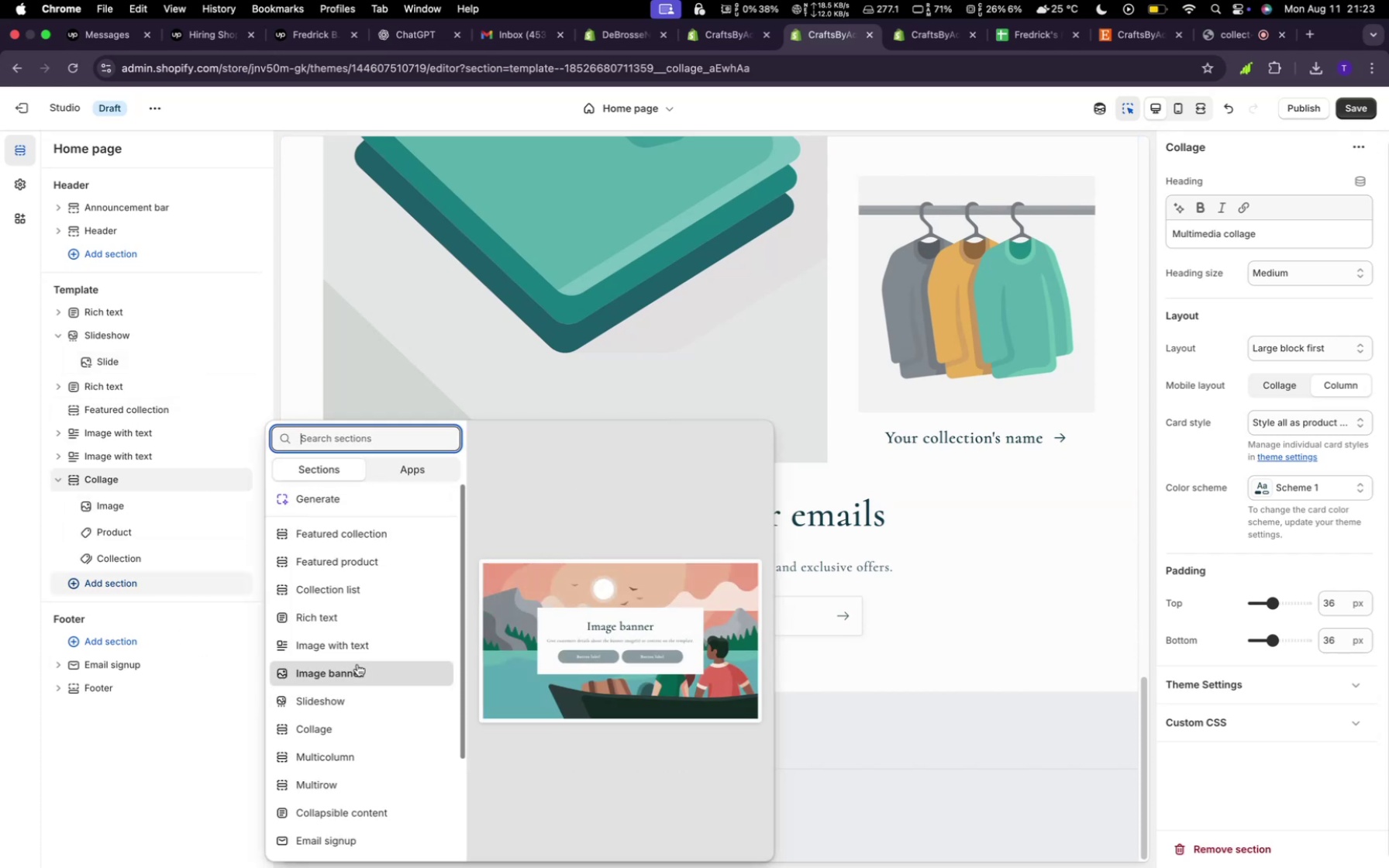 
scroll: coordinate [353, 745], scroll_direction: down, amount: 9.0
 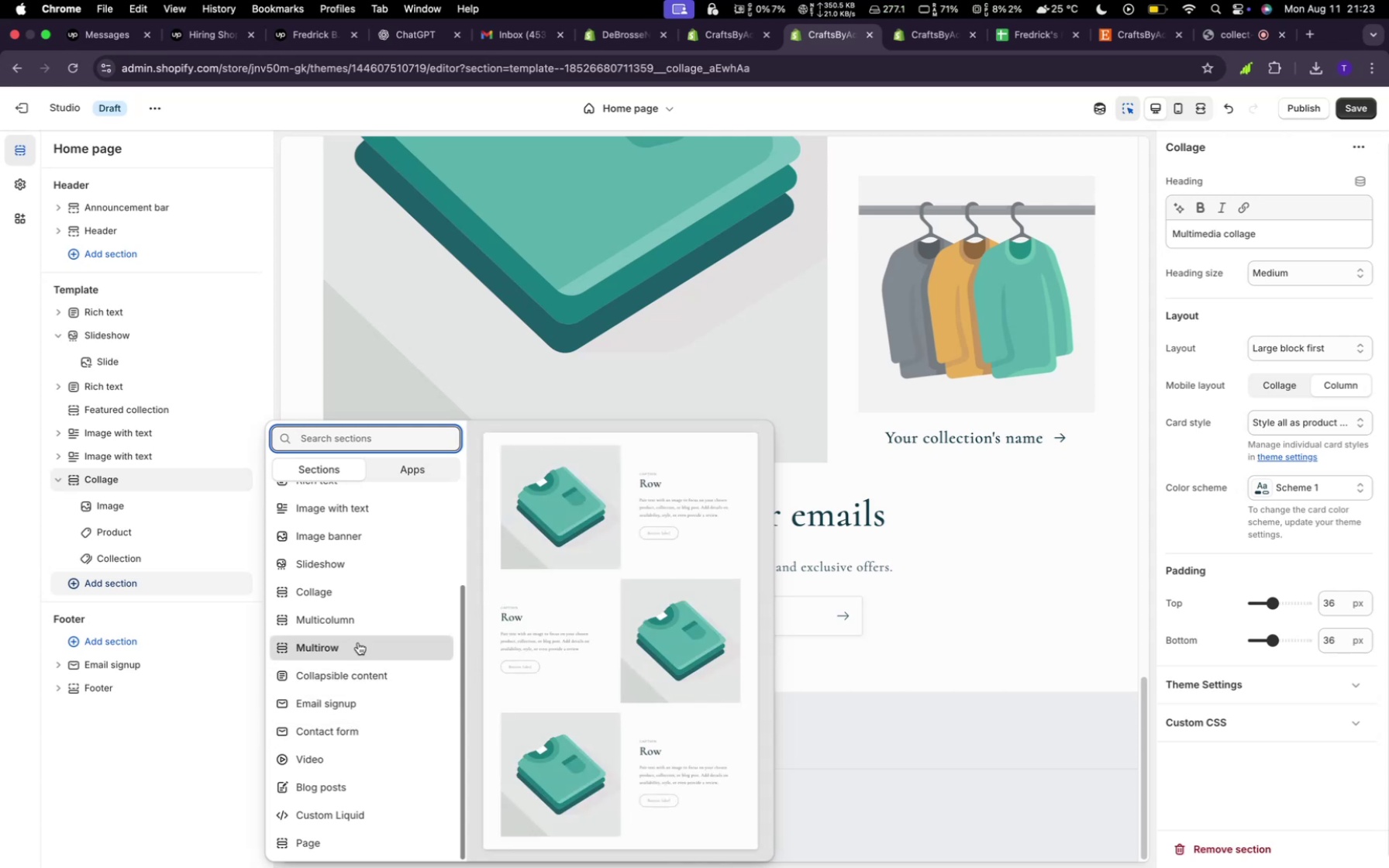 
wait(17.26)
 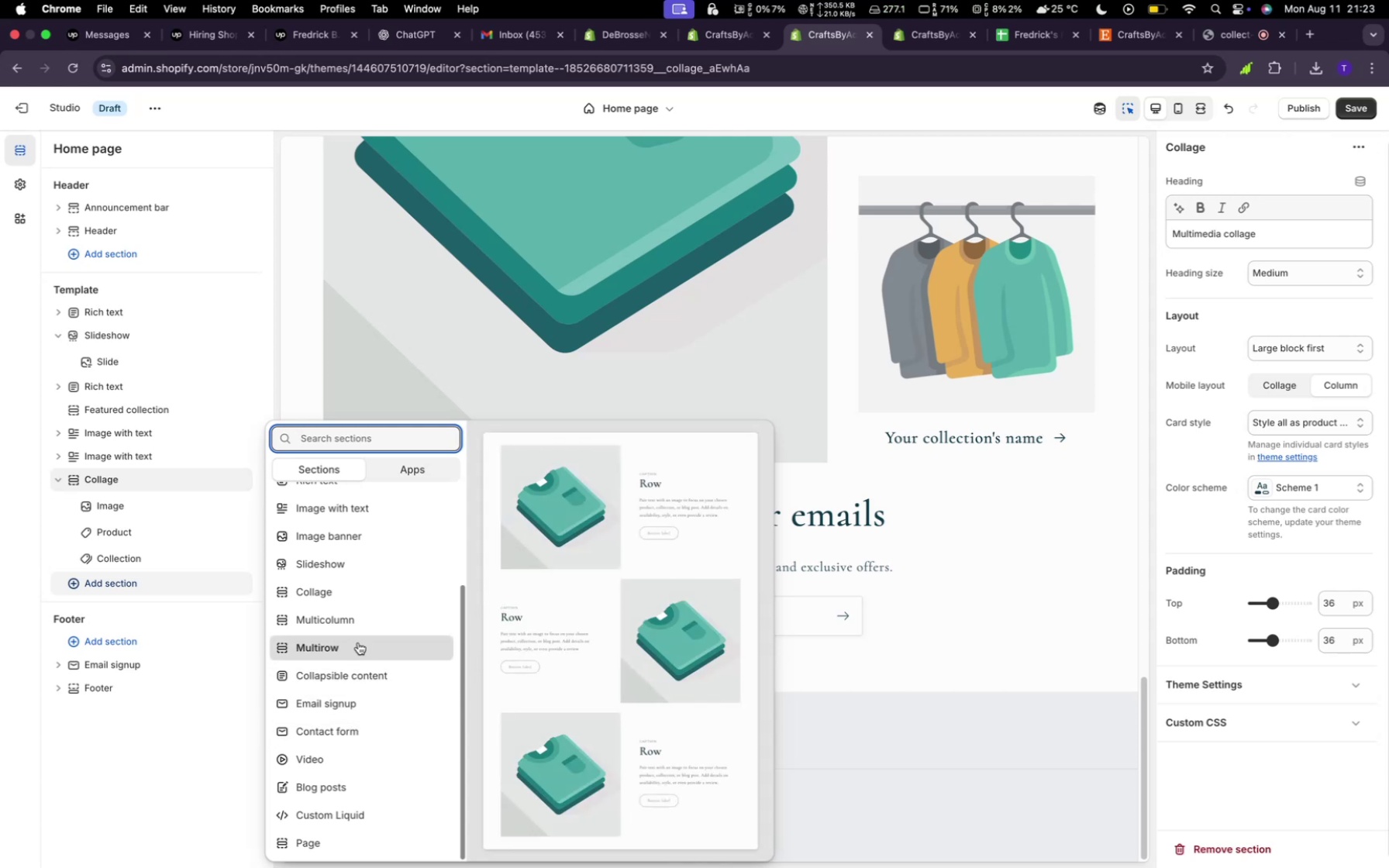 
left_click([370, 650])
 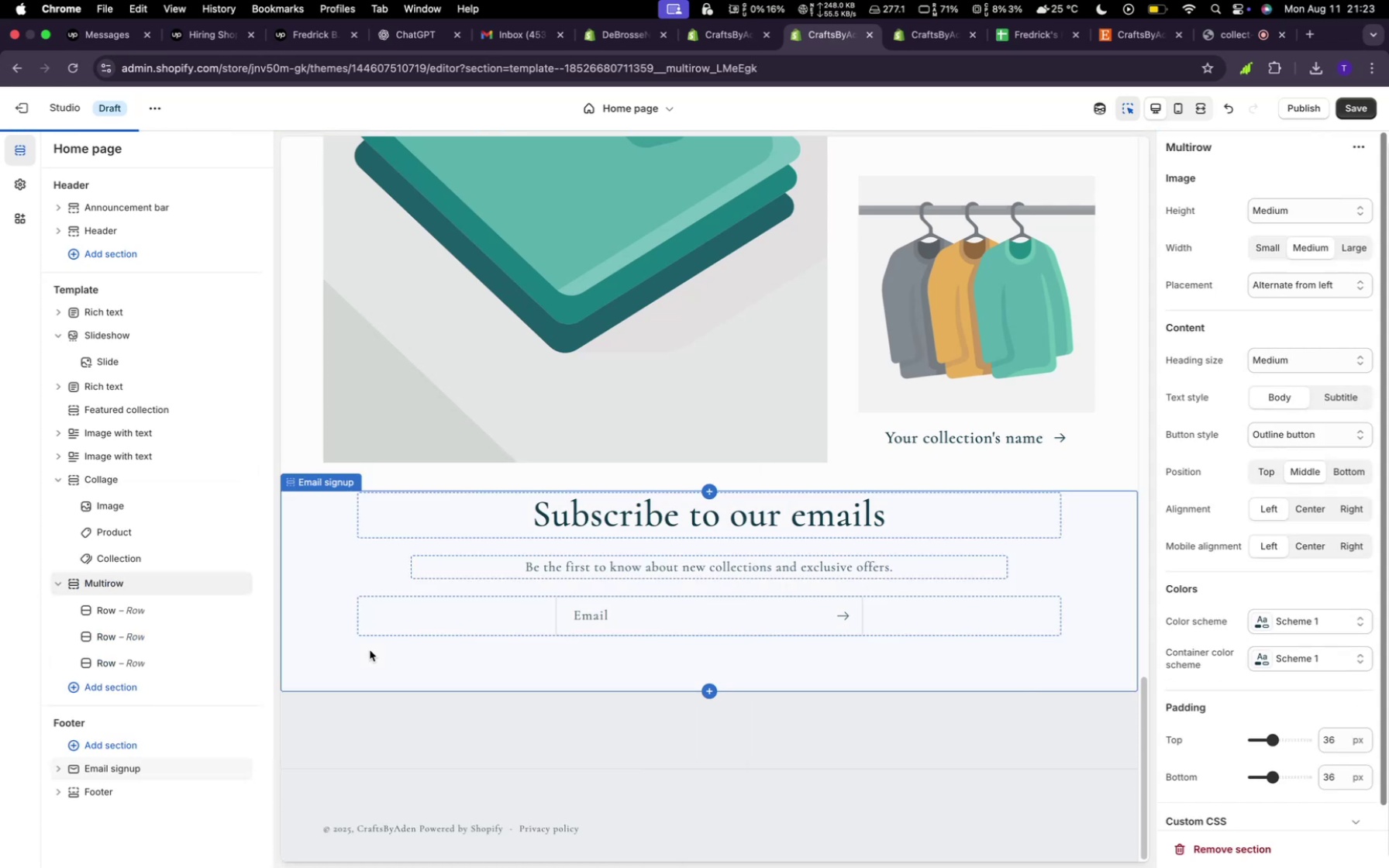 
wait(5.82)
 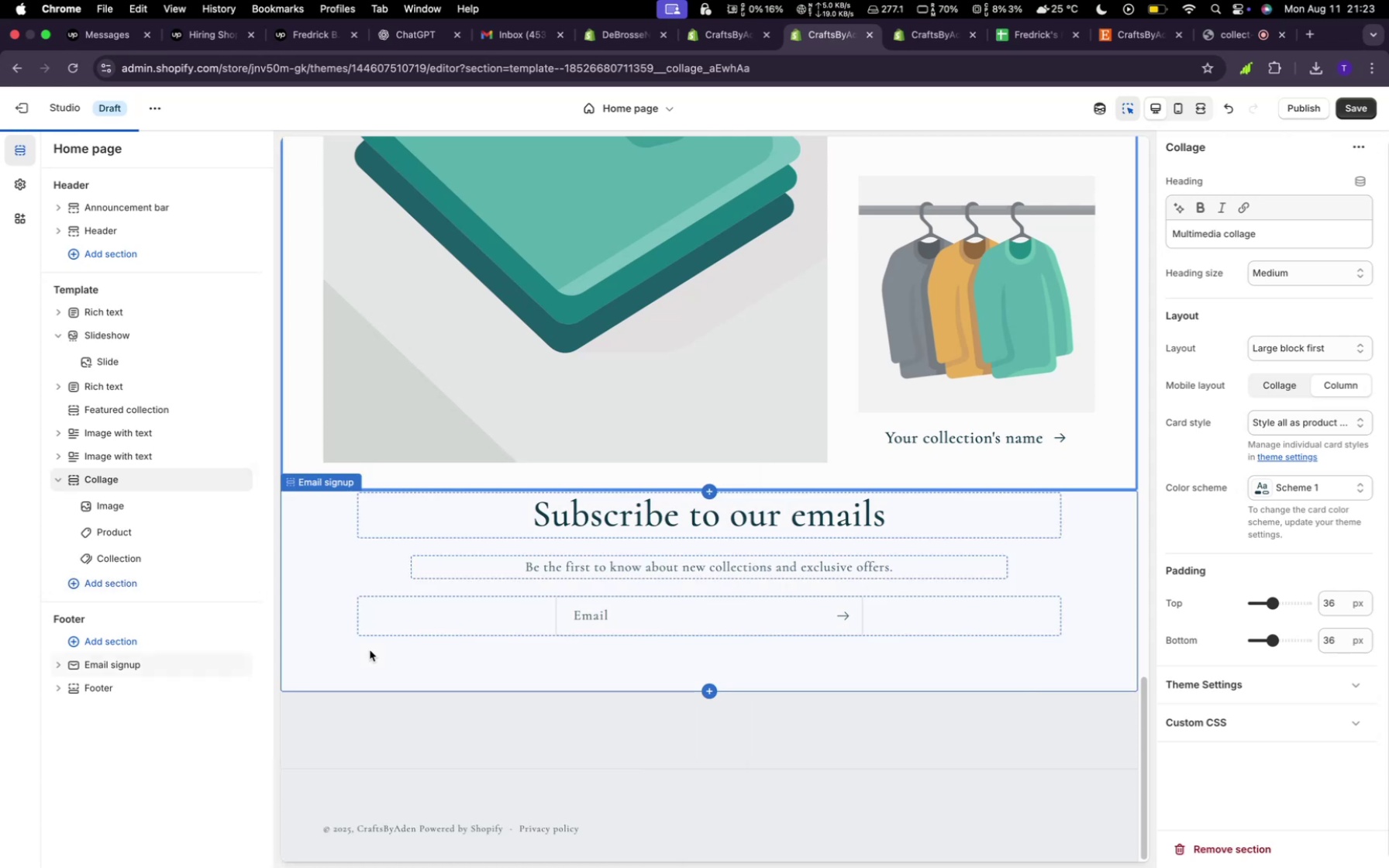 
scroll: coordinate [646, 568], scroll_direction: down, amount: 50.0
 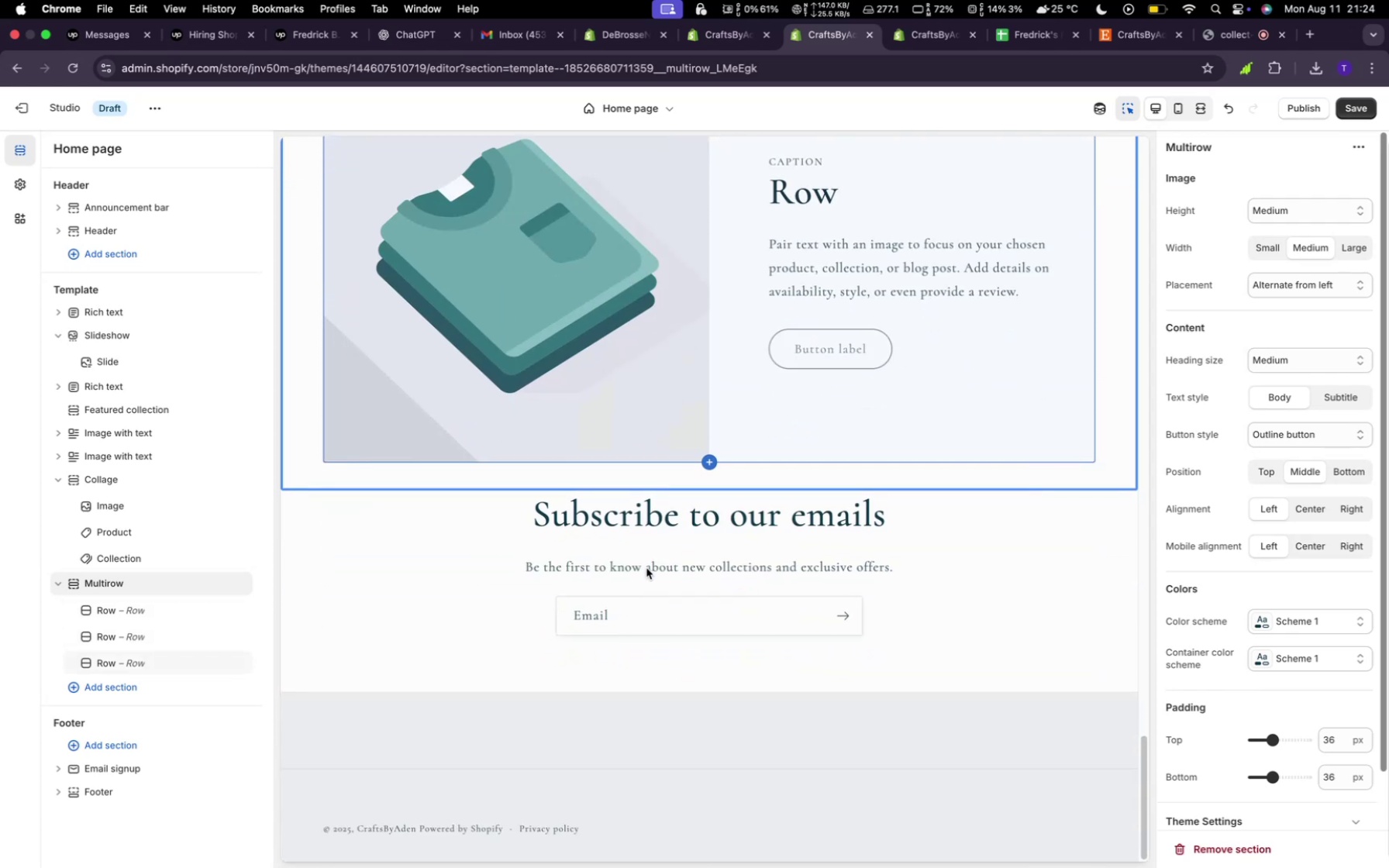 
scroll: coordinate [680, 432], scroll_direction: up, amount: 175.0
 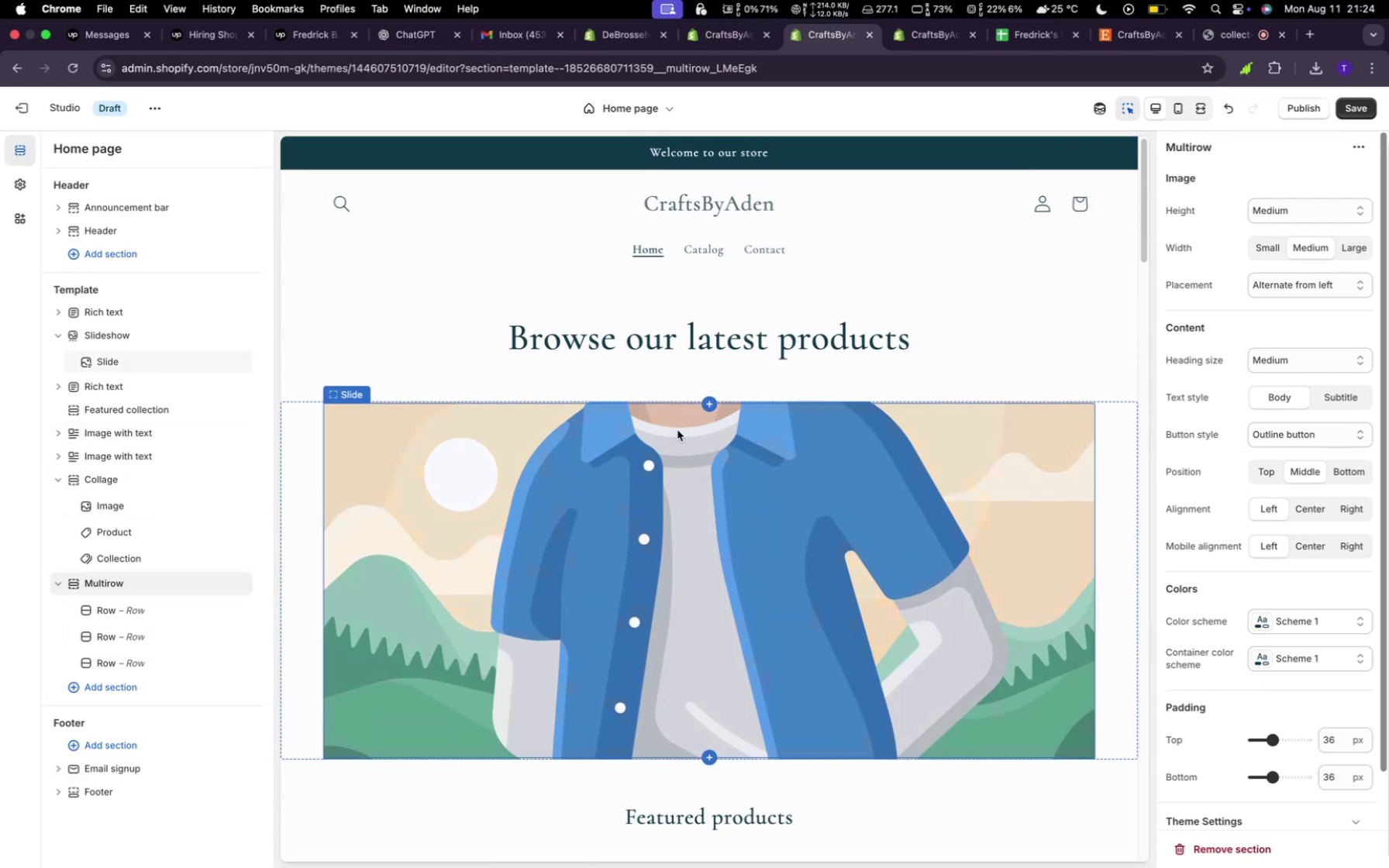 
scroll: coordinate [668, 419], scroll_direction: down, amount: 88.0
 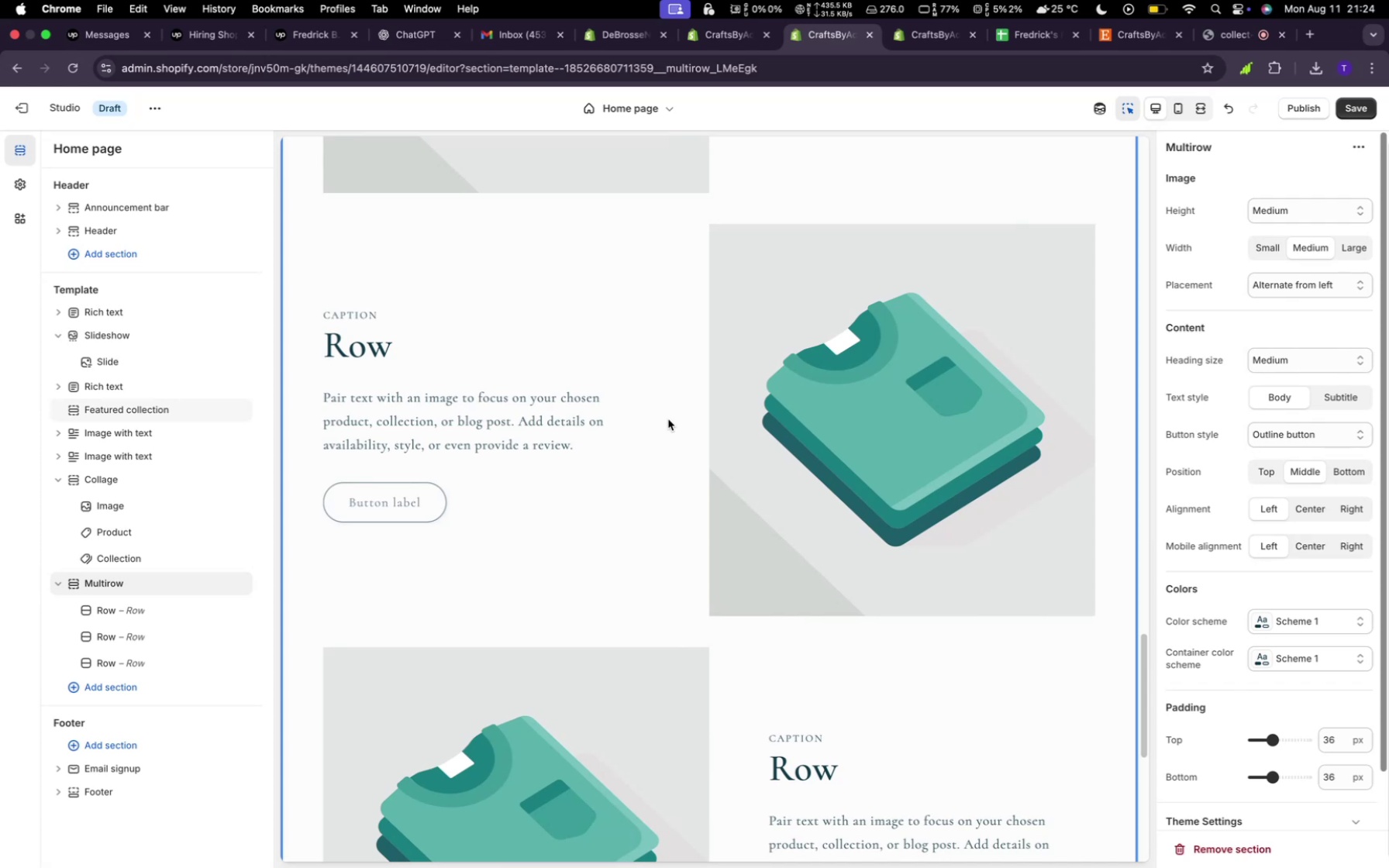 
wait(14.21)
 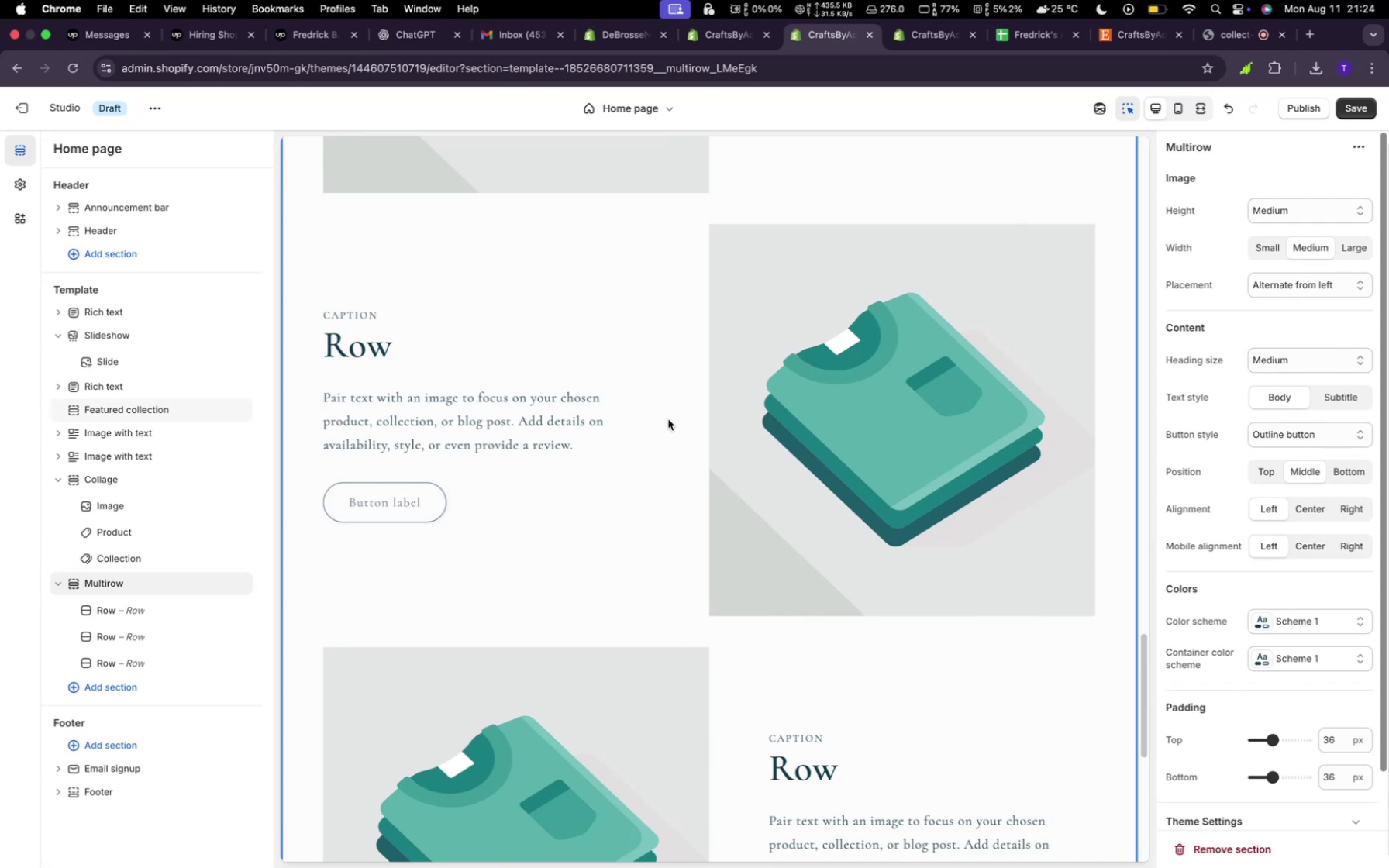 
left_click([135, 687])
 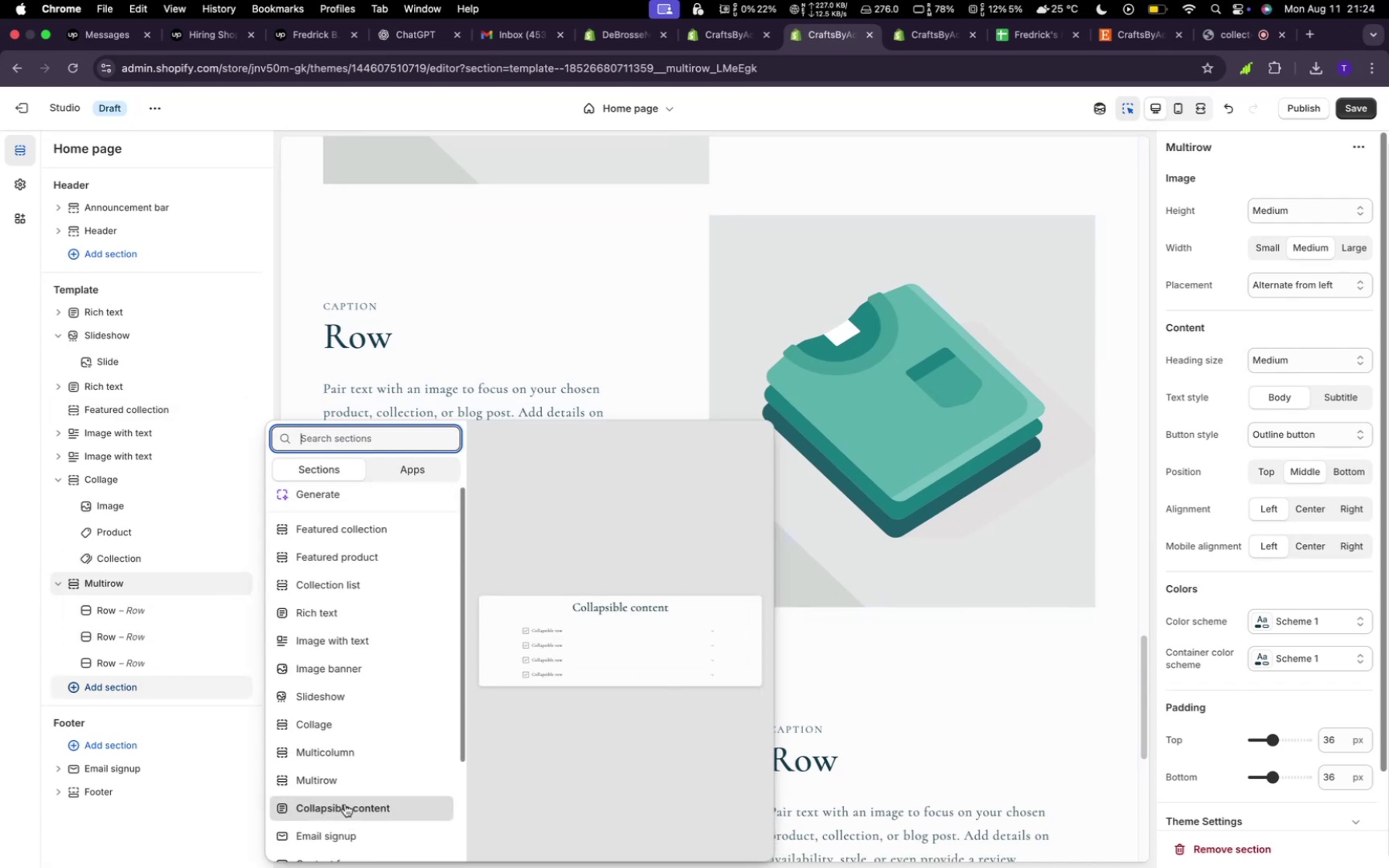 
wait(8.78)
 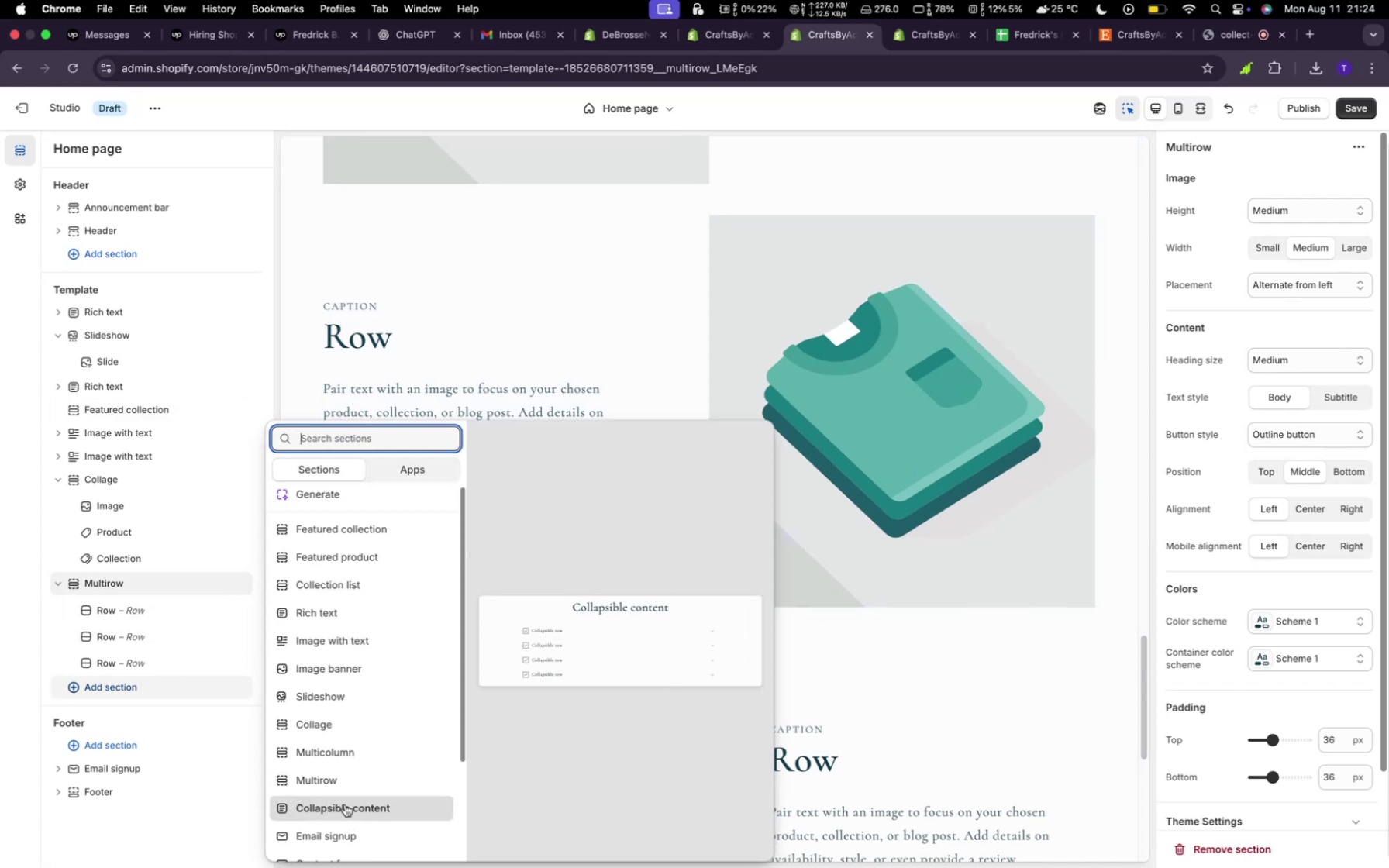 
left_click([325, 502])
 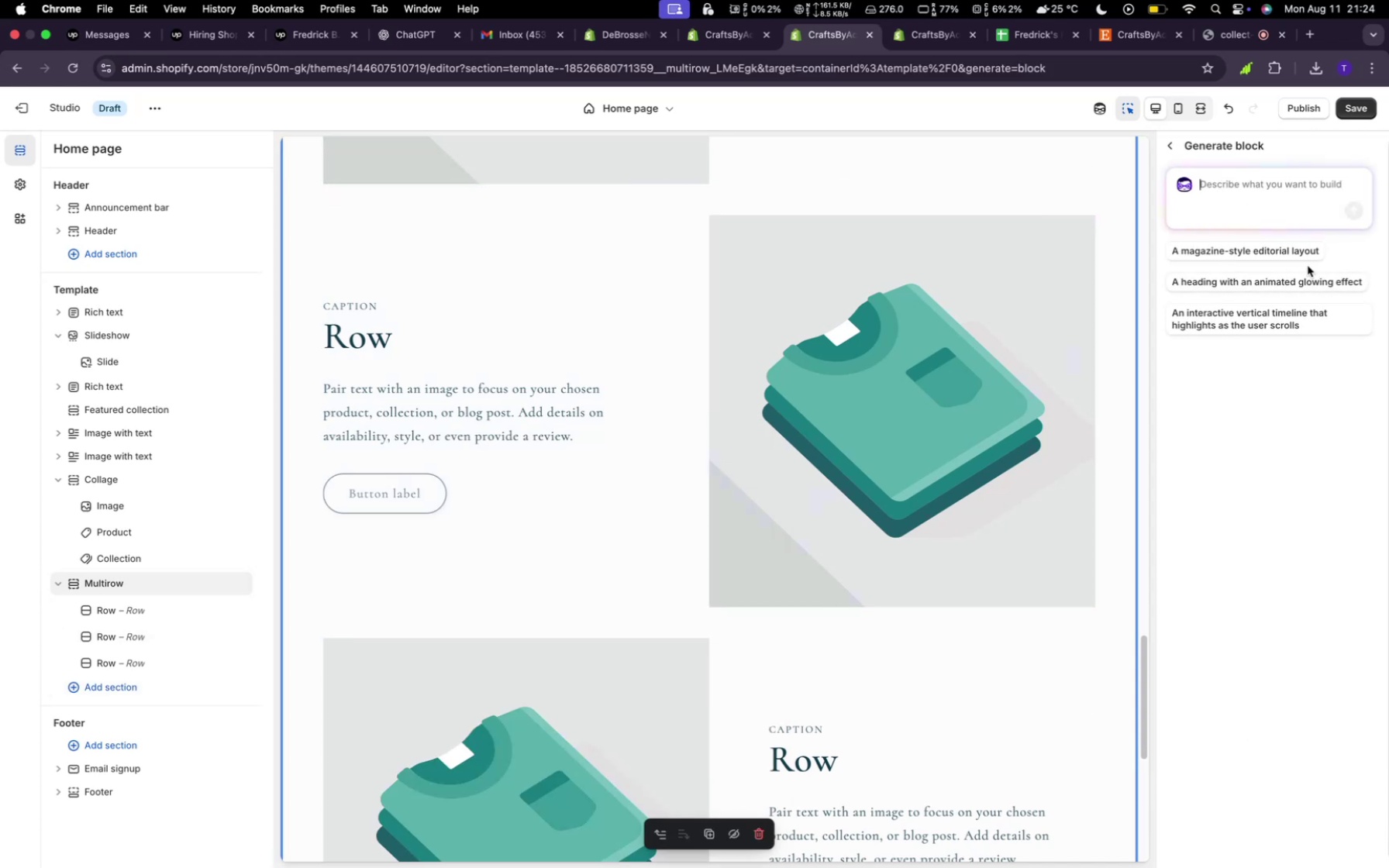 
left_click([1258, 202])
 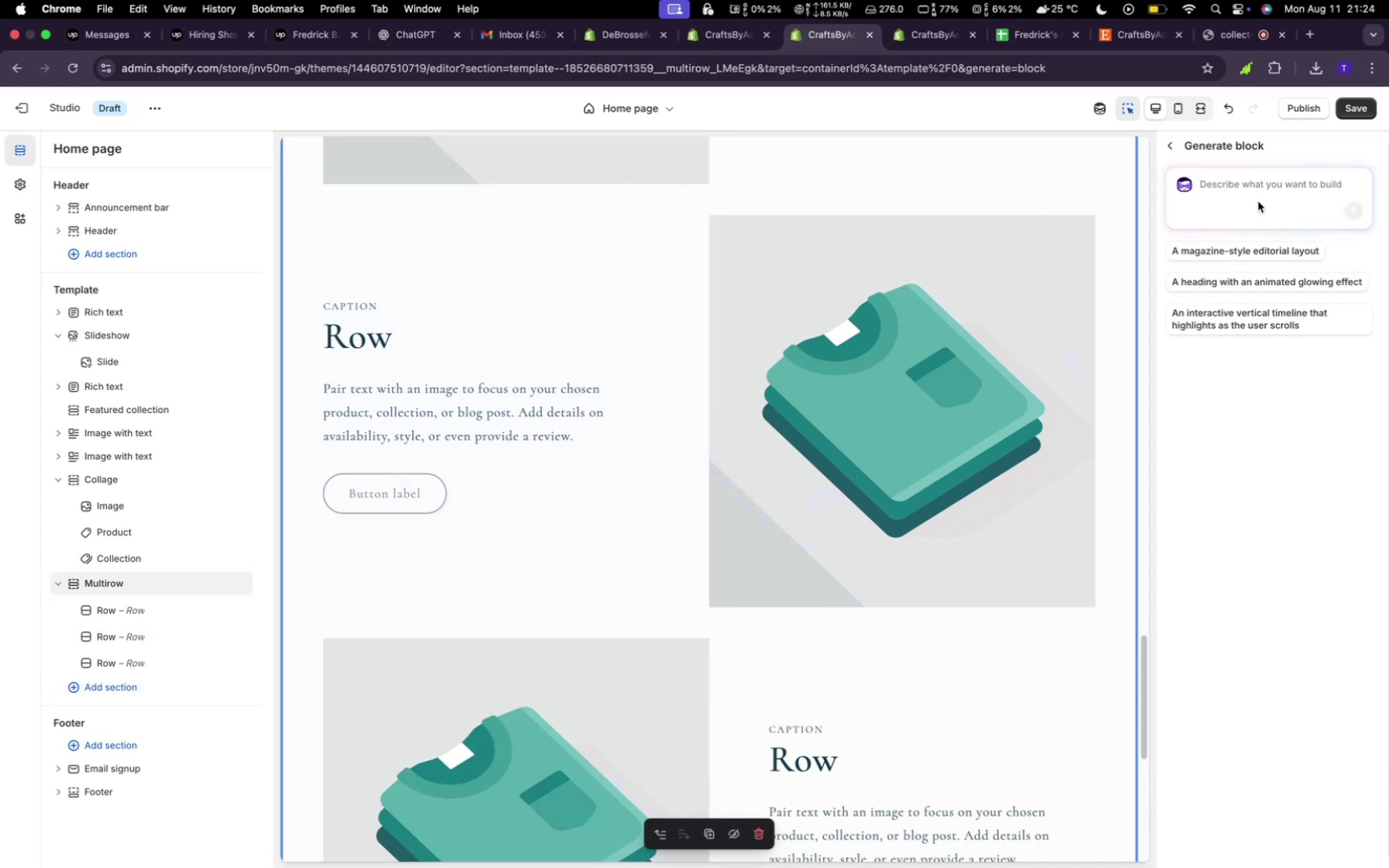 
type(I nee)
 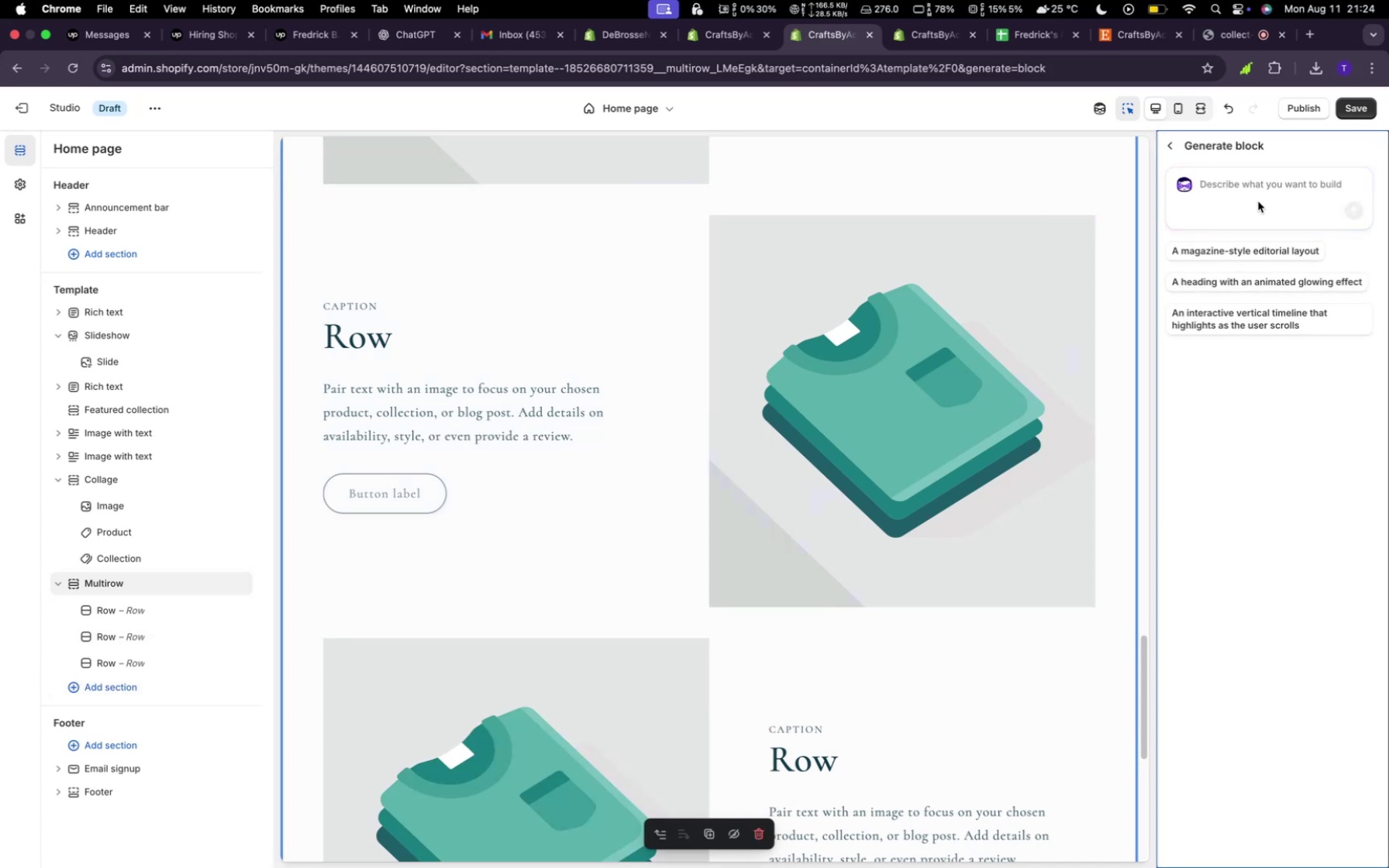 
left_click([1257, 191])
 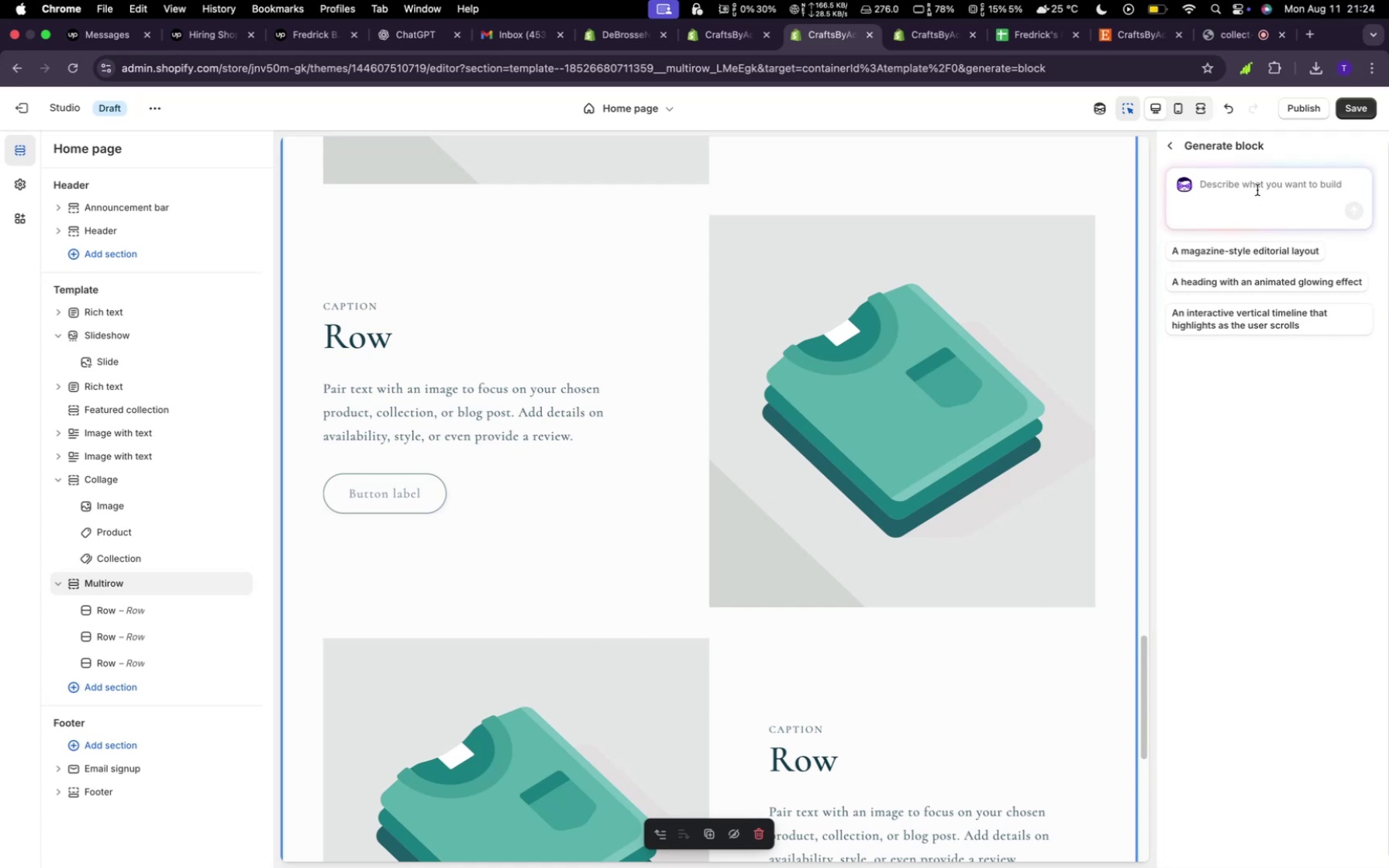 
type(I ned )
key(Backspace)
key(Backspace)
type(ed a fanctesttim)
key(Backspace)
key(Backspace)
key(Backspace)
type(imonial section. with about 6 testmonials, the brand sells customized aclike rings, ea)
key(Backspace)
key(Backspace)
type(watchs, wallet, cufl)
 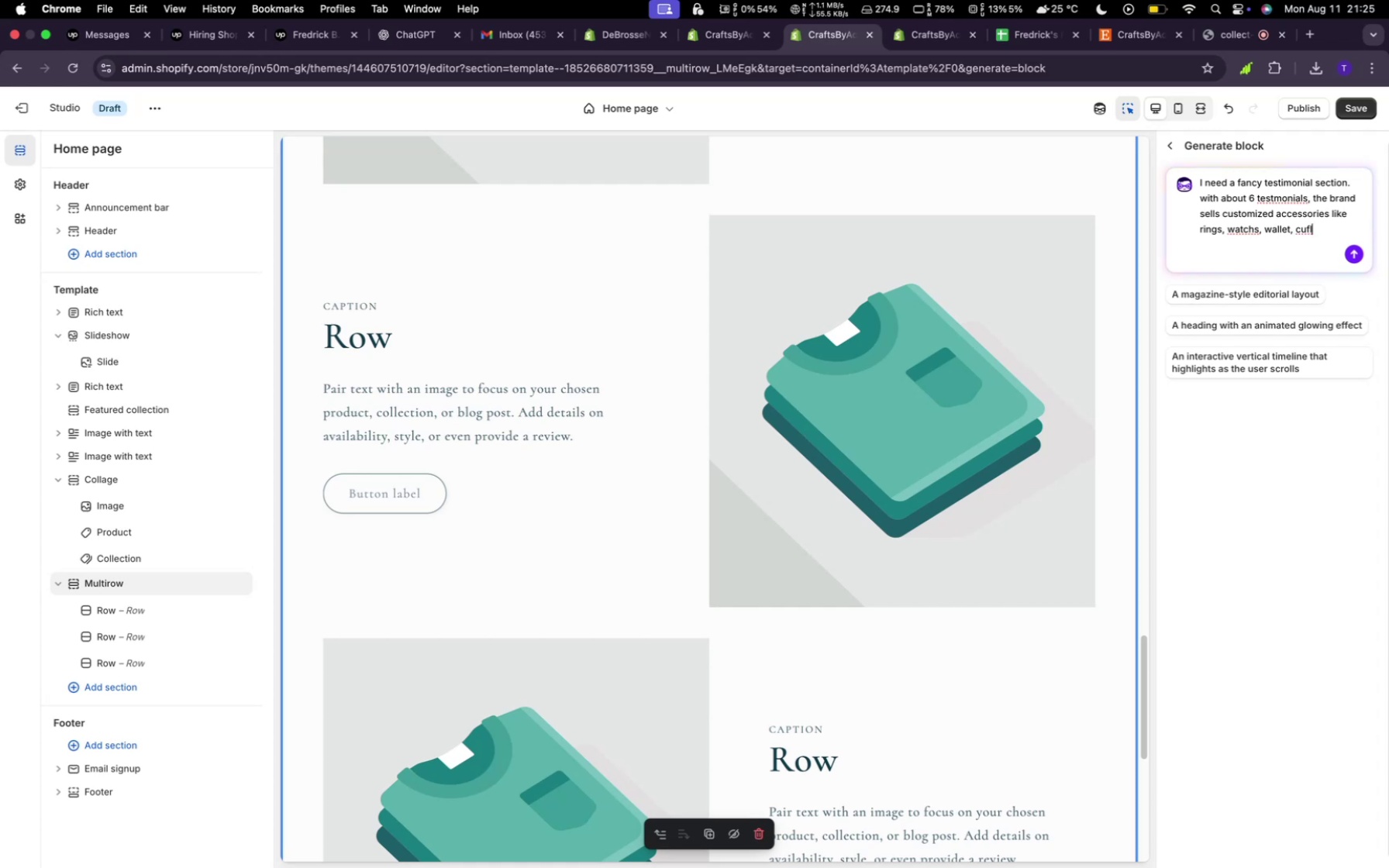 
type(ins)
 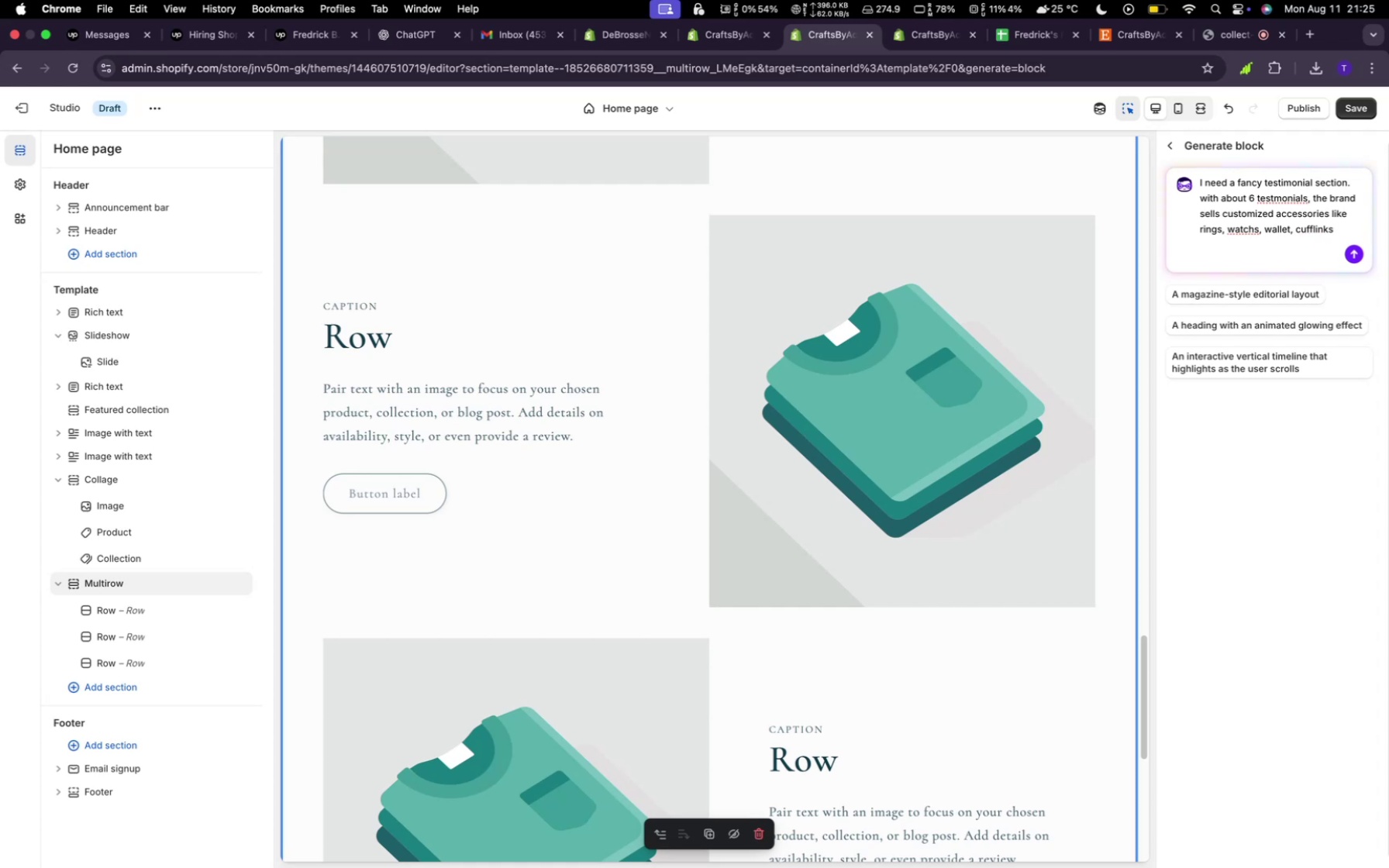 
key(Backspace)
type(, necklaces etc)
 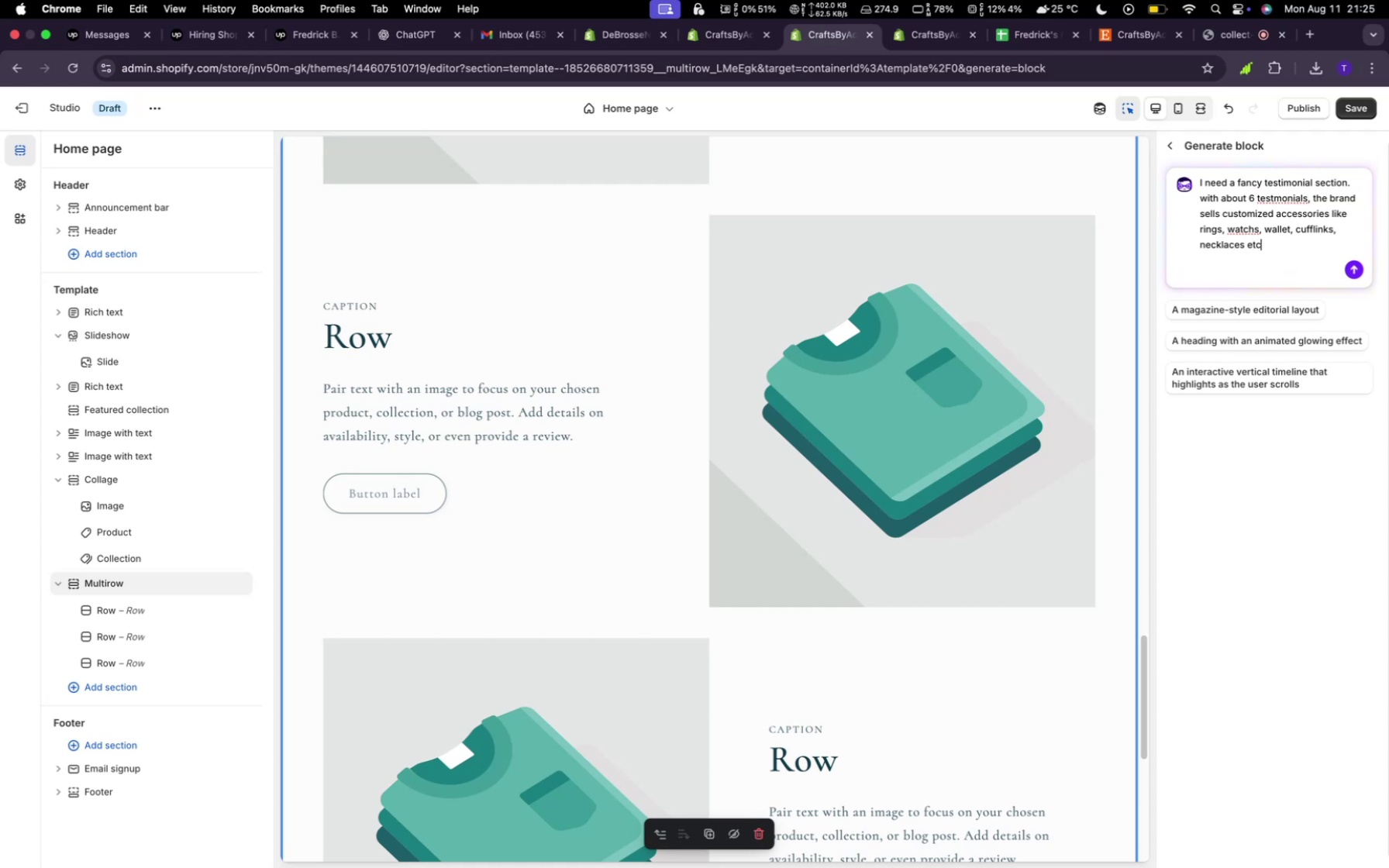 
key(Enter)
 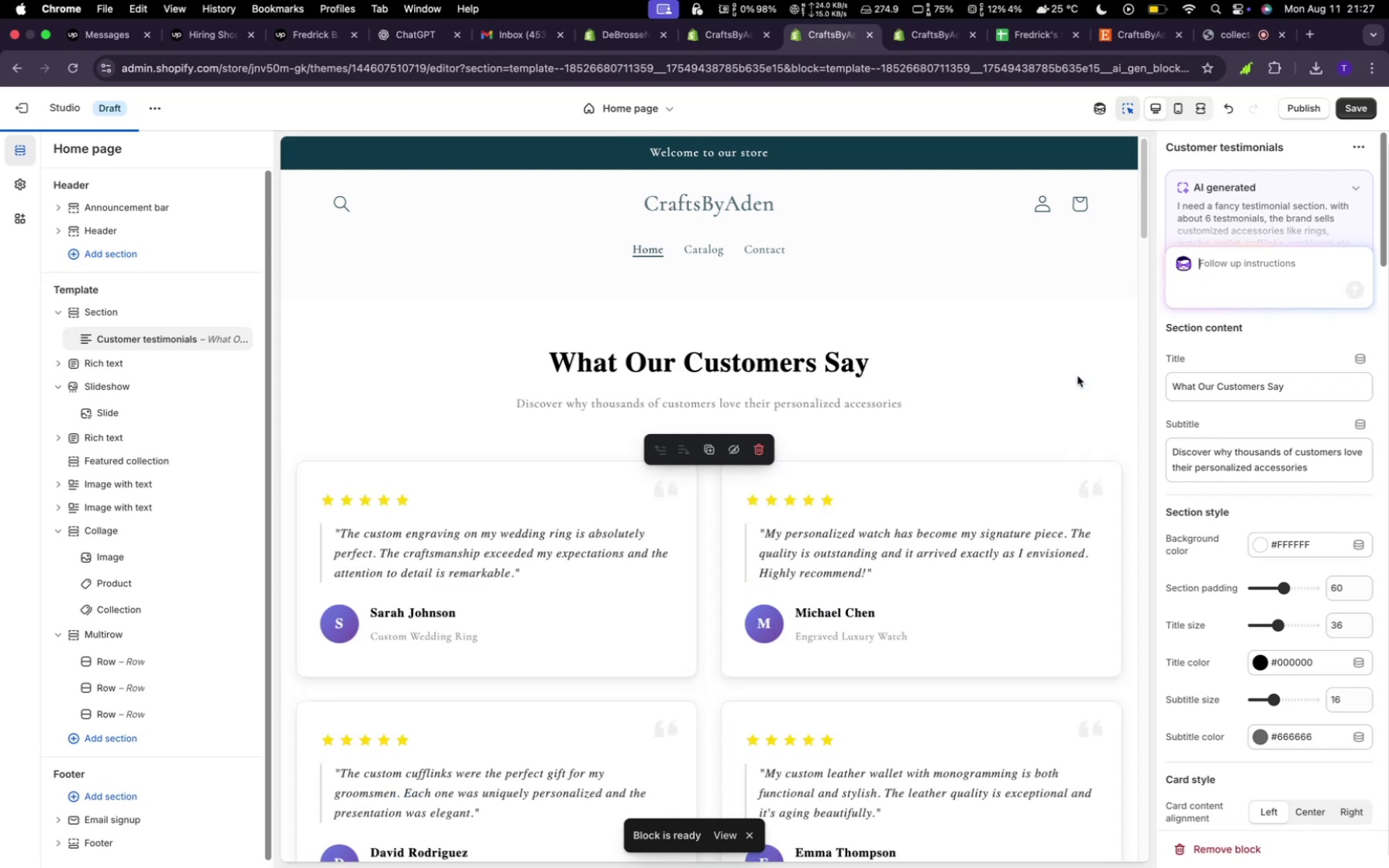 
wait(100.41)
 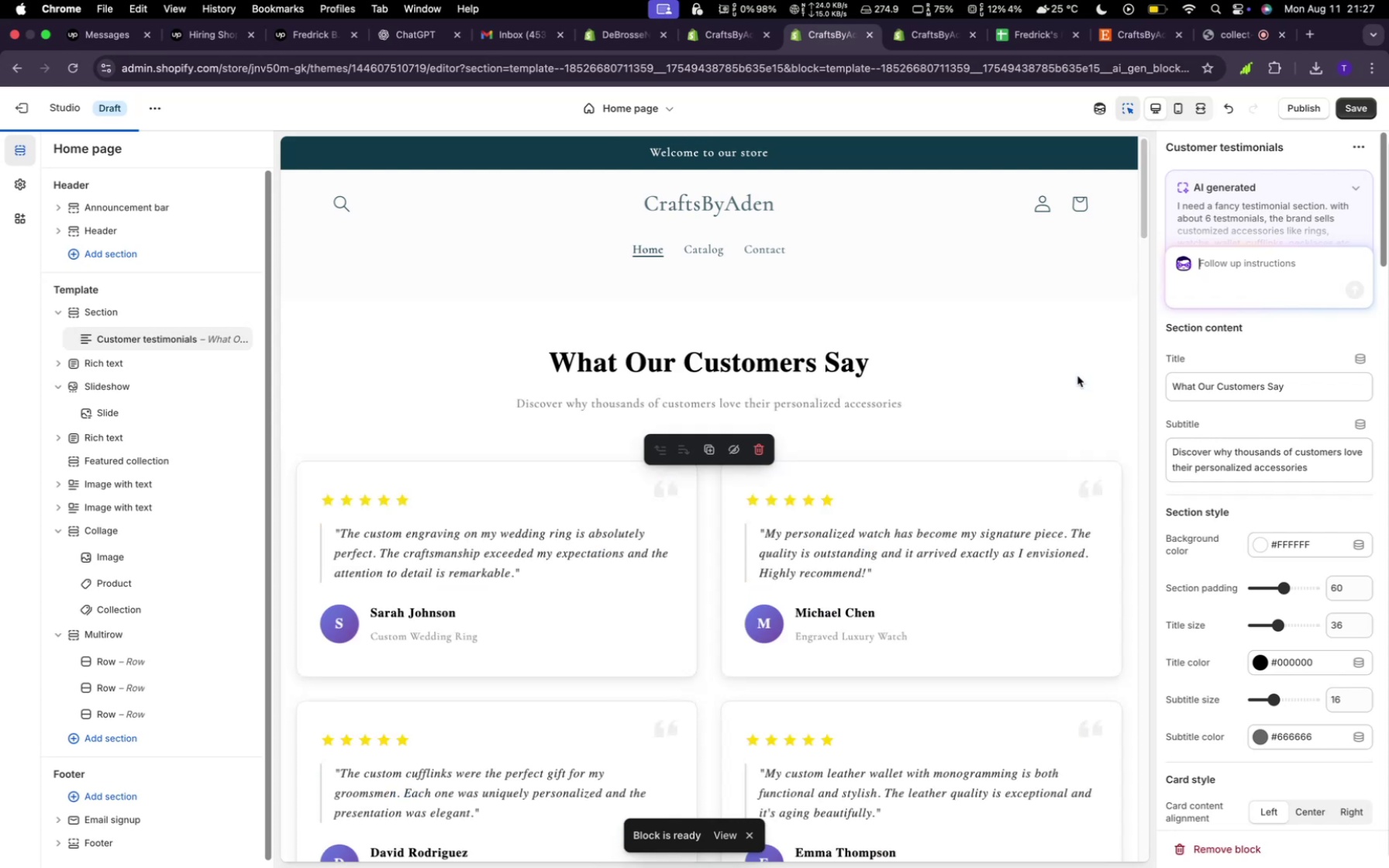 
scroll: coordinate [659, 636], scroll_direction: down, amount: 16.0
 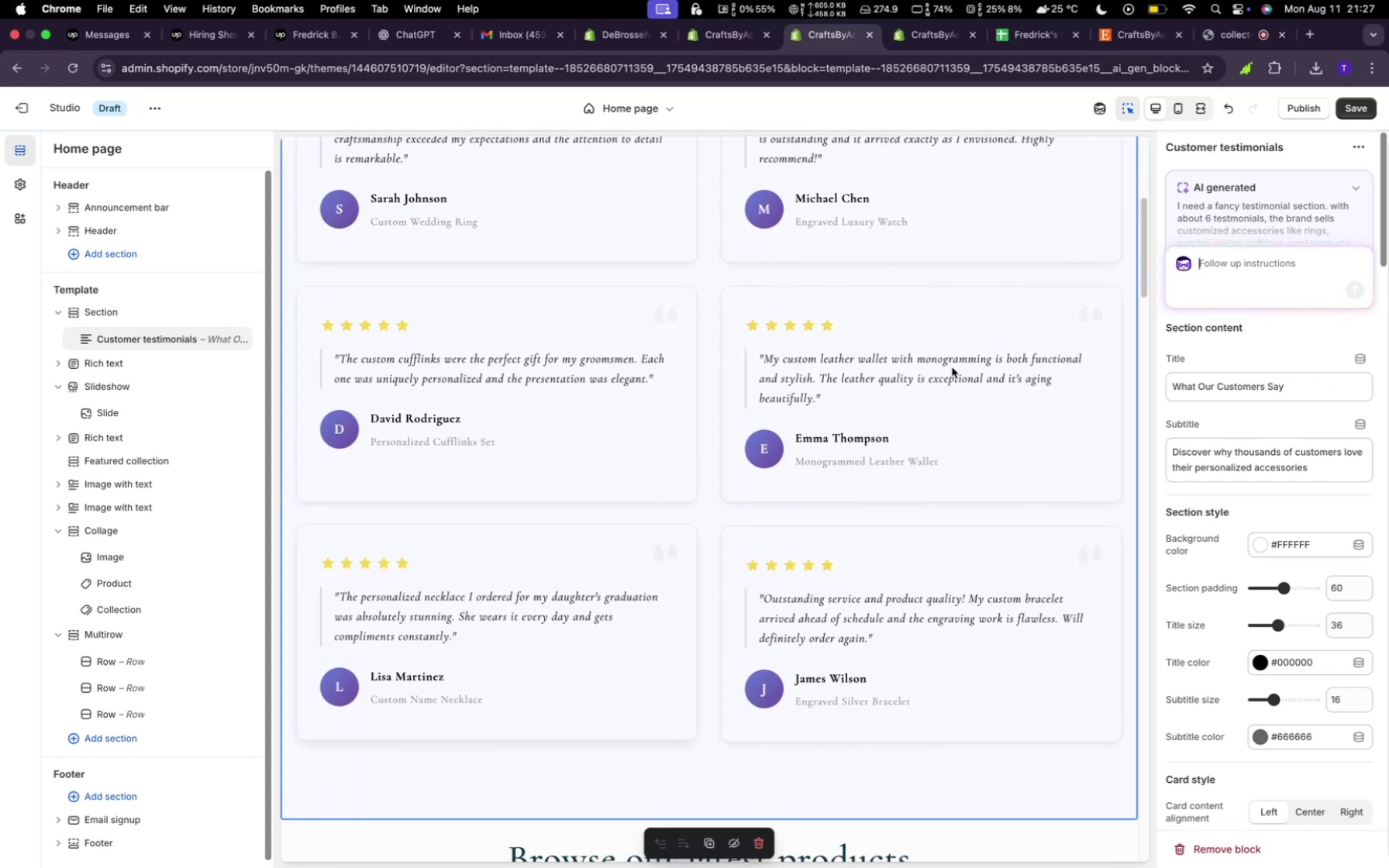 
scroll: coordinate [951, 375], scroll_direction: up, amount: 6.0
 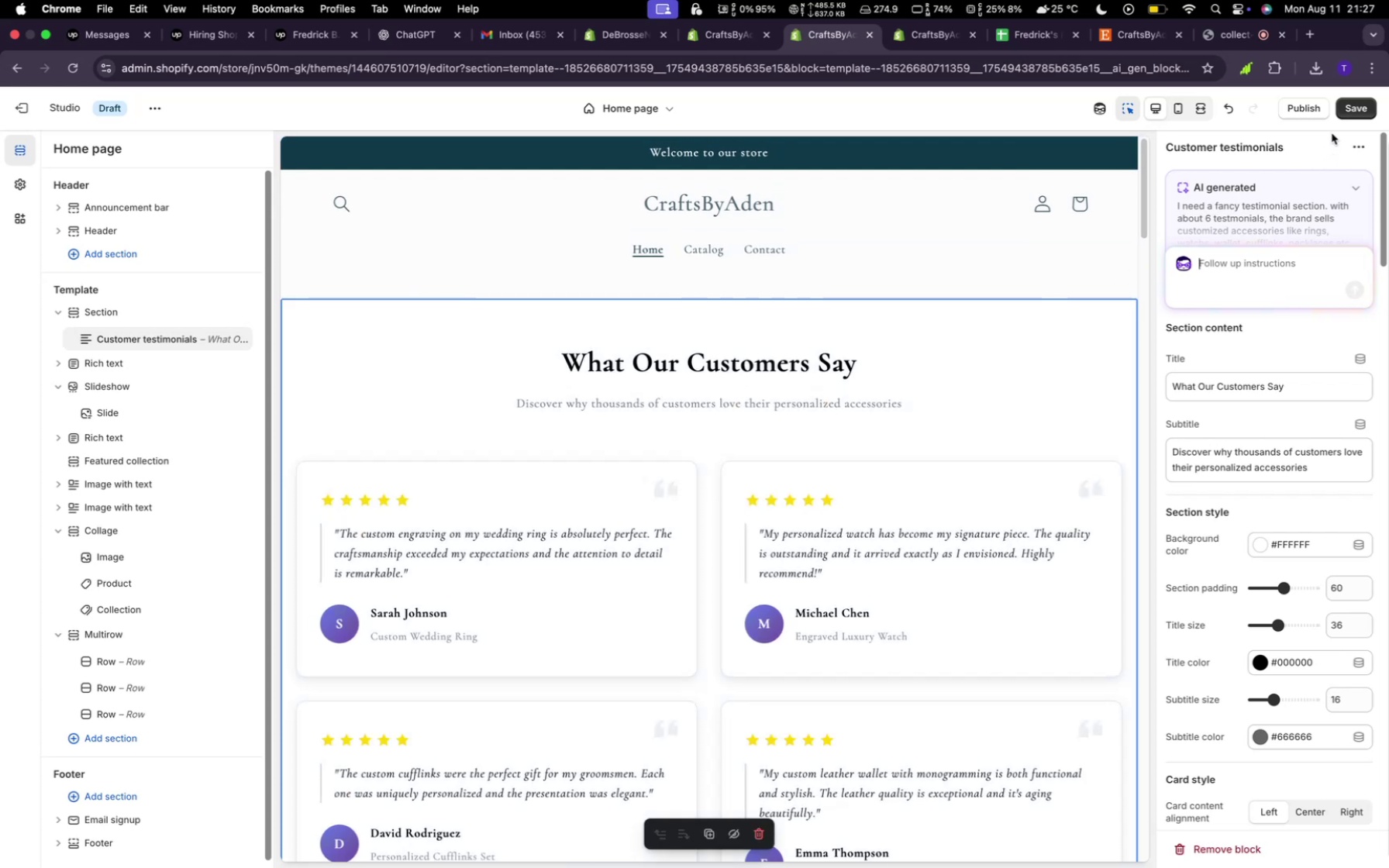 
left_click([1344, 115])
 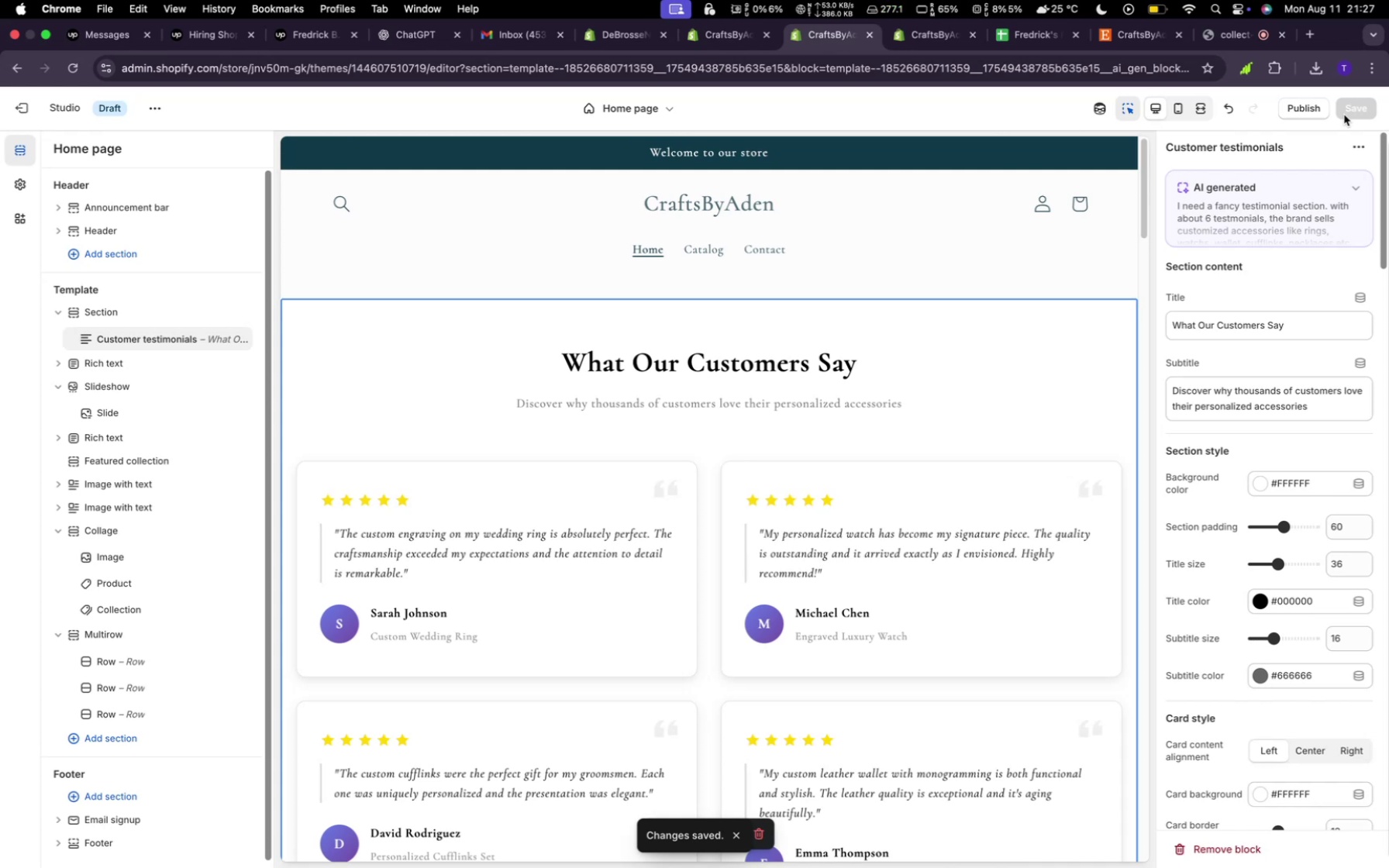 
wait(16.15)
 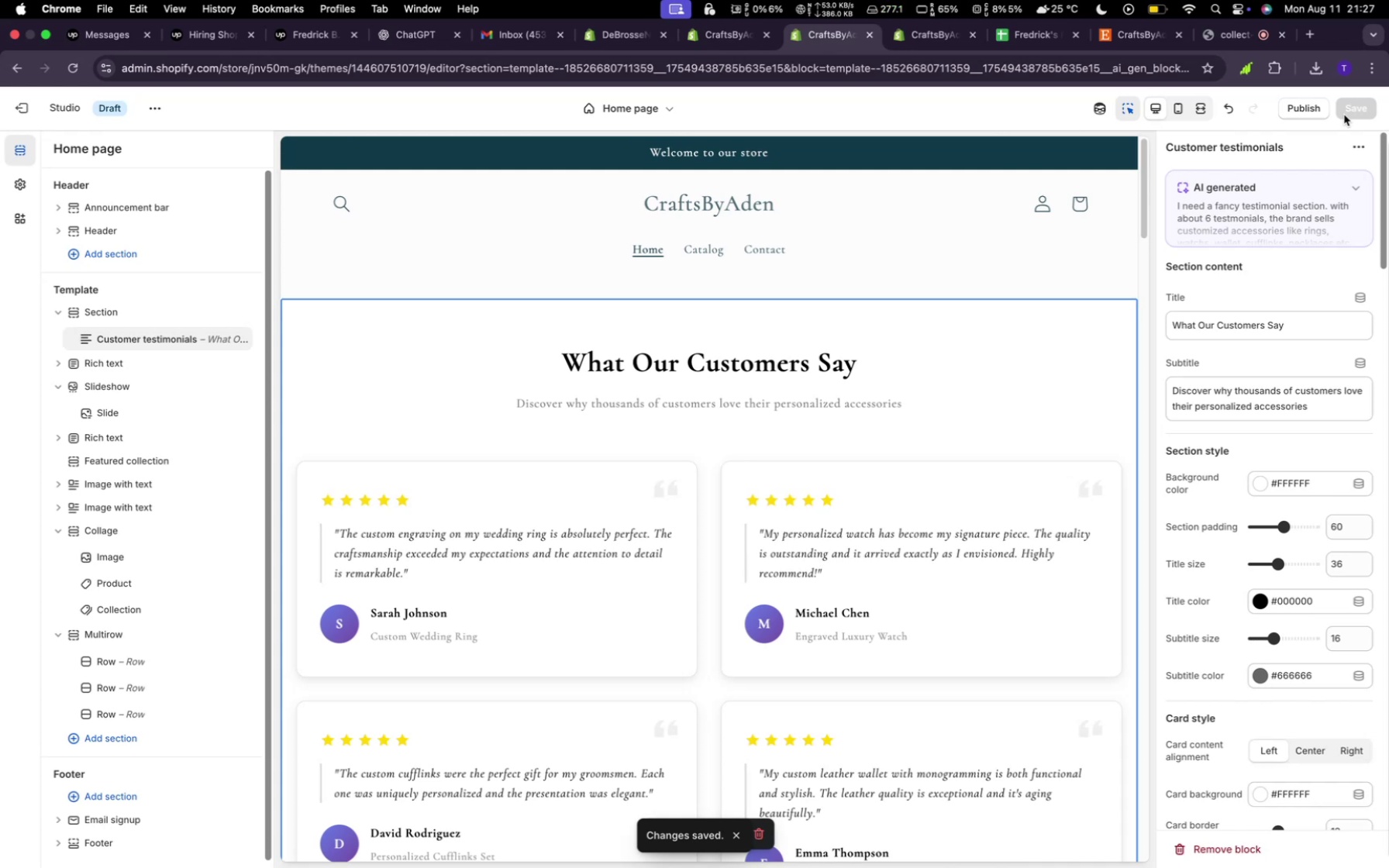 
left_click([1147, 40])
 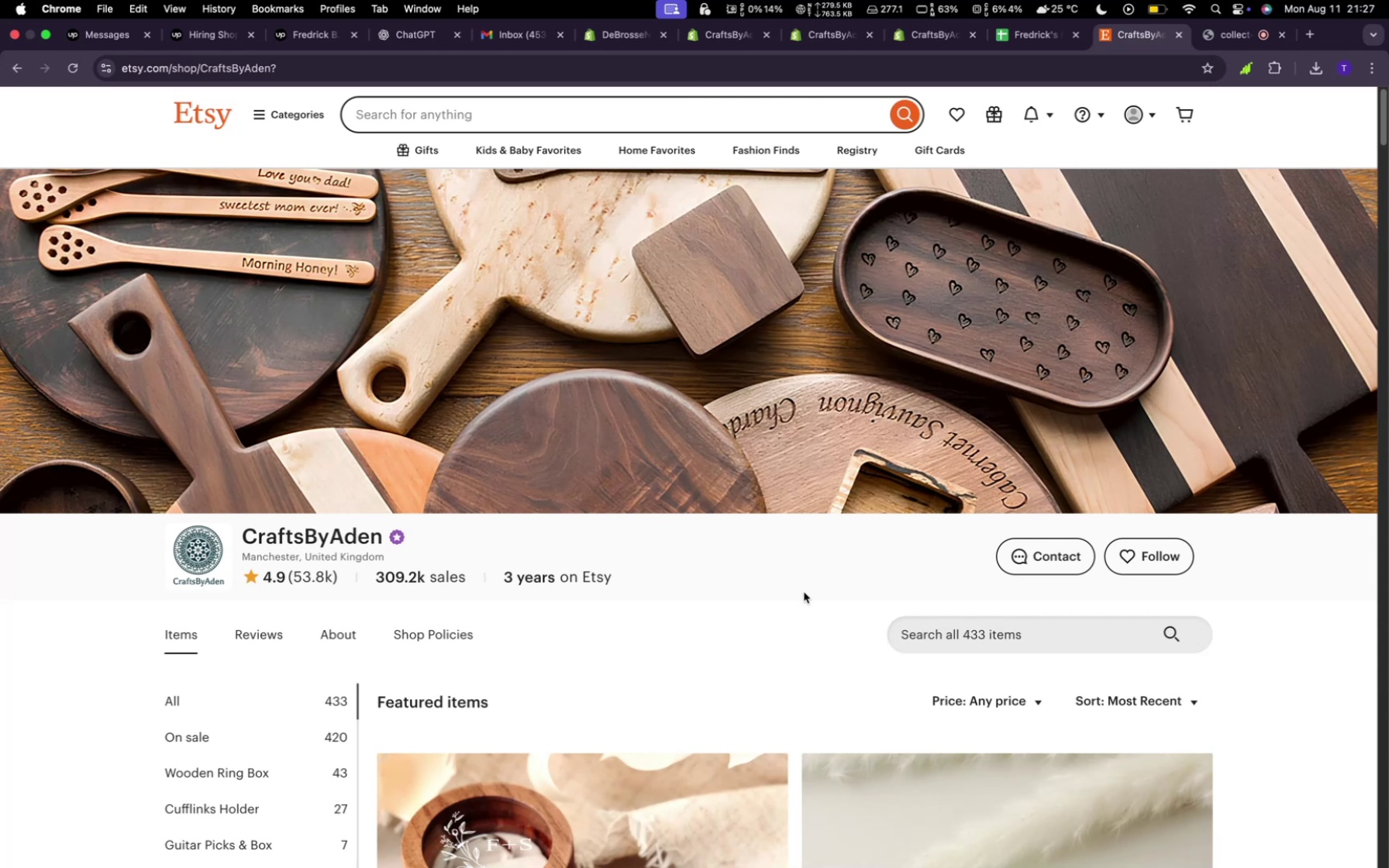 
scroll: coordinate [615, 623], scroll_direction: down, amount: 15.0
 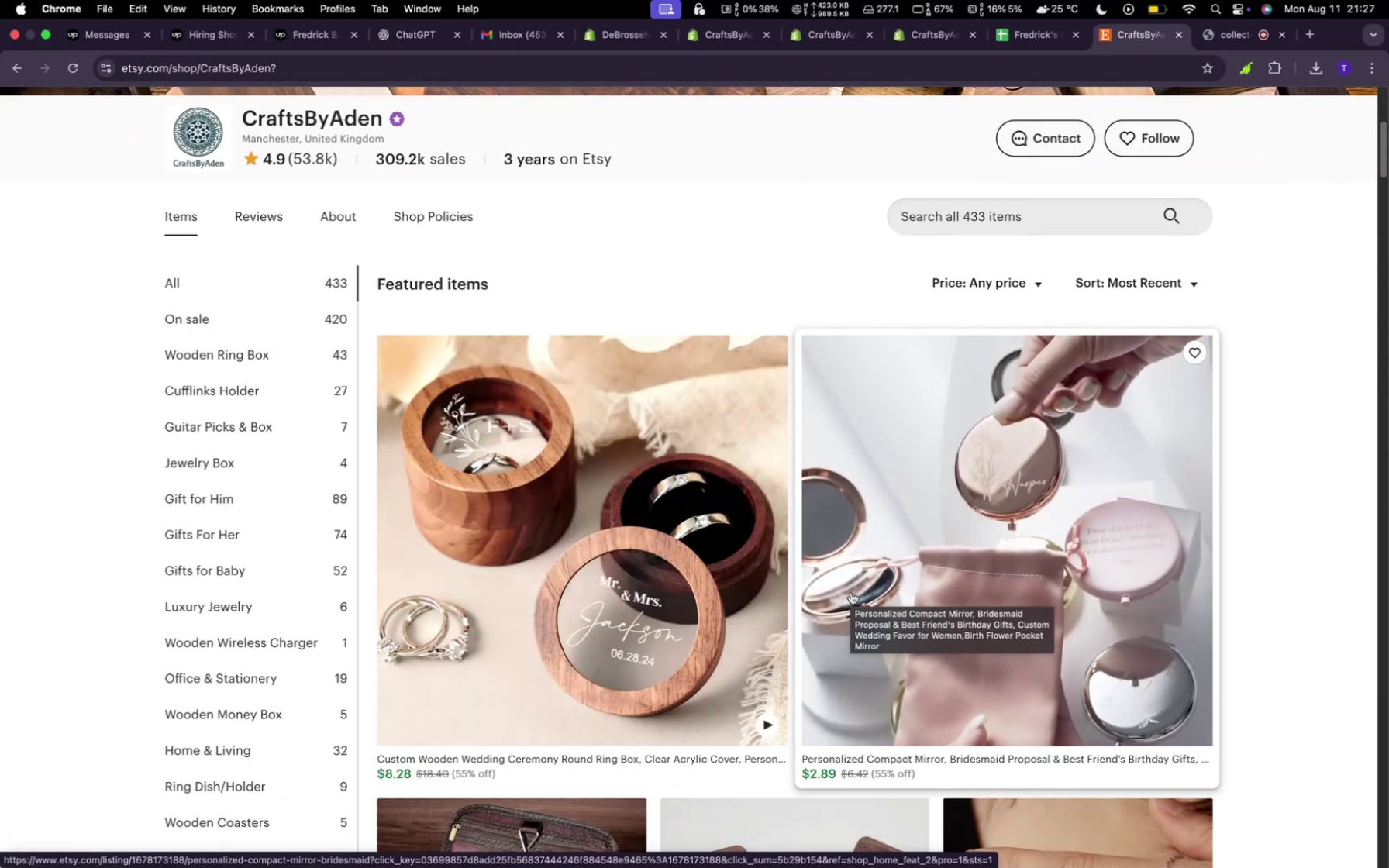 
wait(10.57)
 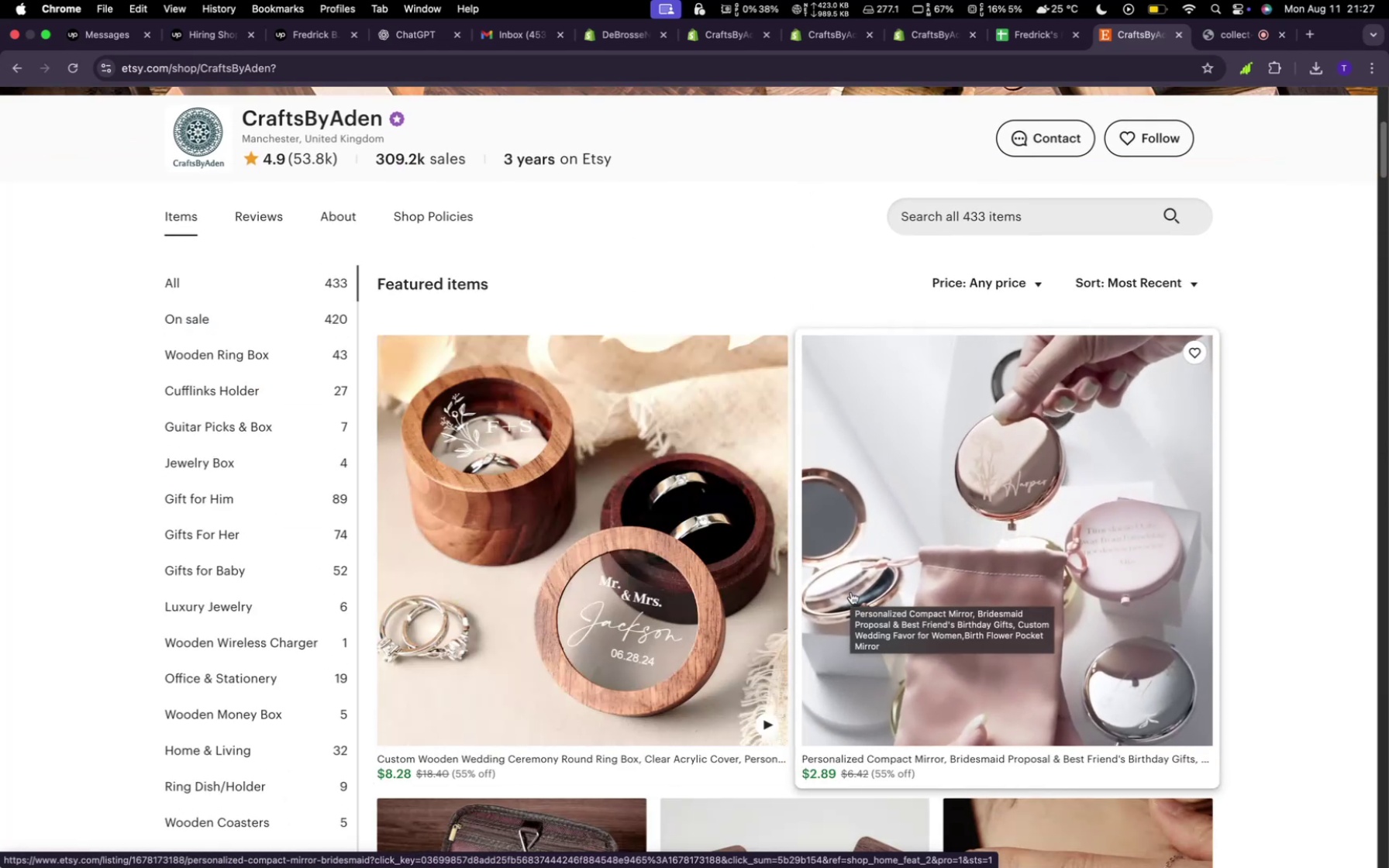 
scroll: coordinate [658, 577], scroll_direction: down, amount: 19.0
 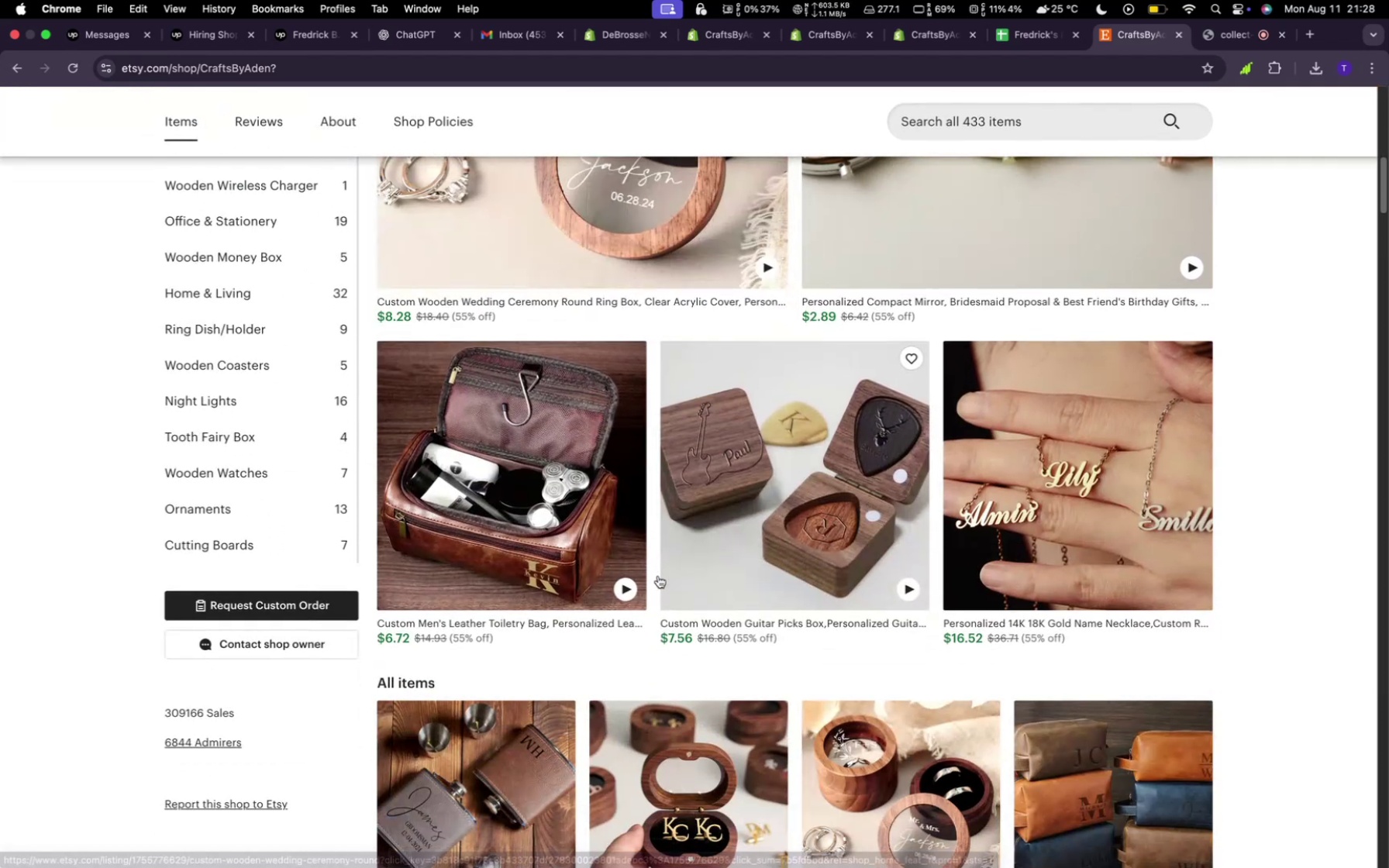 
mouse_move([622, 494])
 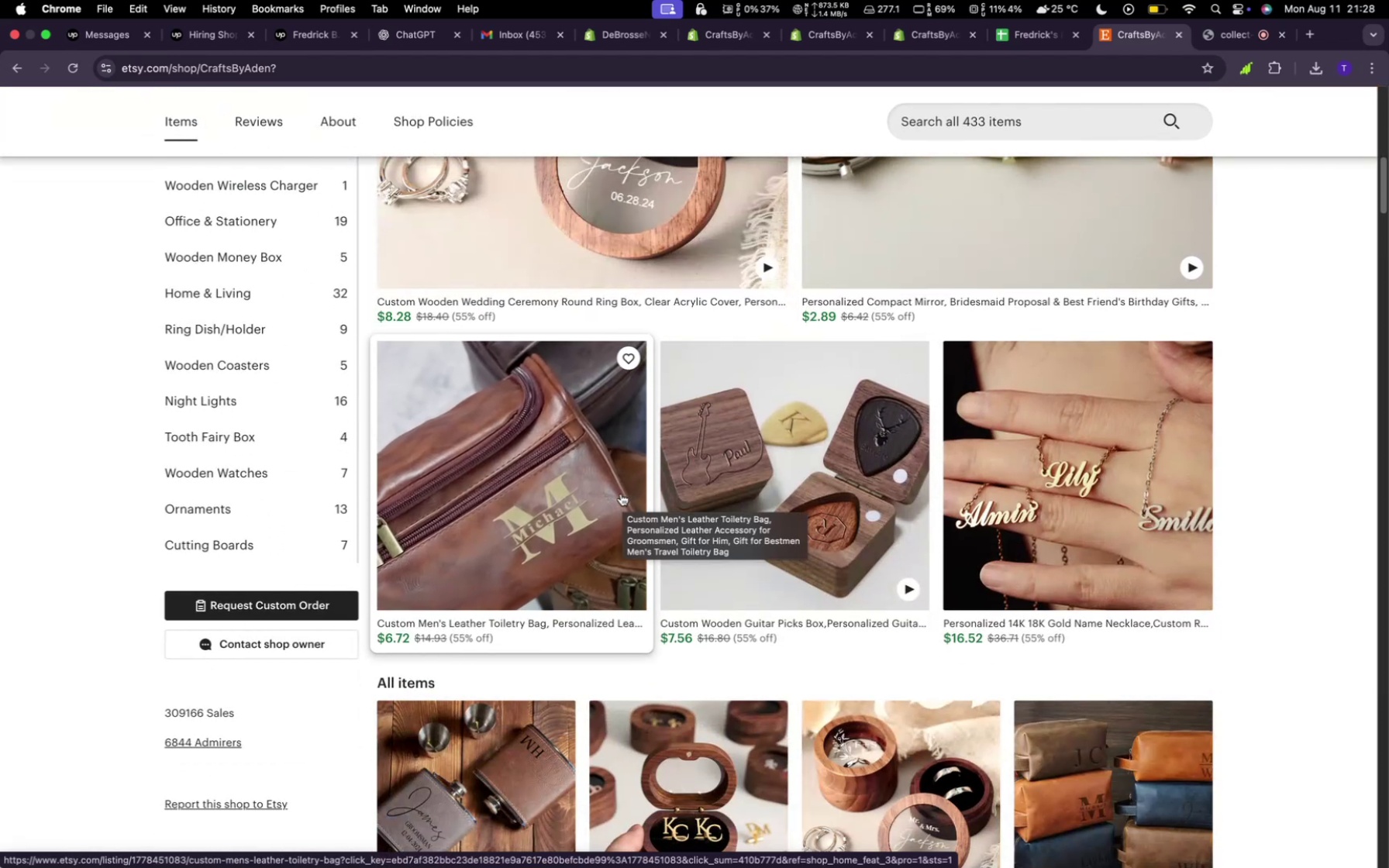 
mouse_move([645, 485])
 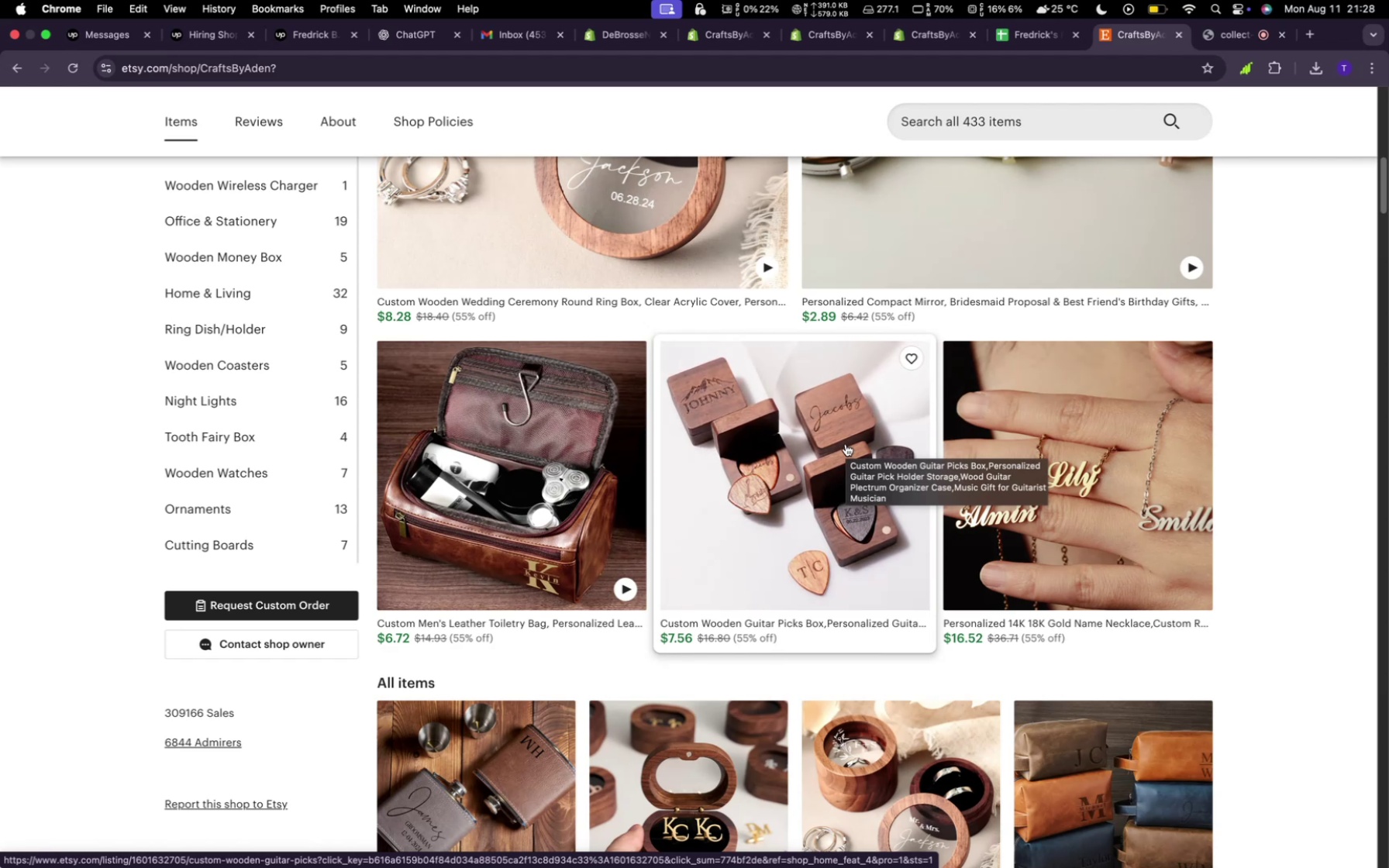 
scroll: coordinate [856, 459], scroll_direction: up, amount: 25.0
 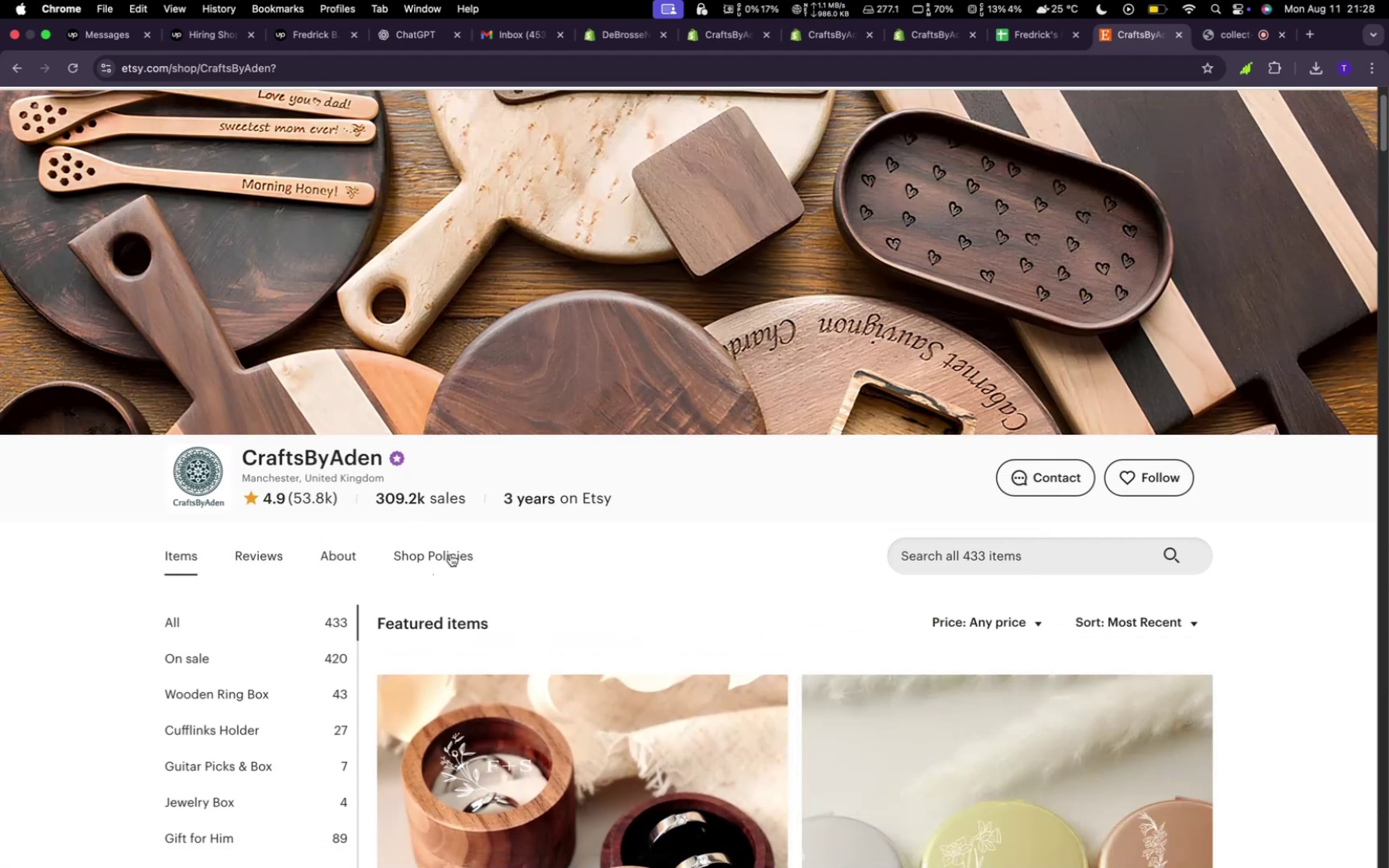 
scroll: coordinate [565, 712], scroll_direction: down, amount: 16.0
 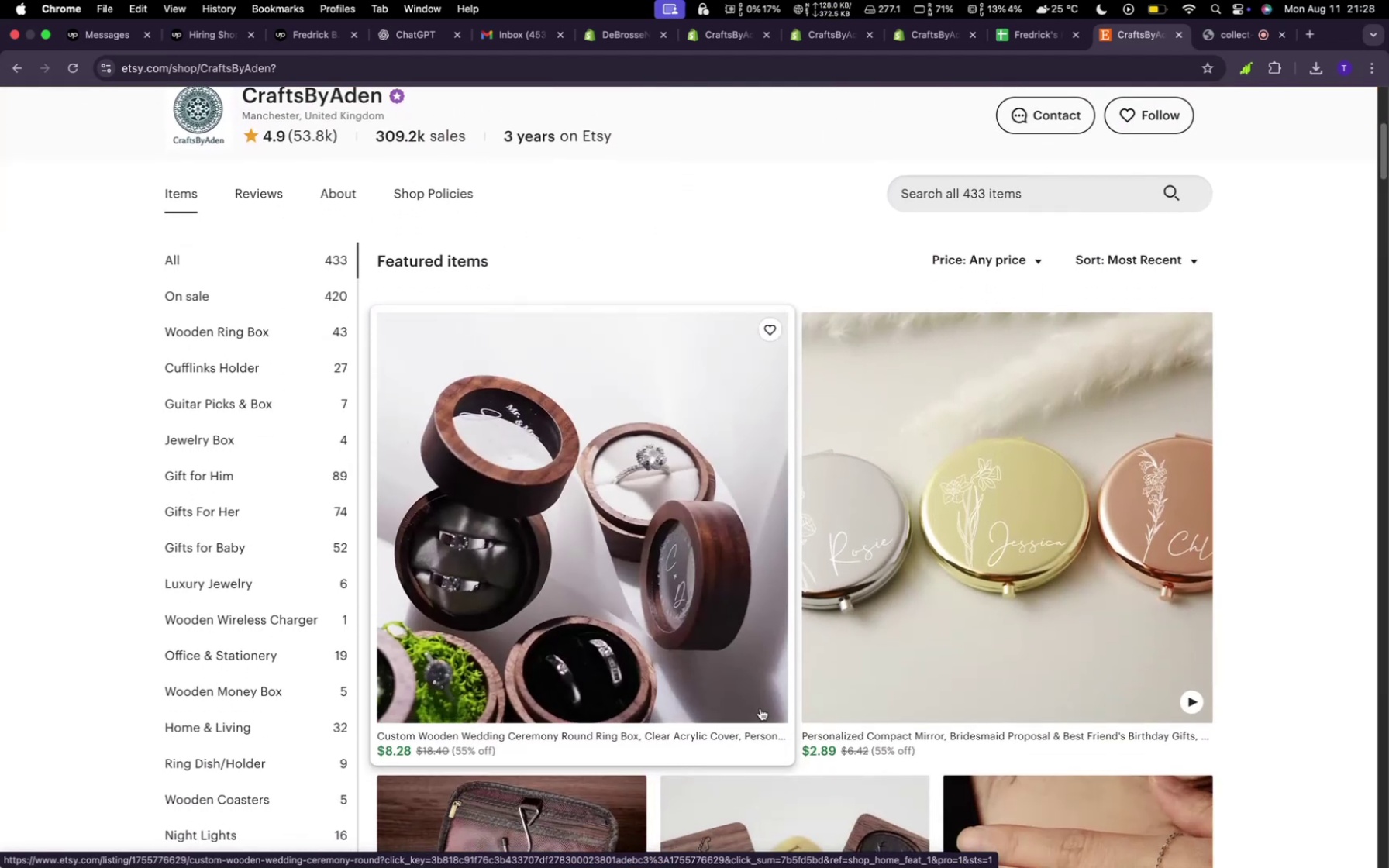 
mouse_move([1099, 650])
 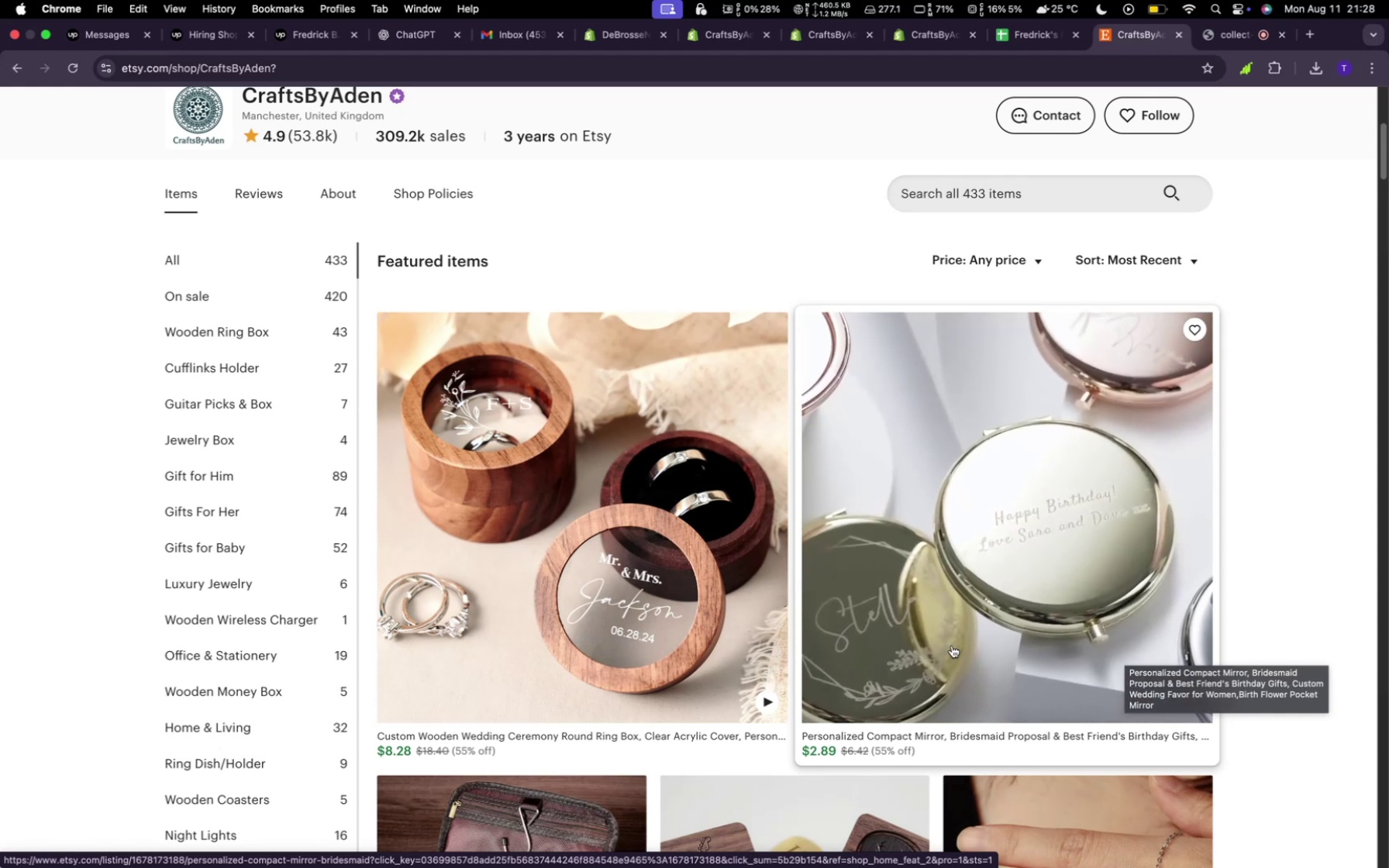 
scroll: coordinate [951, 646], scroll_direction: down, amount: 13.0
 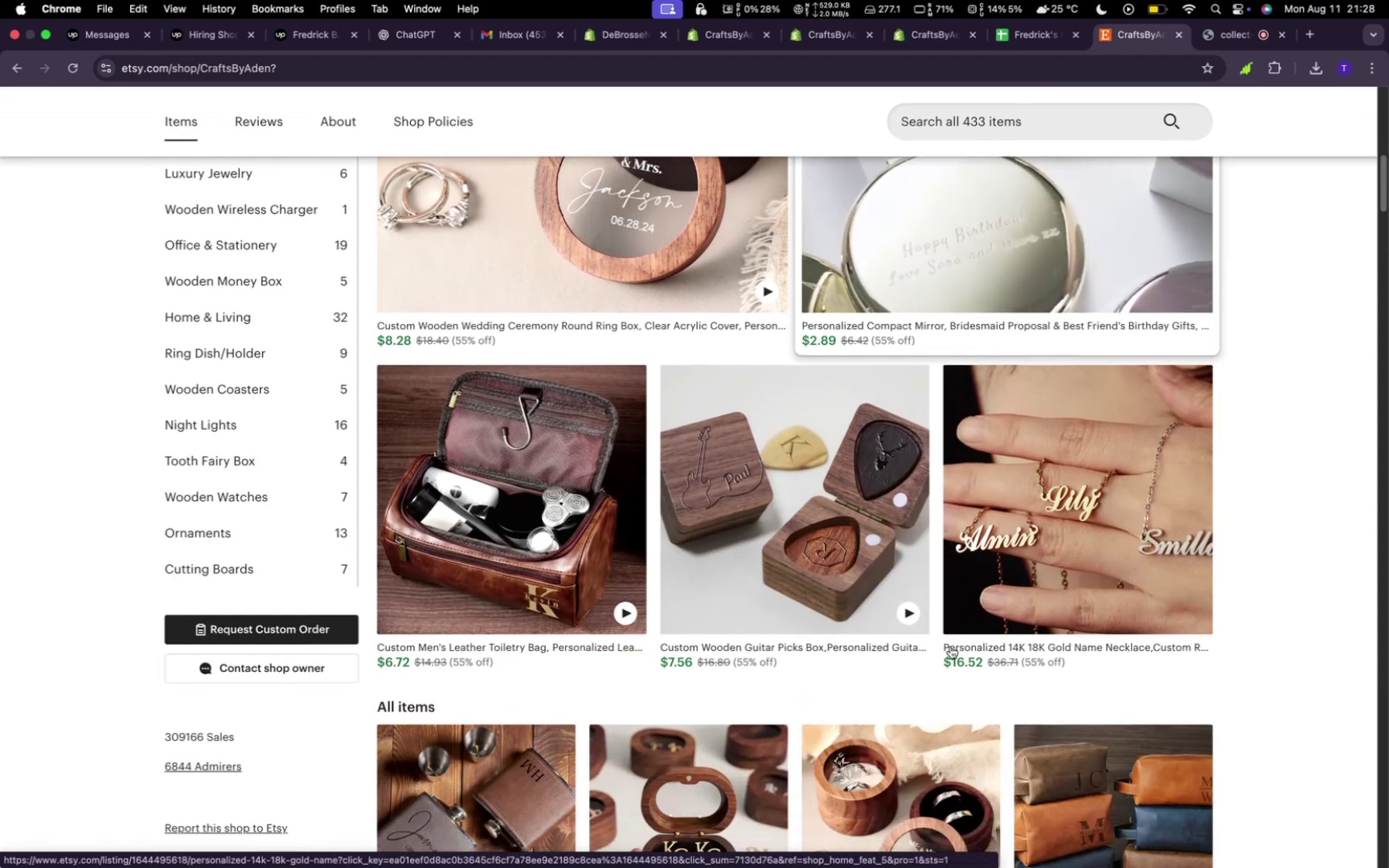 
mouse_move([761, 505])
 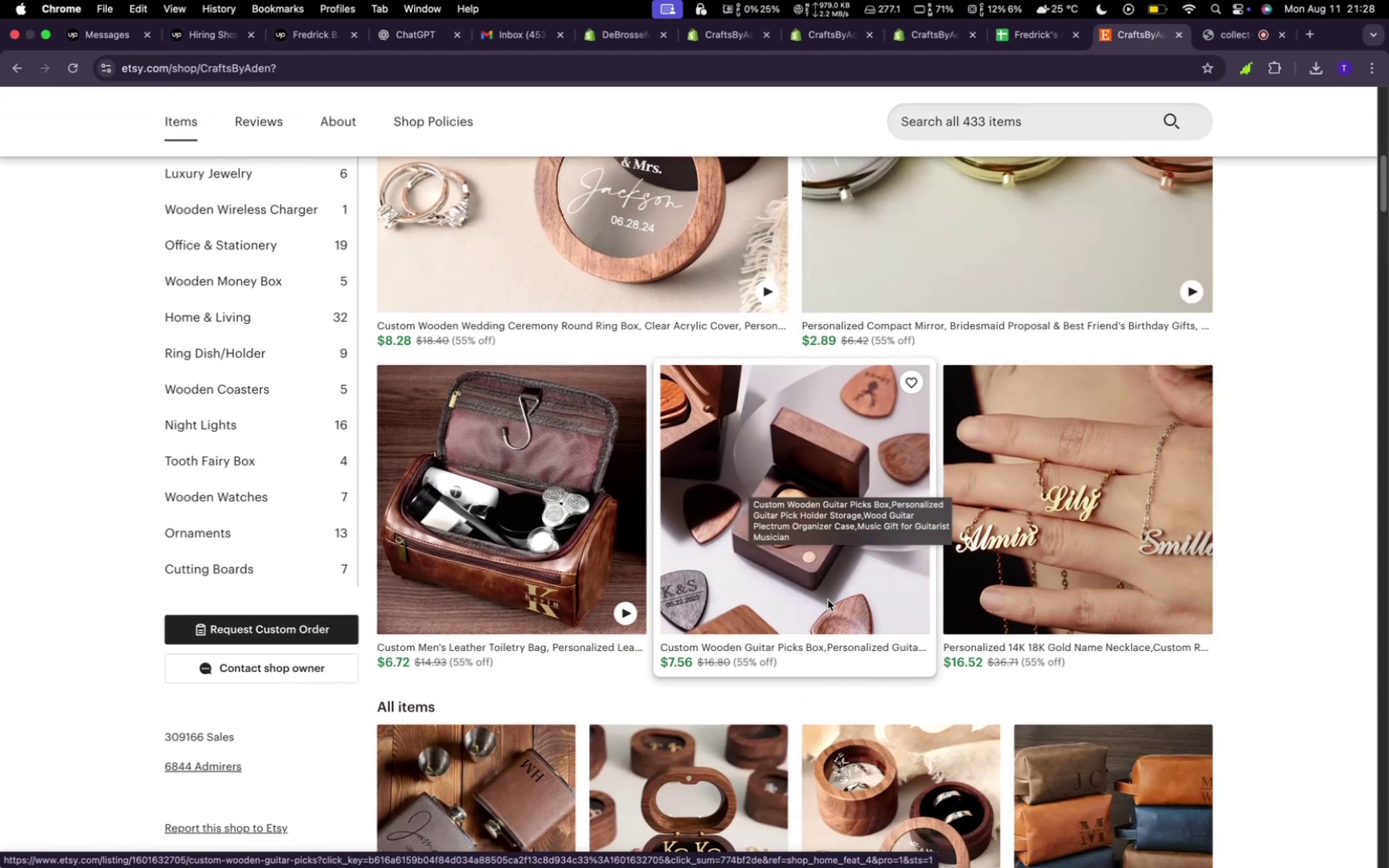 
mouse_move([1095, 508])
 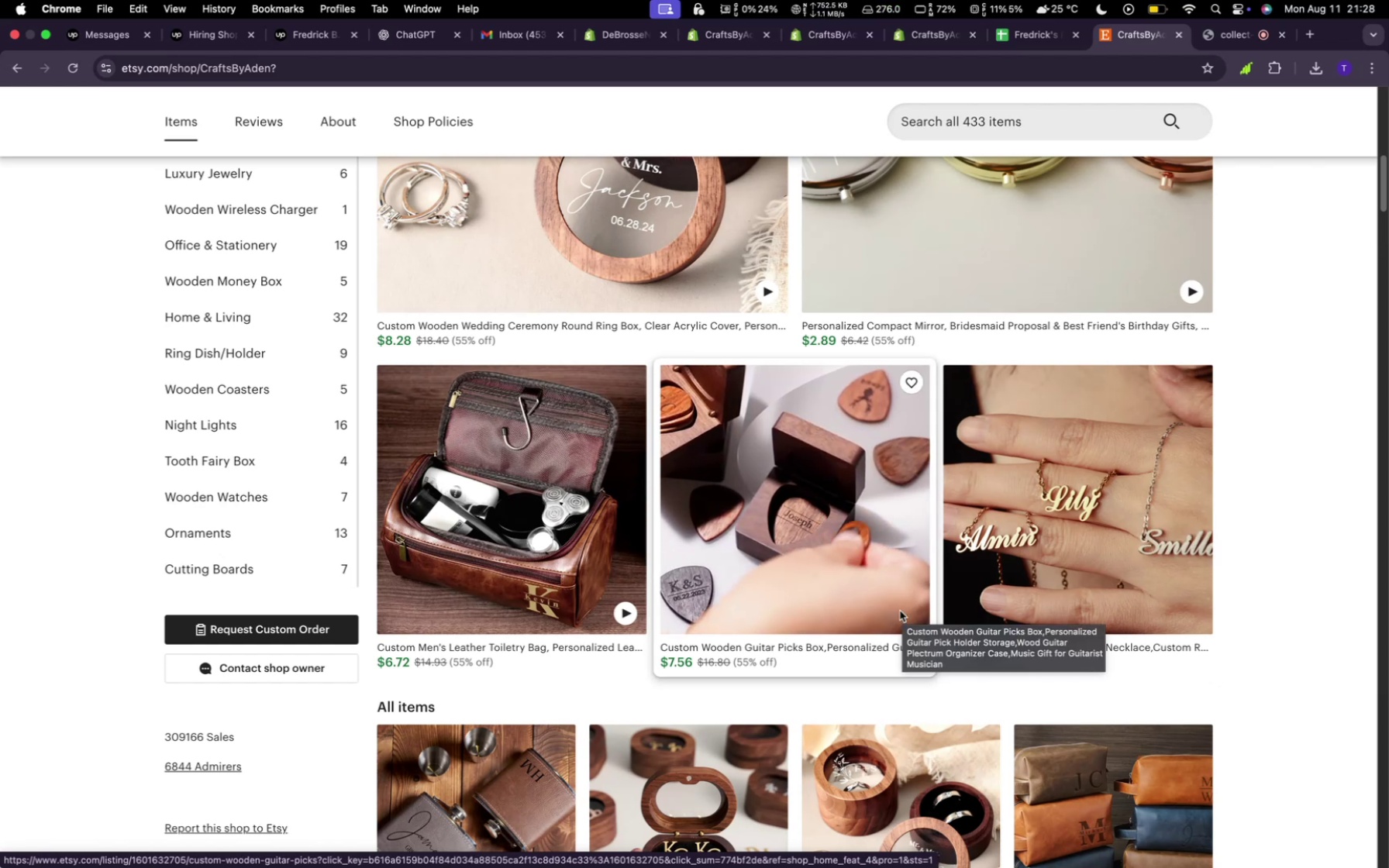 
wait(9.37)
 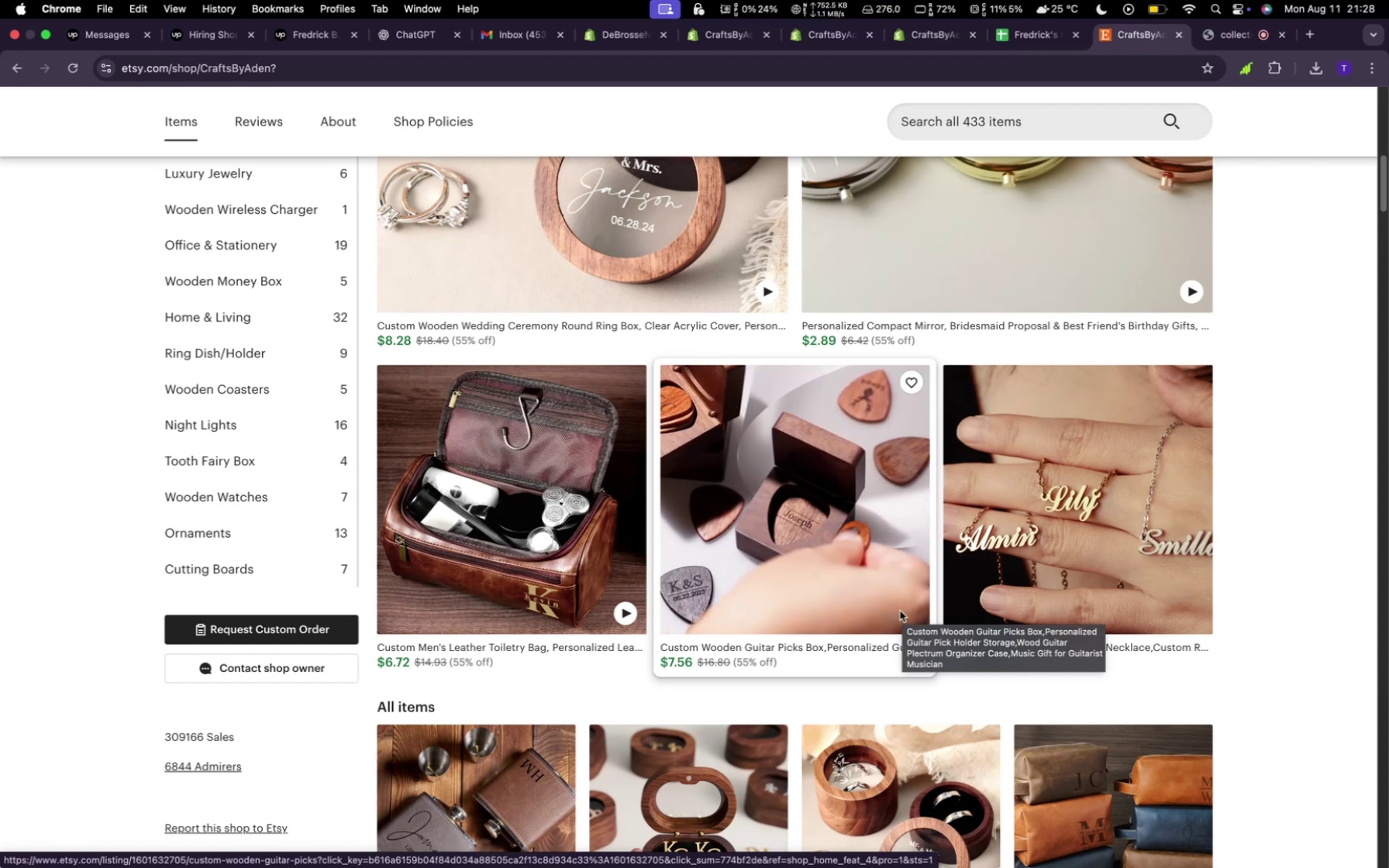 
scroll: coordinate [855, 645], scroll_direction: down, amount: 53.0
 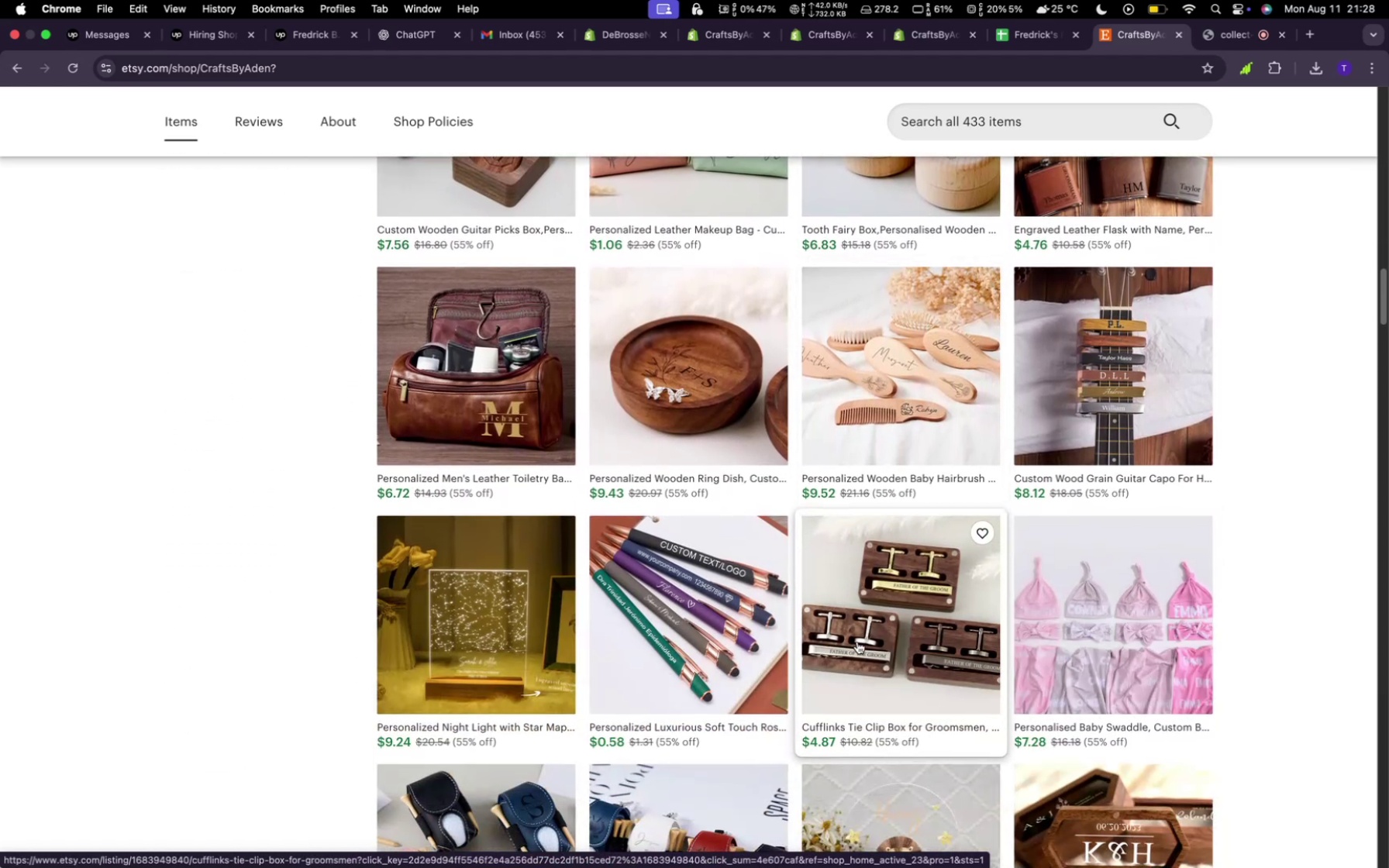 
scroll: coordinate [860, 640], scroll_direction: up, amount: 47.0
 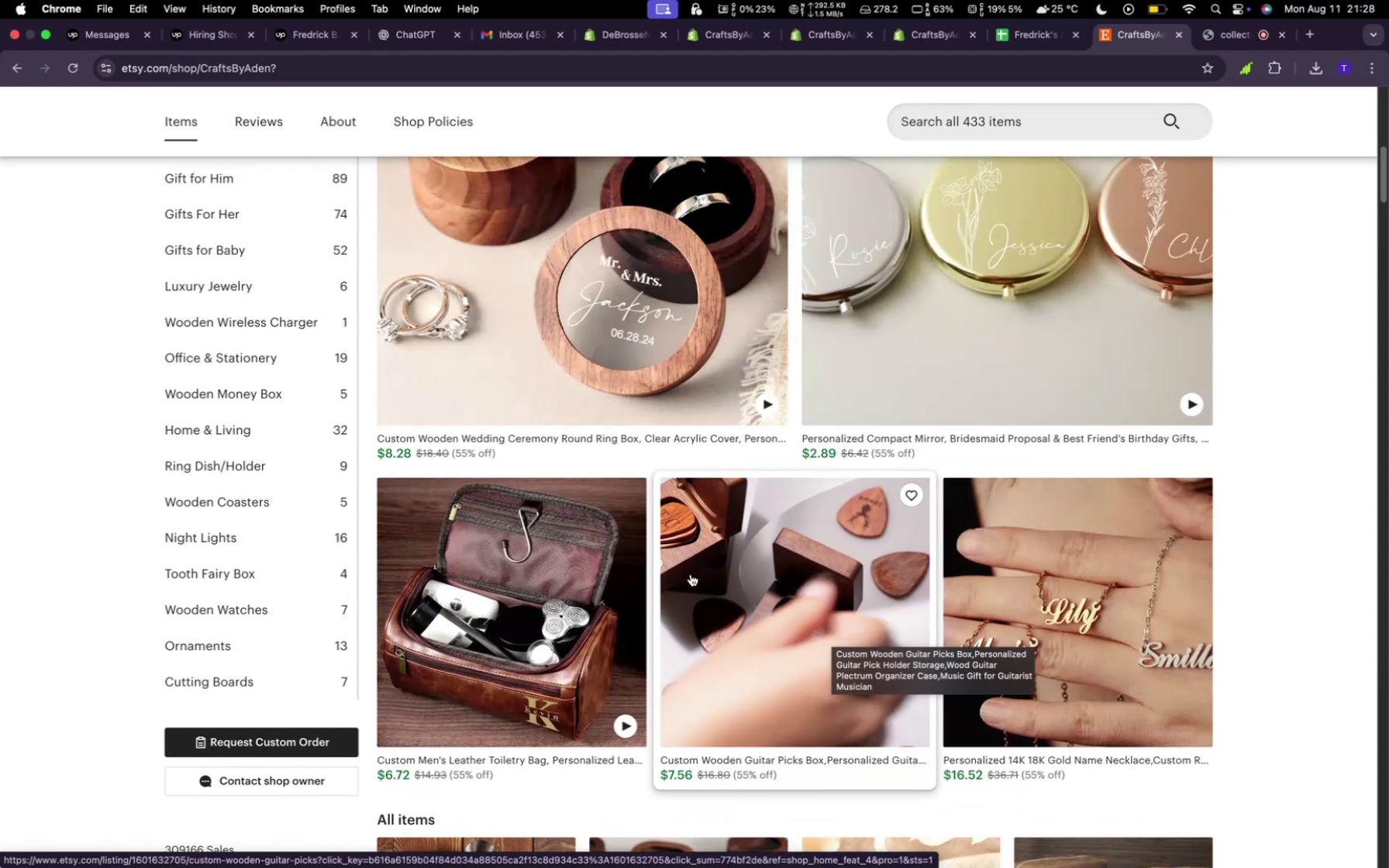 
wait(8.62)
 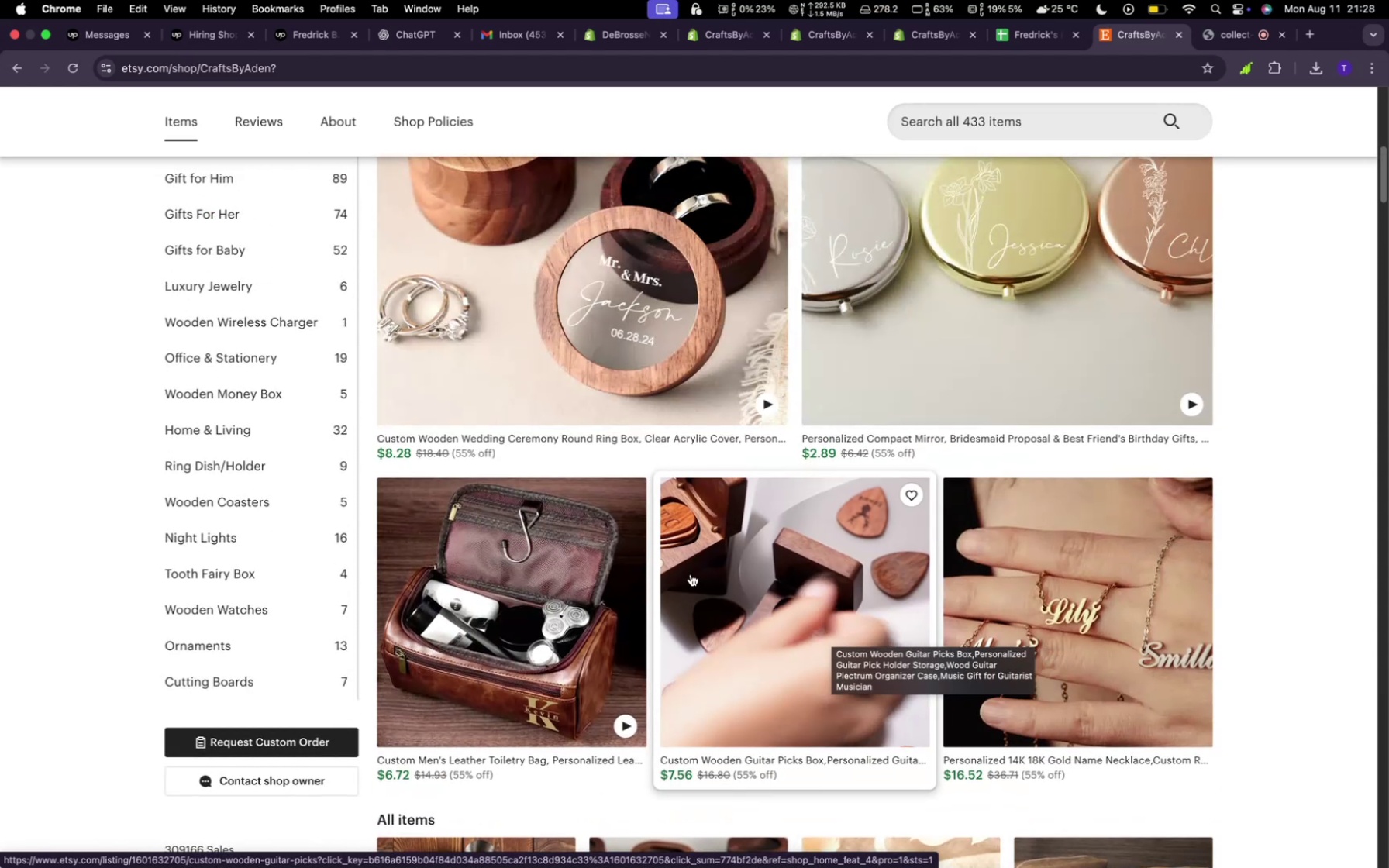 
left_click([815, 37])
 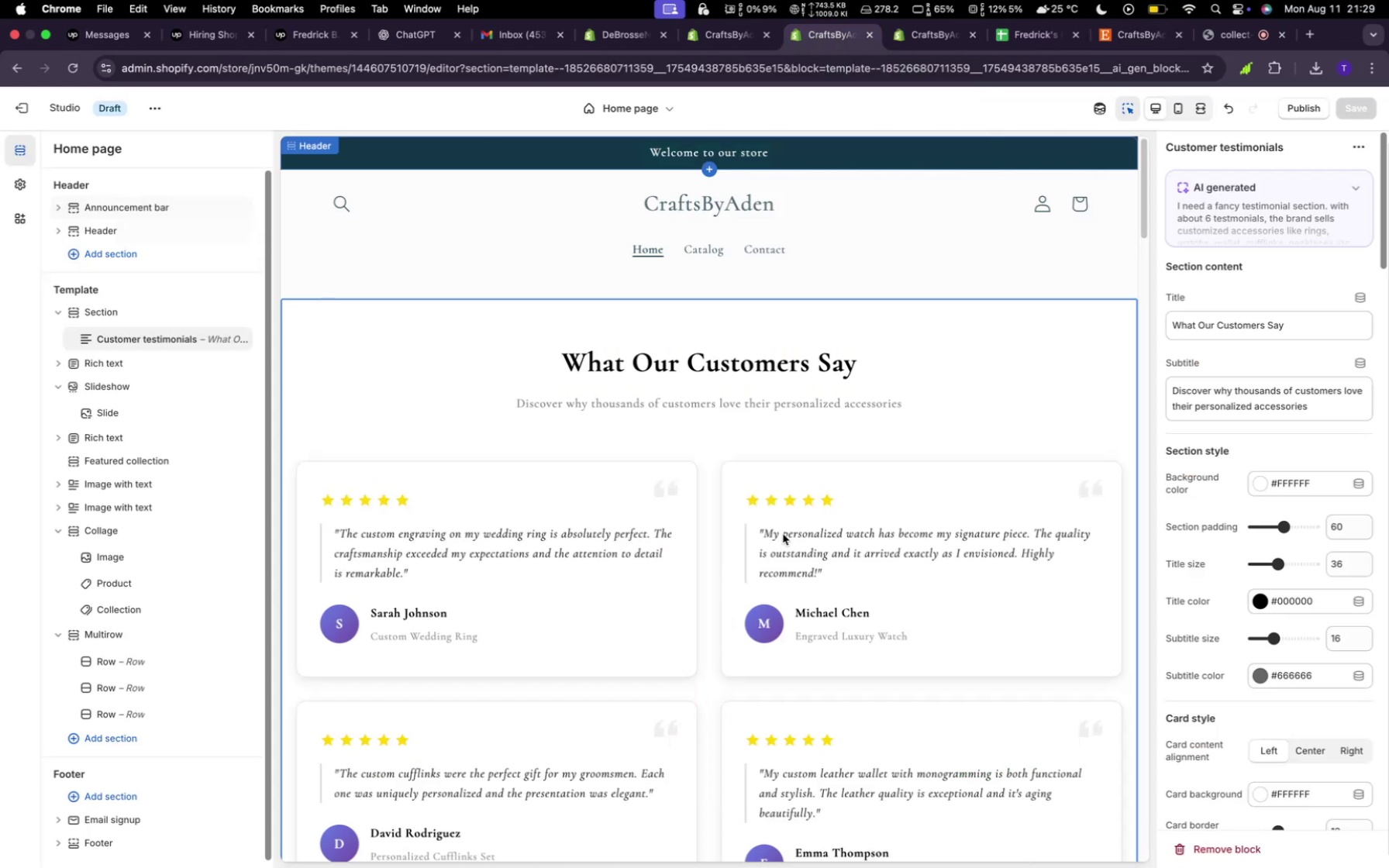 
scroll: coordinate [766, 491], scroll_direction: down, amount: 144.0
 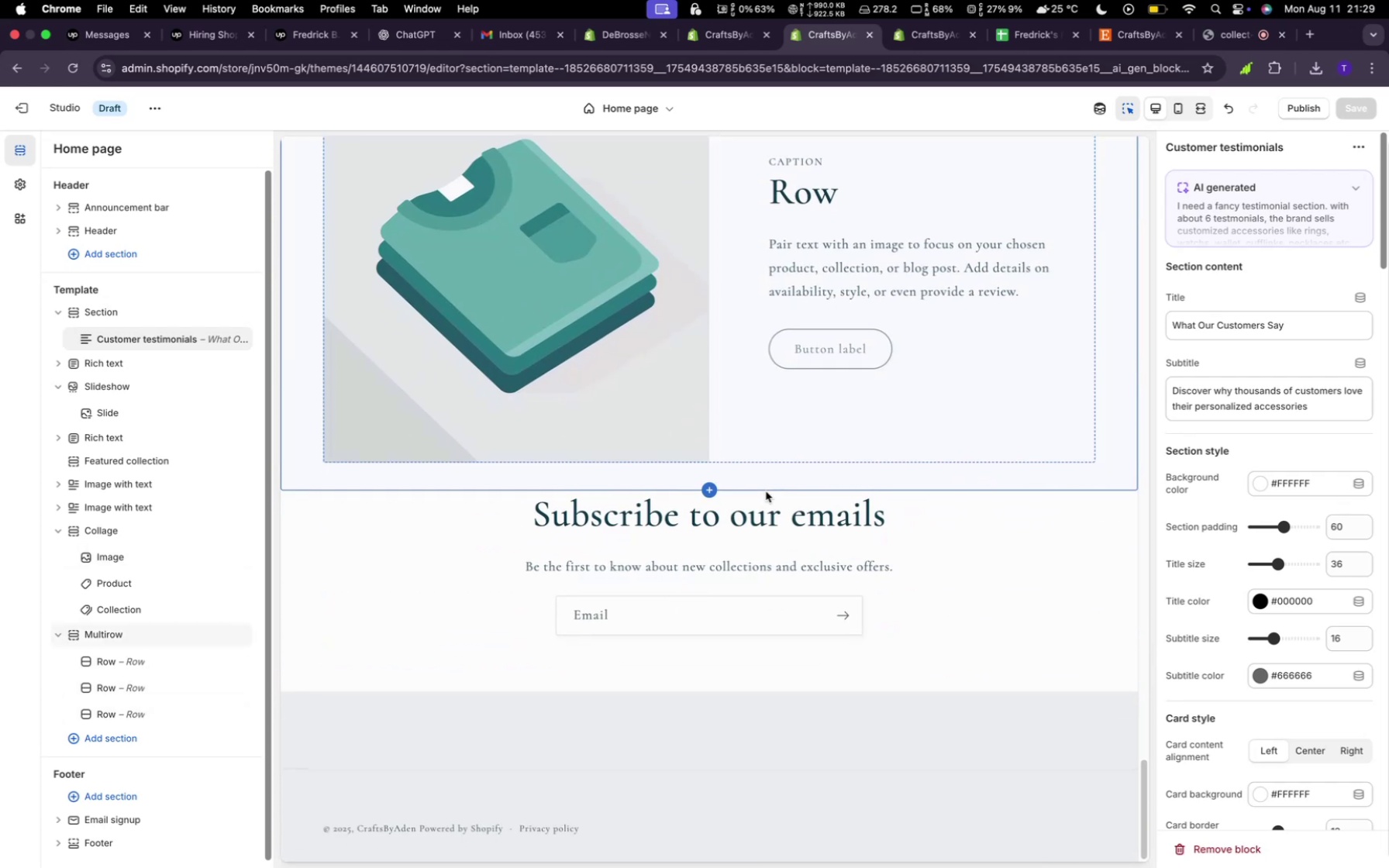 
scroll: coordinate [767, 492], scroll_direction: up, amount: 8.0
 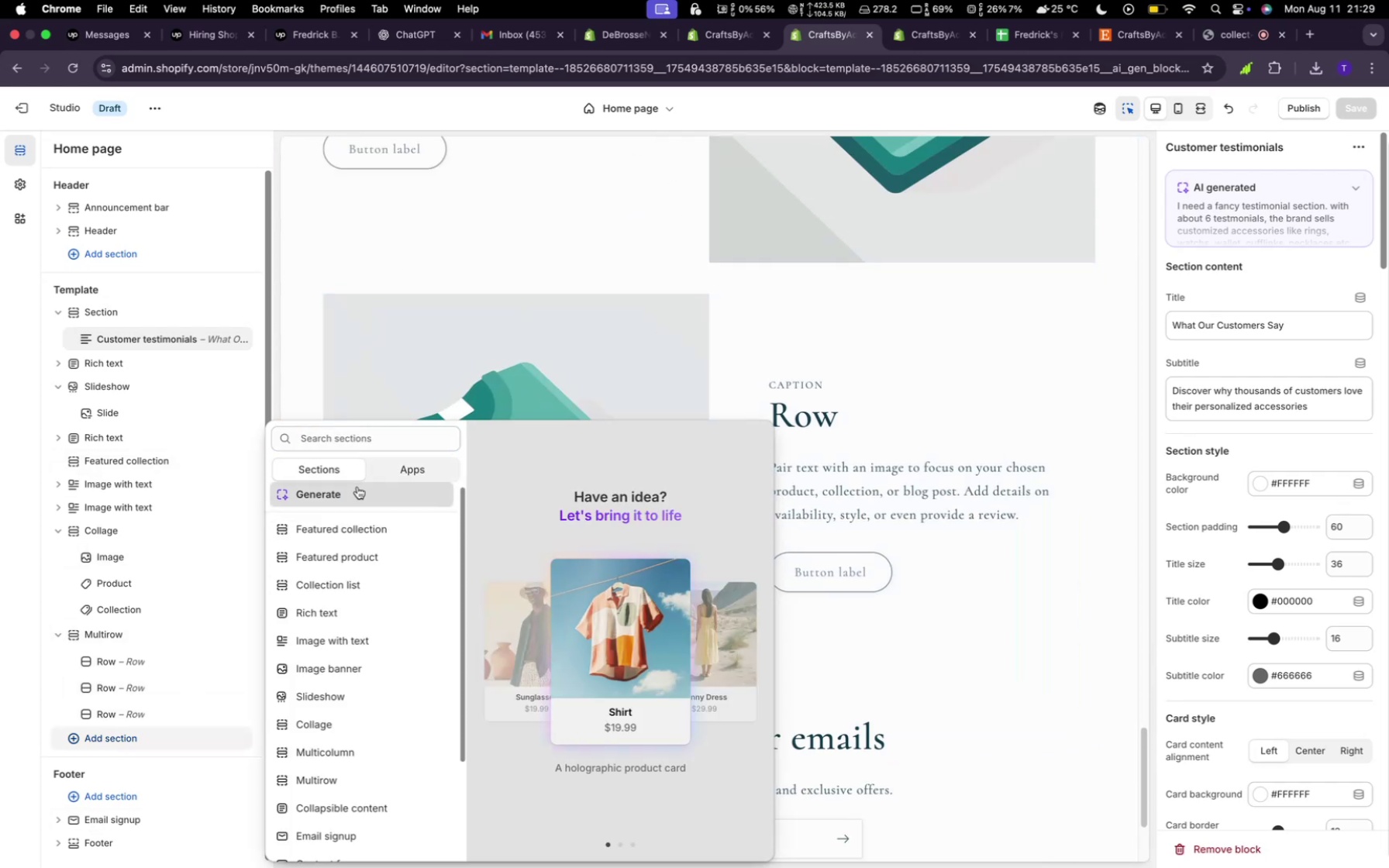 
wait(5.38)
 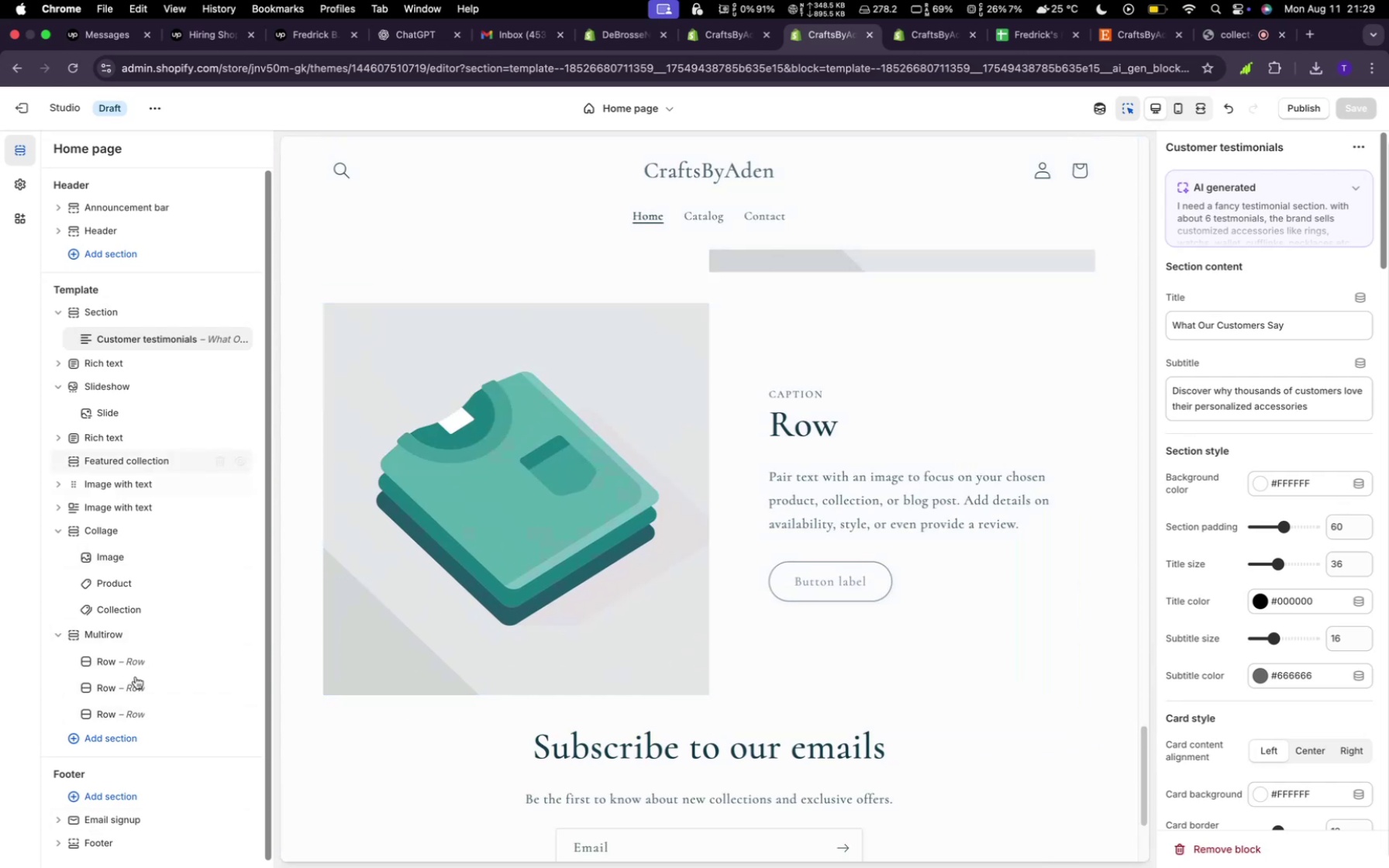 
left_click([1275, 188])
 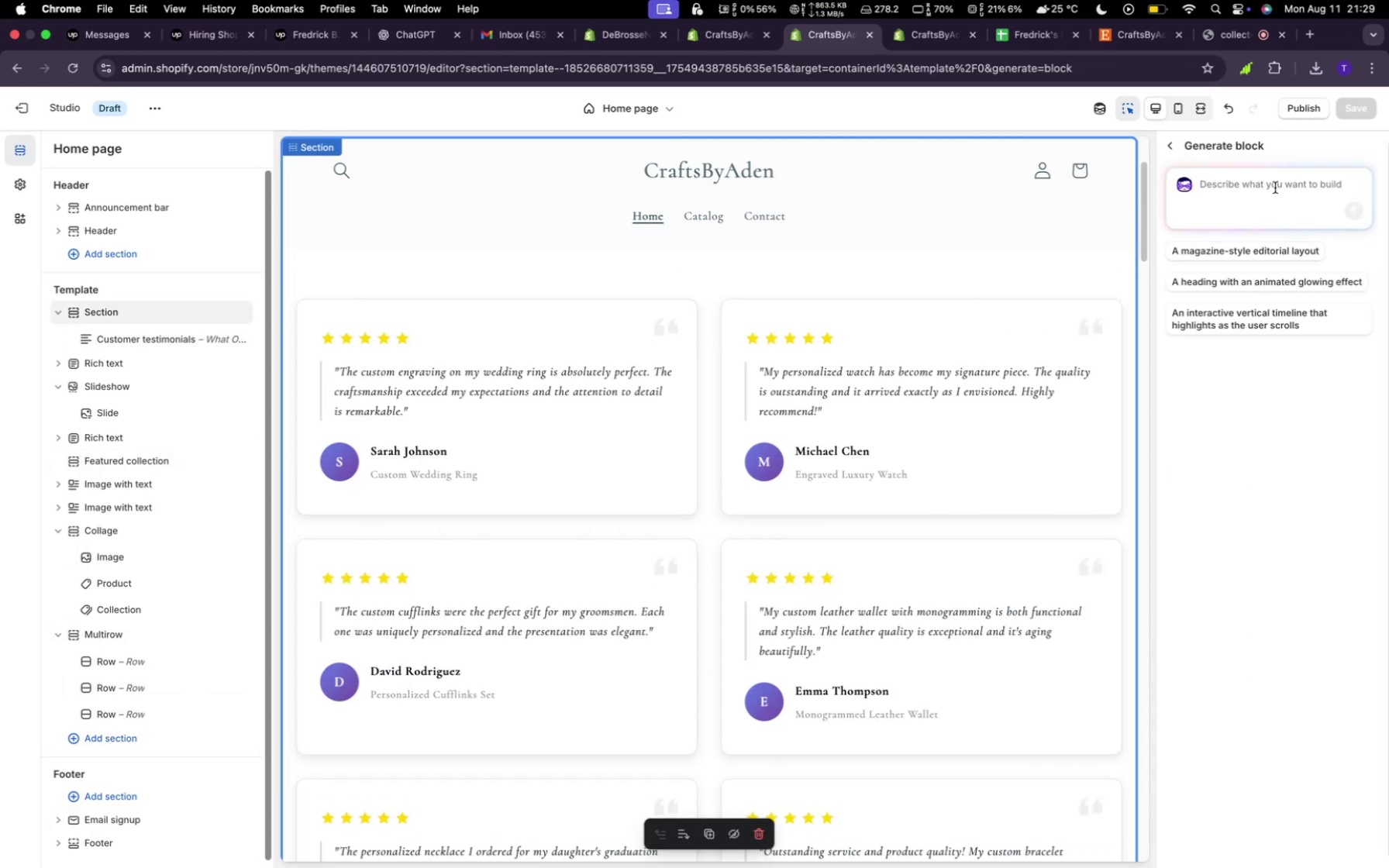 
type(I need a section that shows best sellers )
key(Backspace)
type(, be creative about the section, i want somethin g)
key(Backspace)
key(Backspace)
type(g that will be very crwe)
key(Backspace)
key(Backspace)
type(eating and will wow the client)
 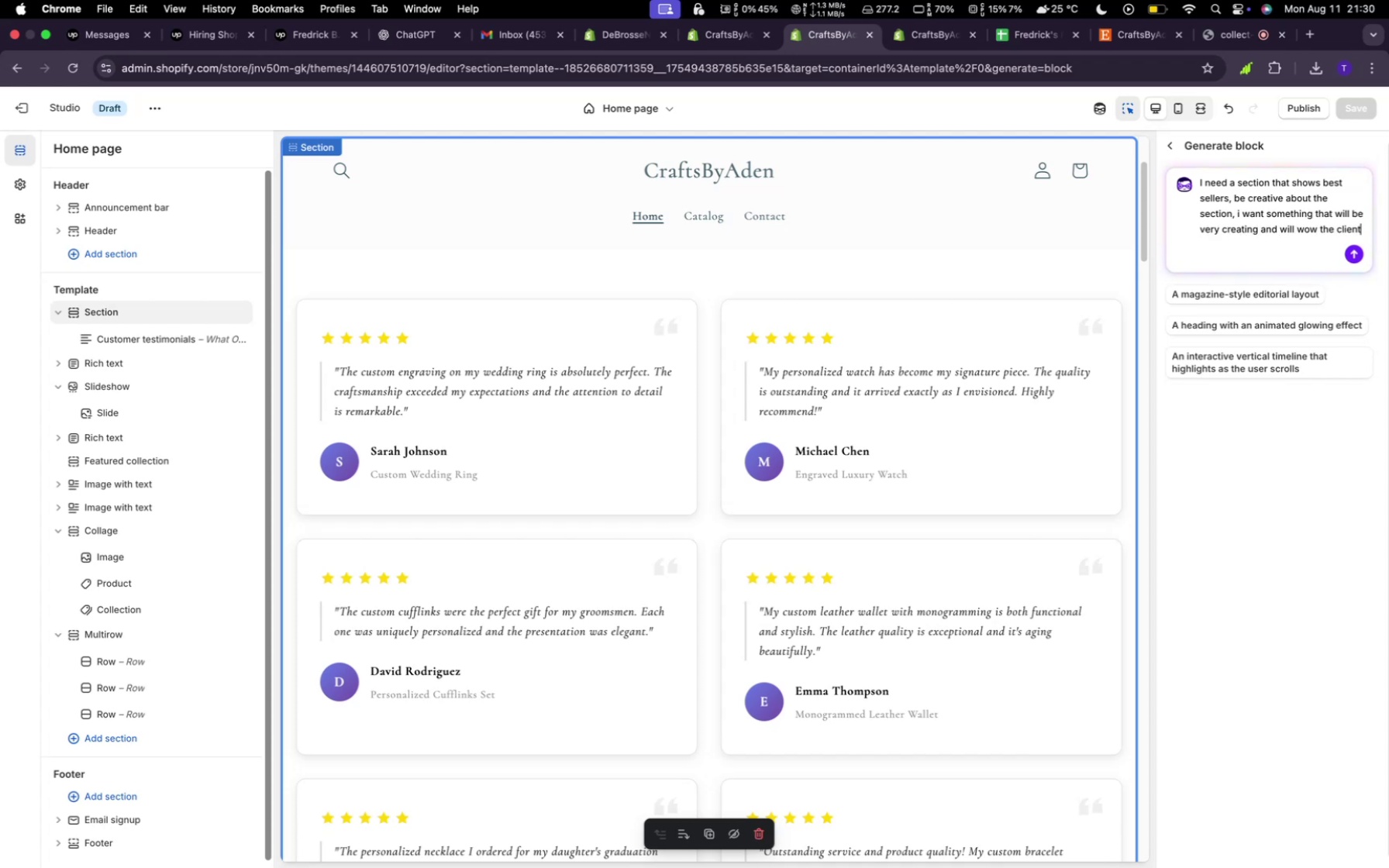 
key(Enter)
 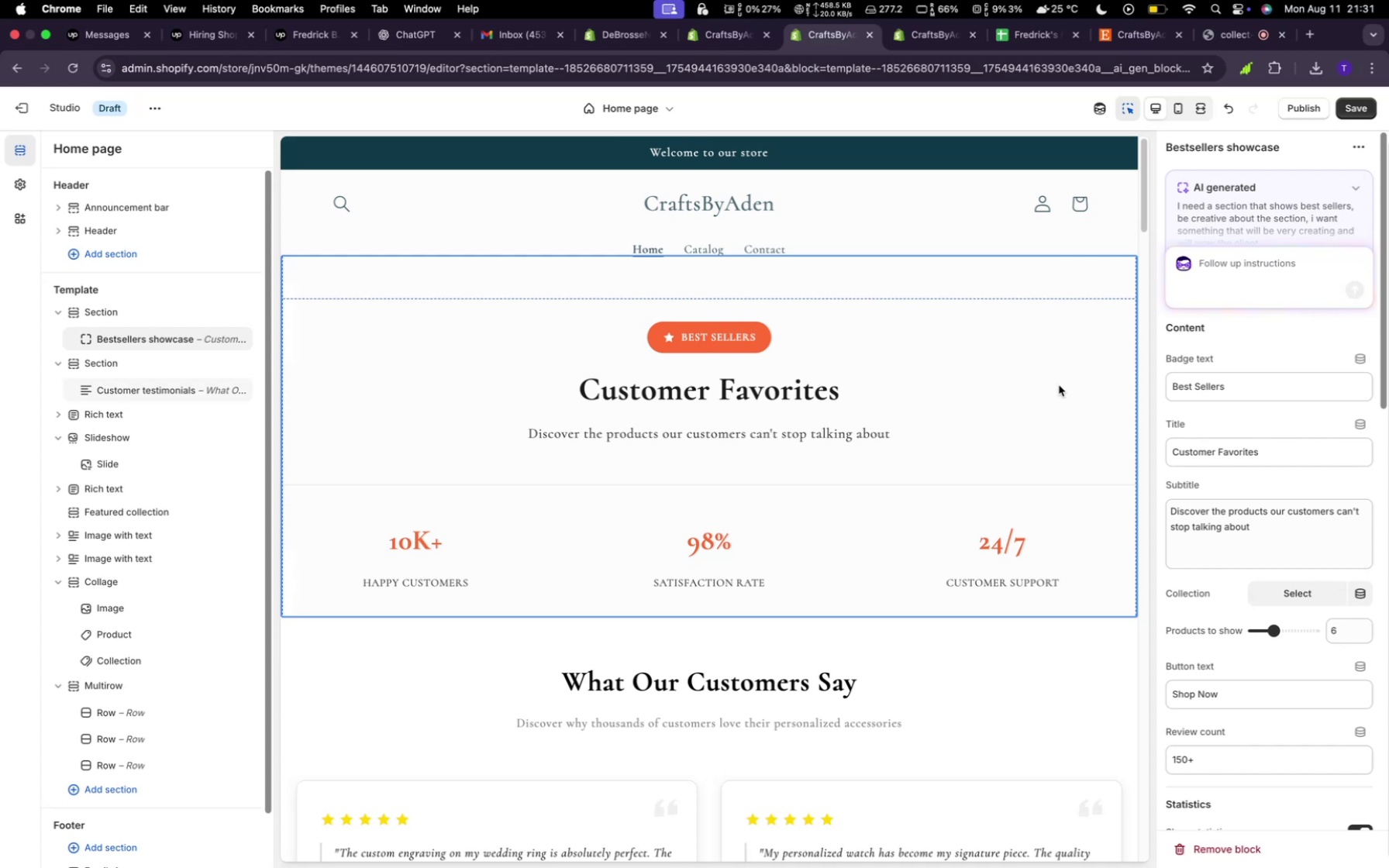 
wait(101.74)
 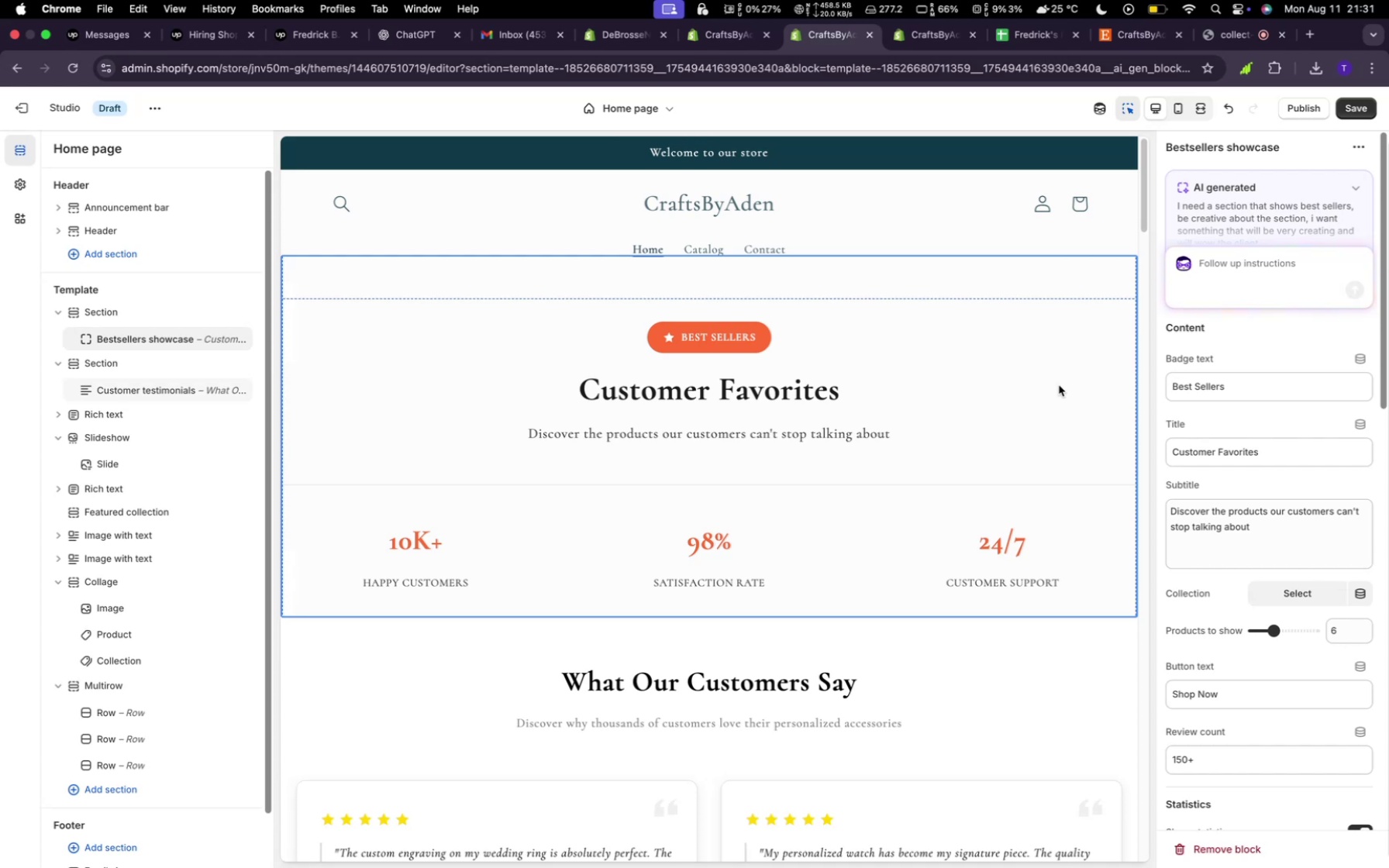 
type(I want to add produc)
key(Backspace)
key(Backspace)
key(Backspace)
type(here to be products in this section too)
 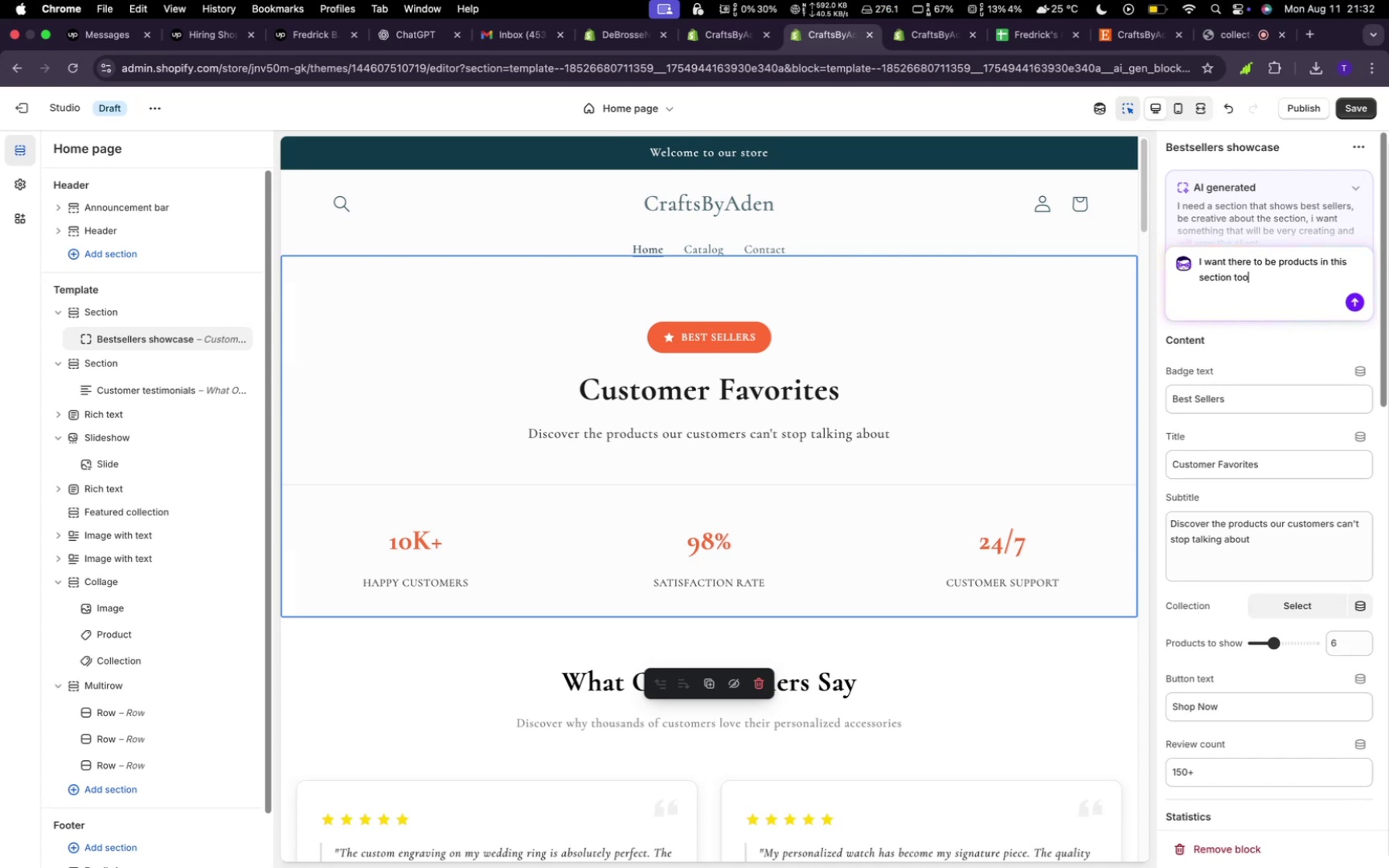 
left_click([1345, 300])
 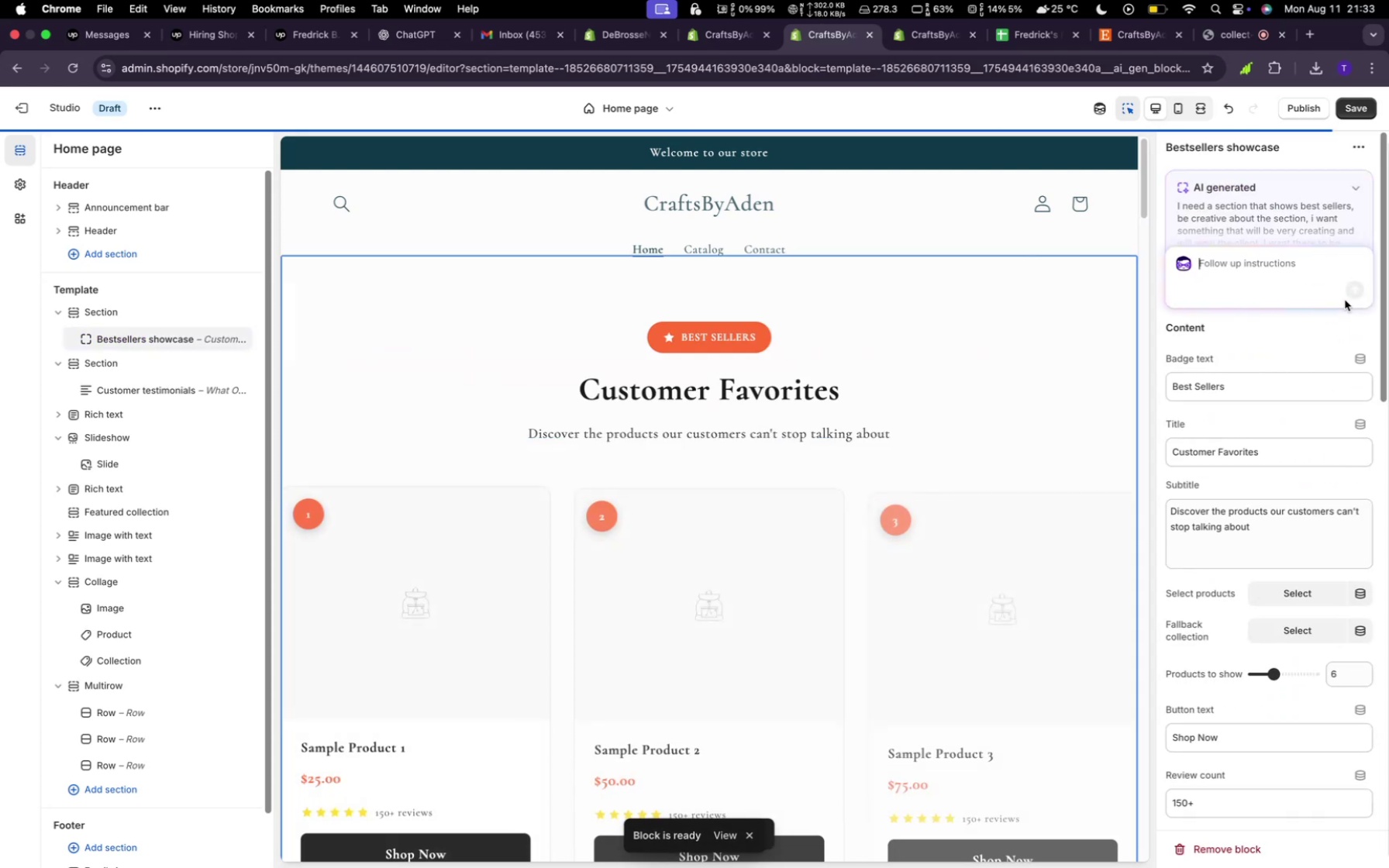 
wait(83.39)
 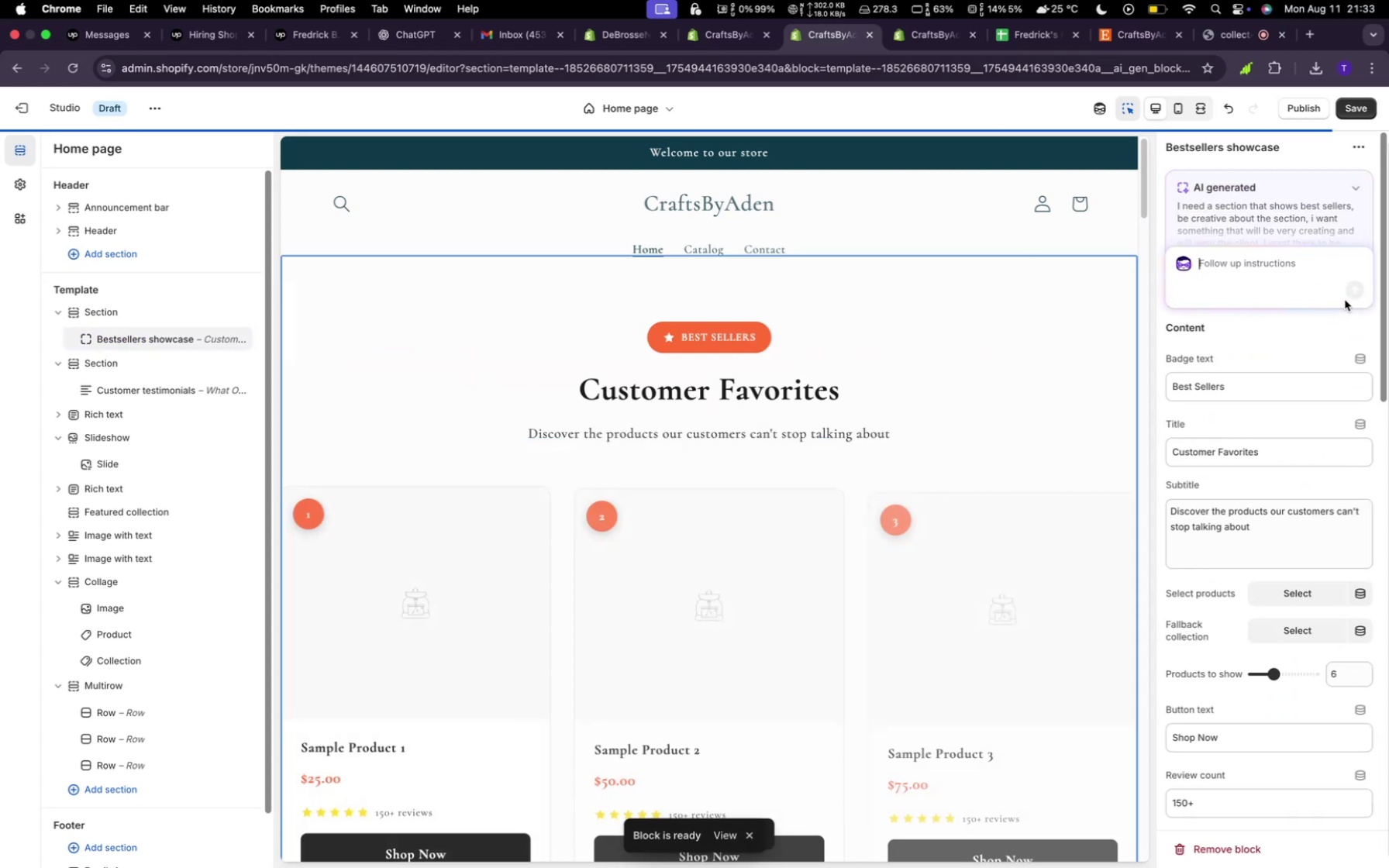 
scroll: coordinate [812, 609], scroll_direction: down, amount: 34.0
 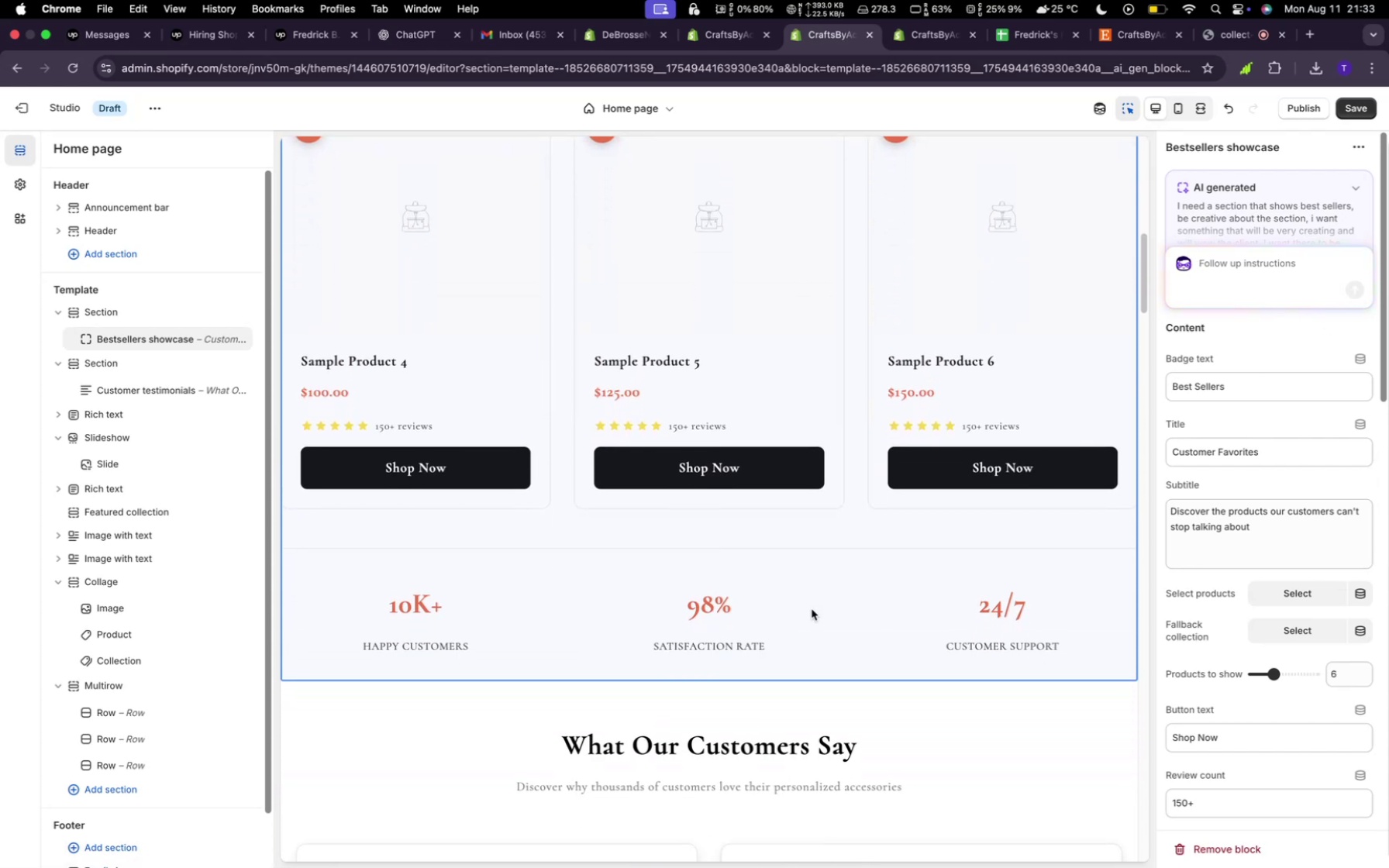 
scroll: coordinate [807, 624], scroll_direction: up, amount: 34.0
 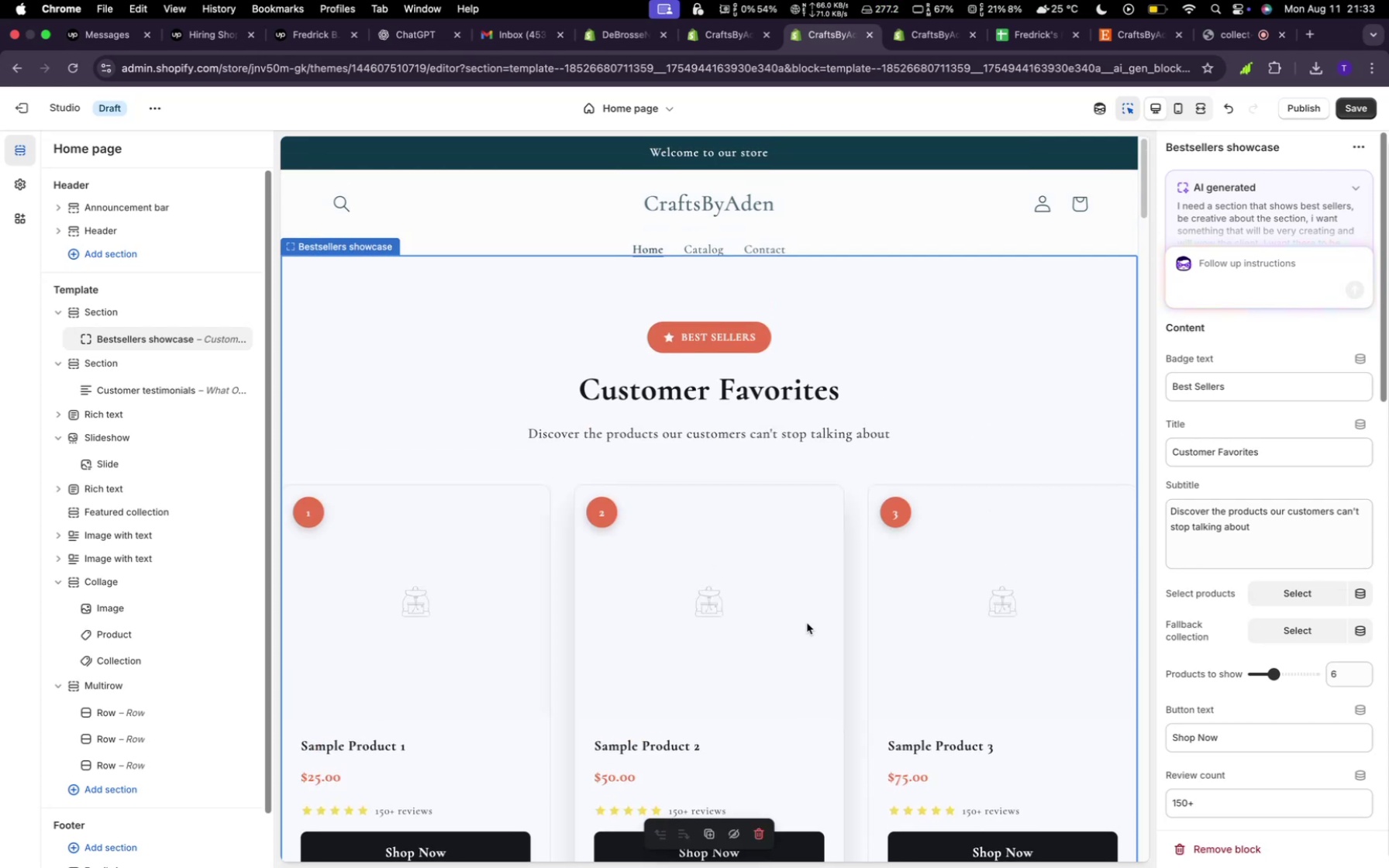 
scroll: coordinate [807, 623], scroll_direction: down, amount: 3.0
 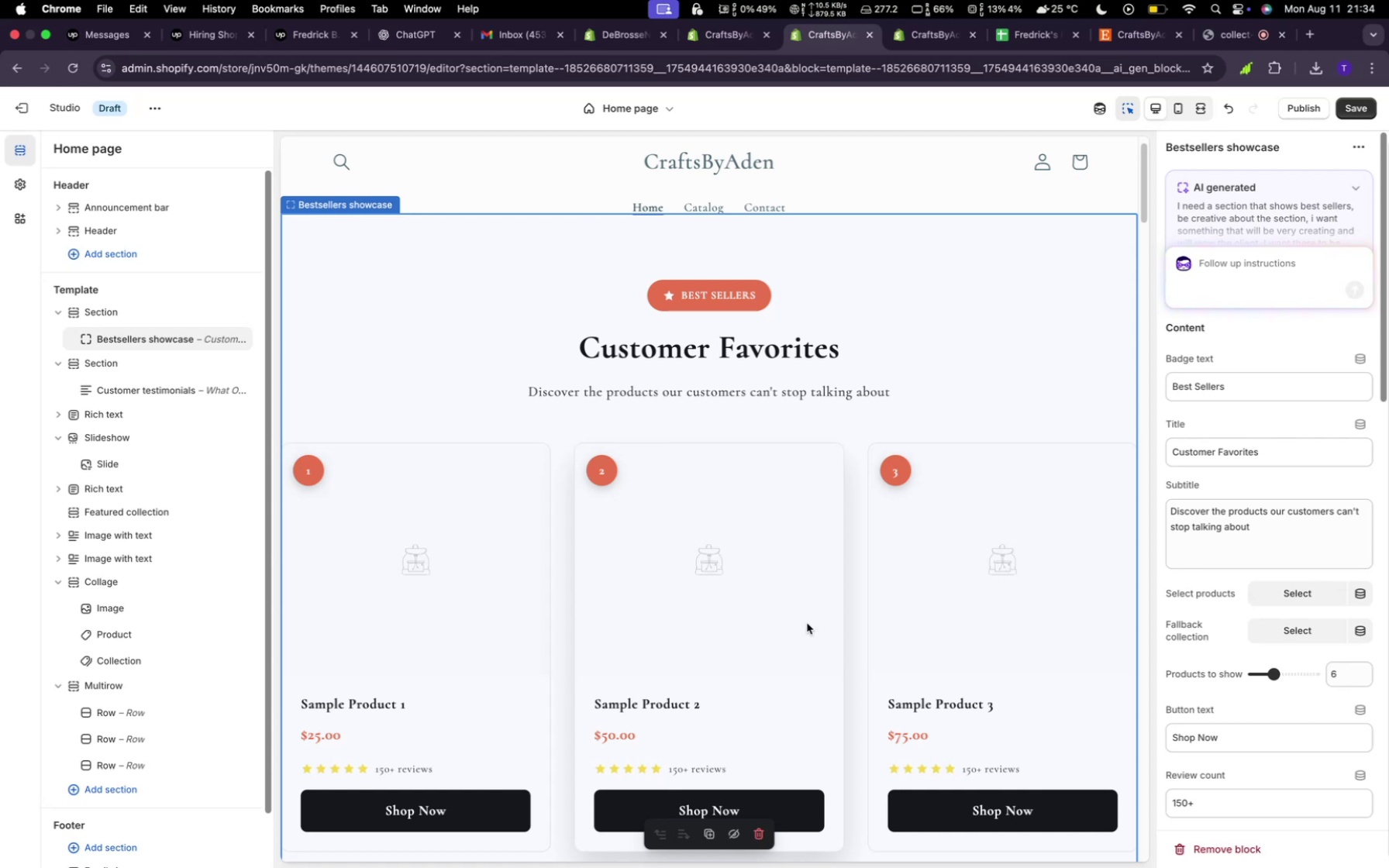 
wait(35.91)
 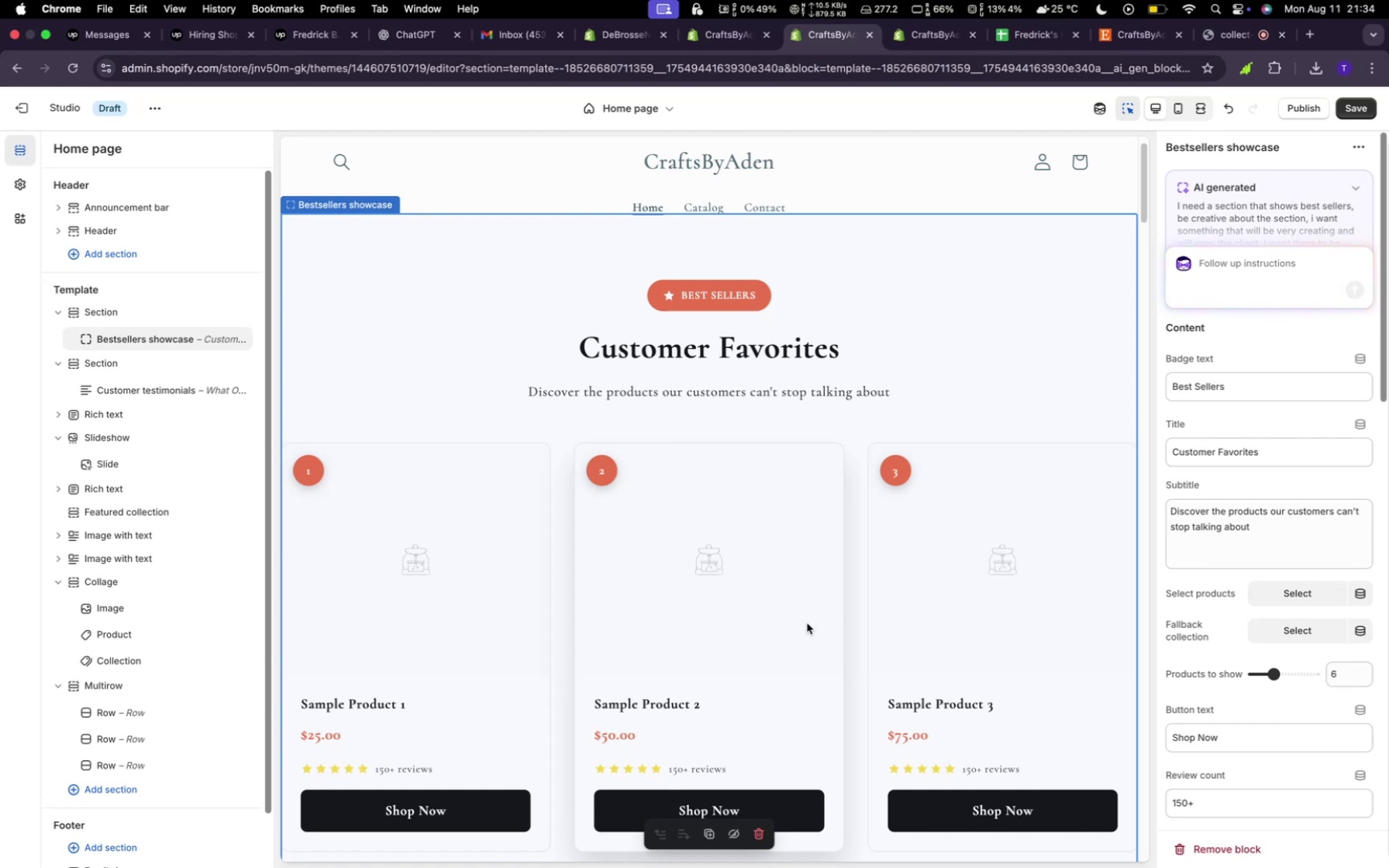 
scroll: coordinate [701, 475], scroll_direction: down, amount: 47.0
 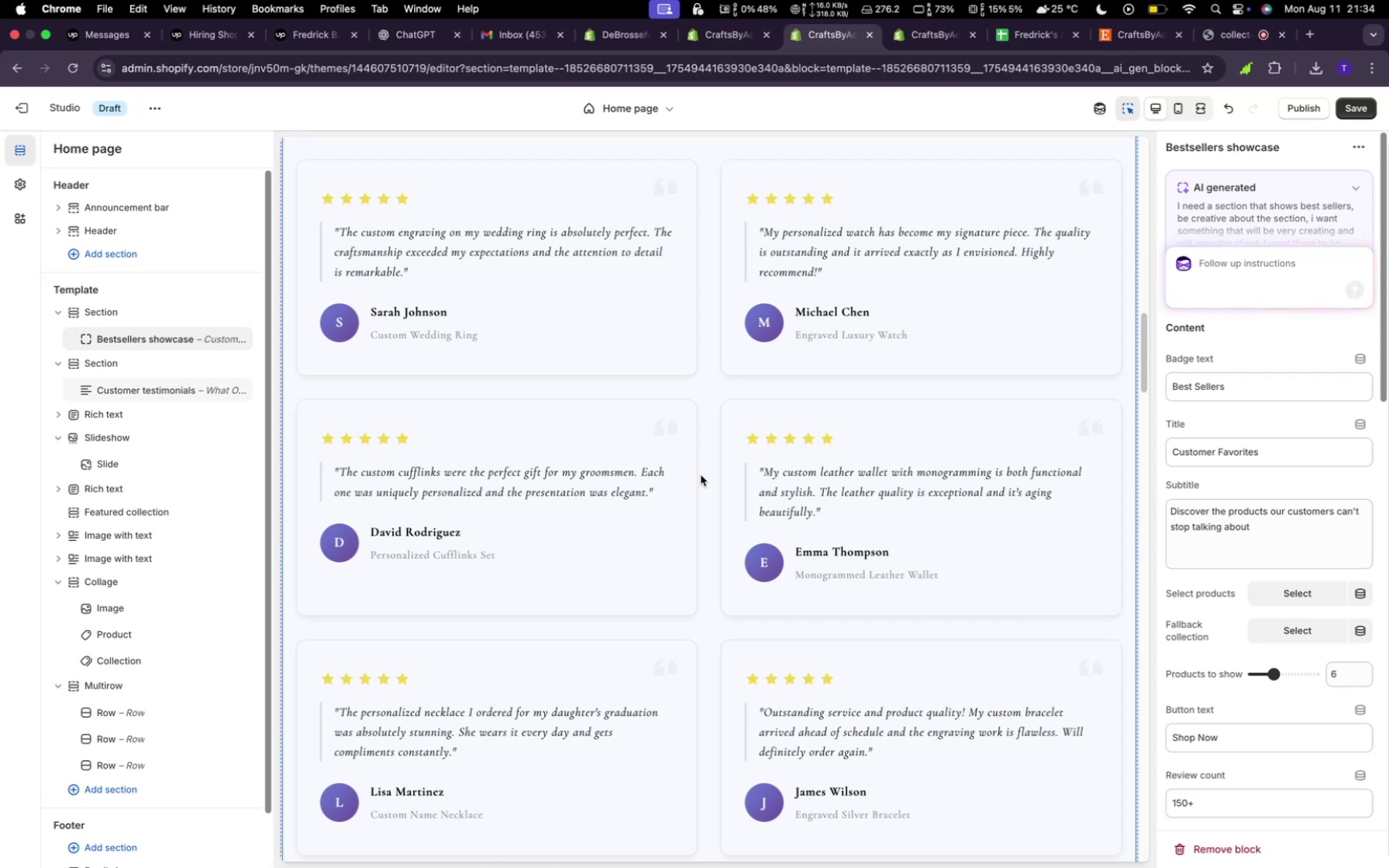 
wait(38.88)
 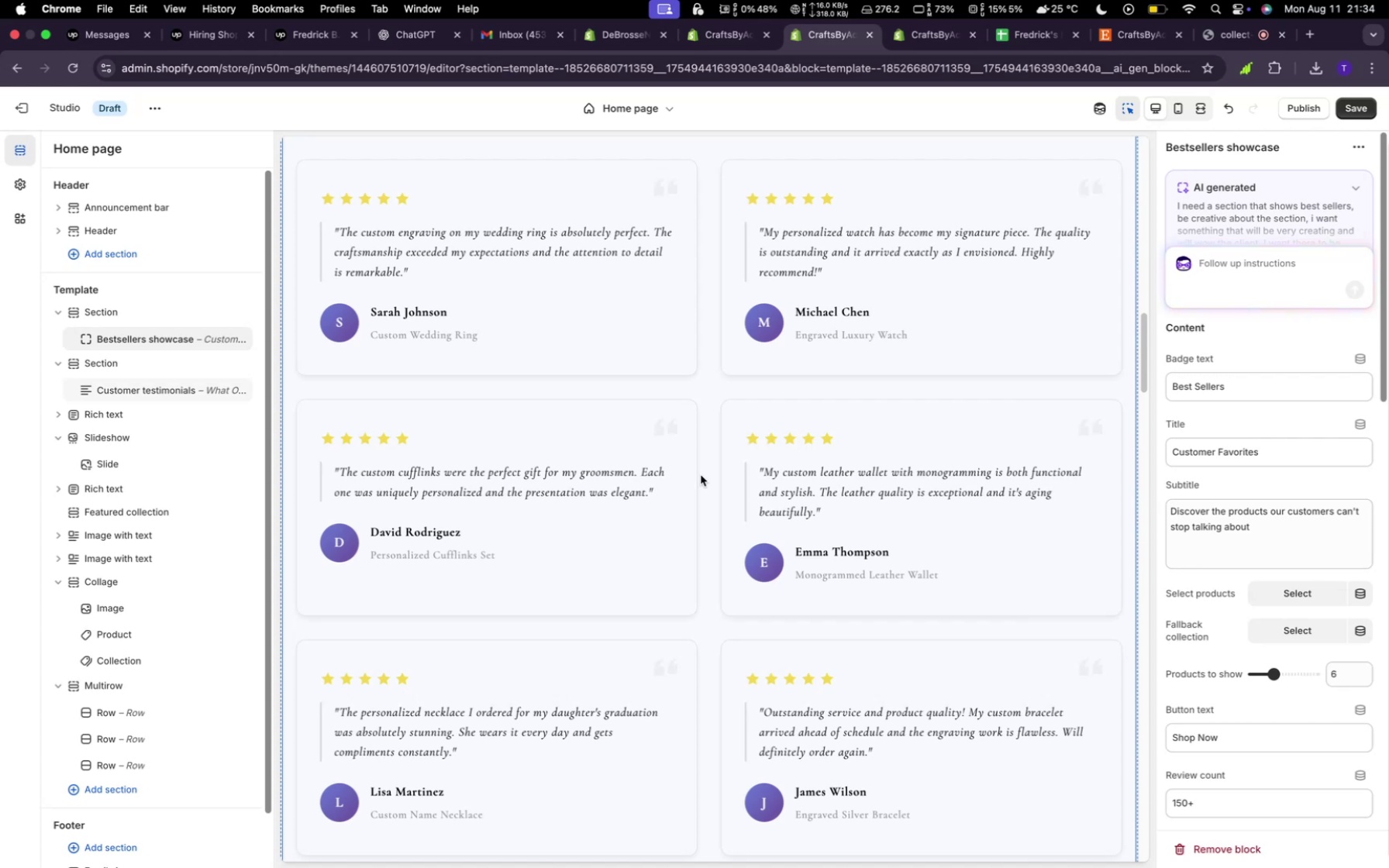 
scroll: coordinate [886, 388], scroll_direction: up, amount: 74.0
 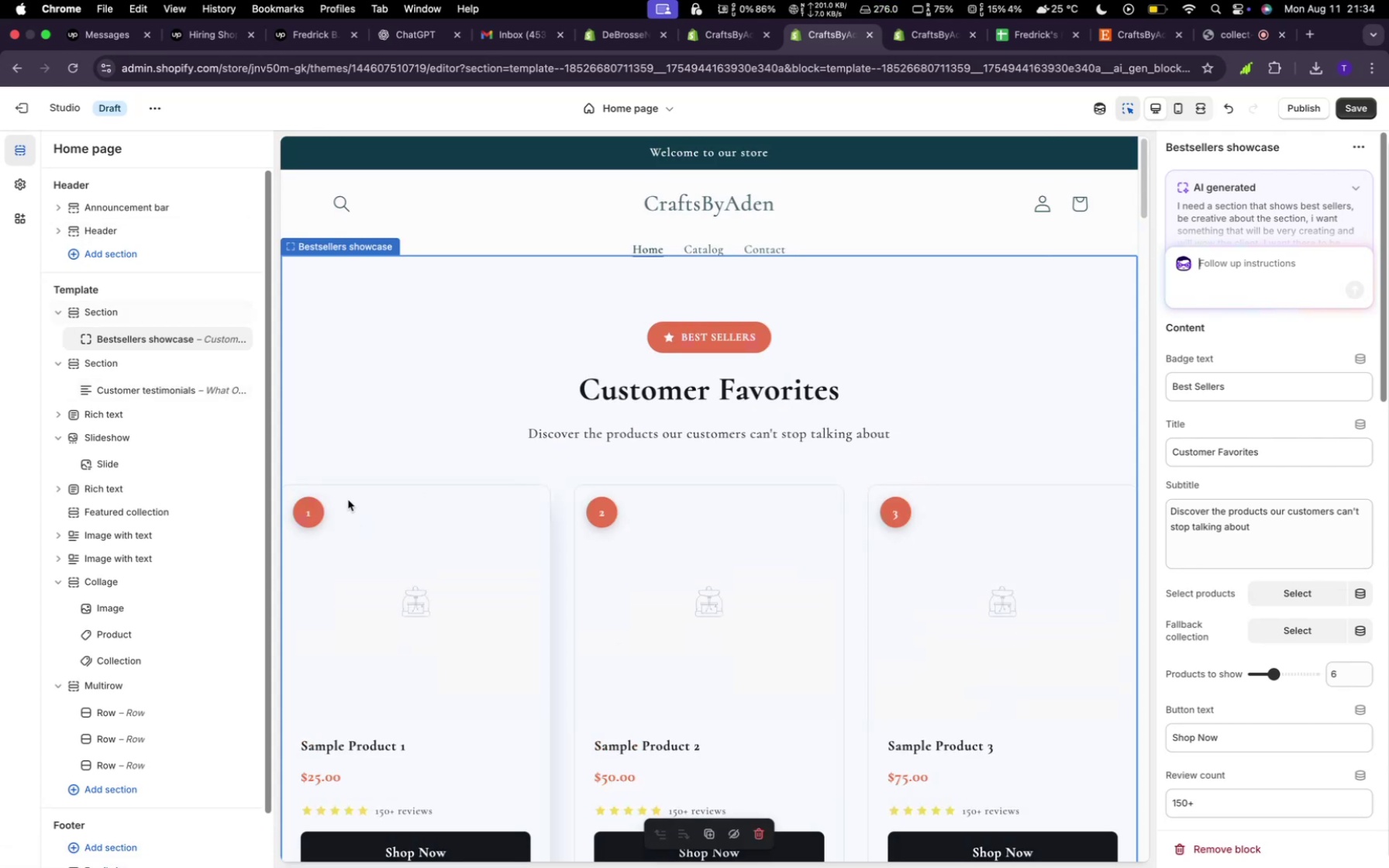 
scroll: coordinate [706, 599], scroll_direction: down, amount: 73.0
 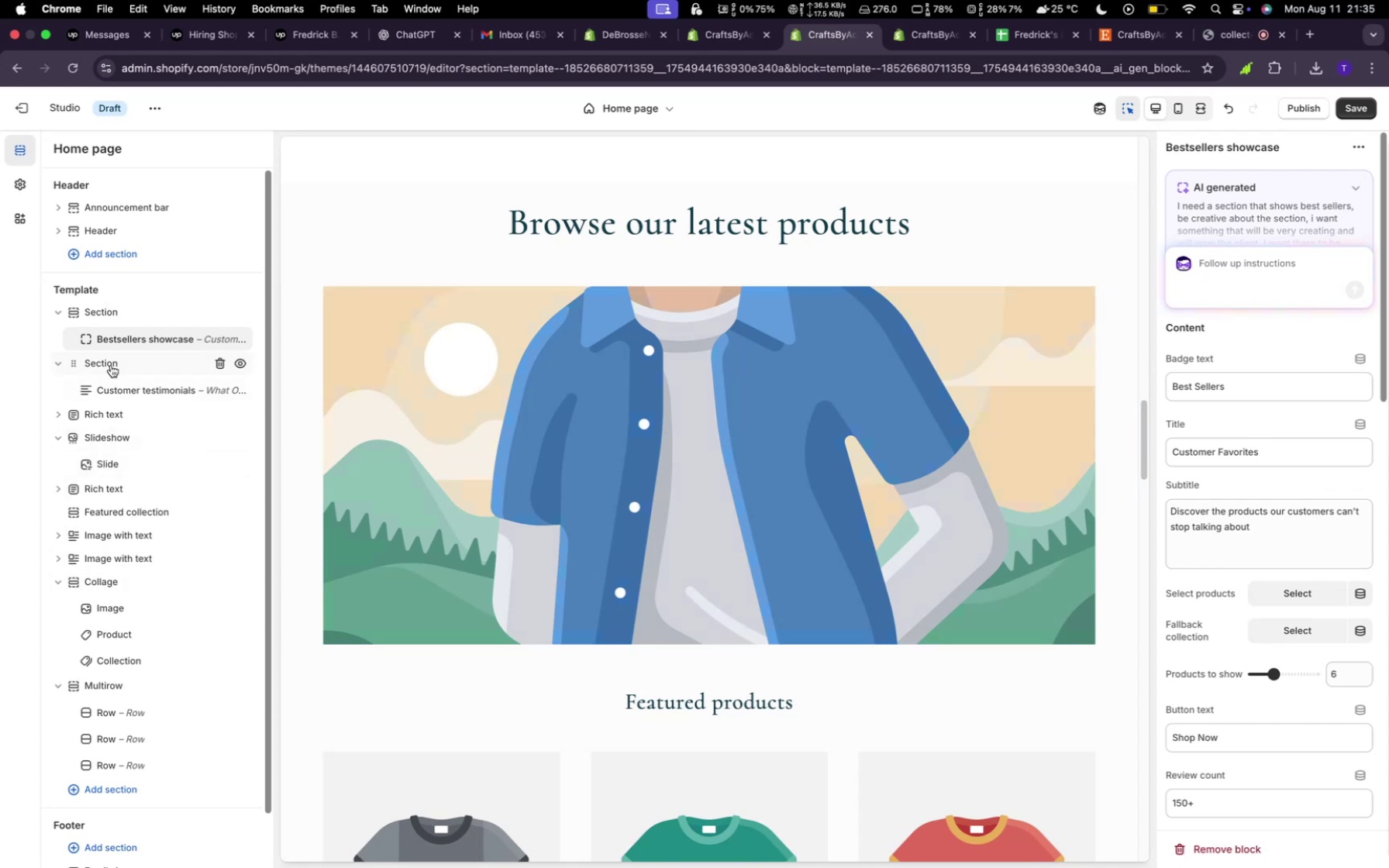 
left_click([59, 362])
 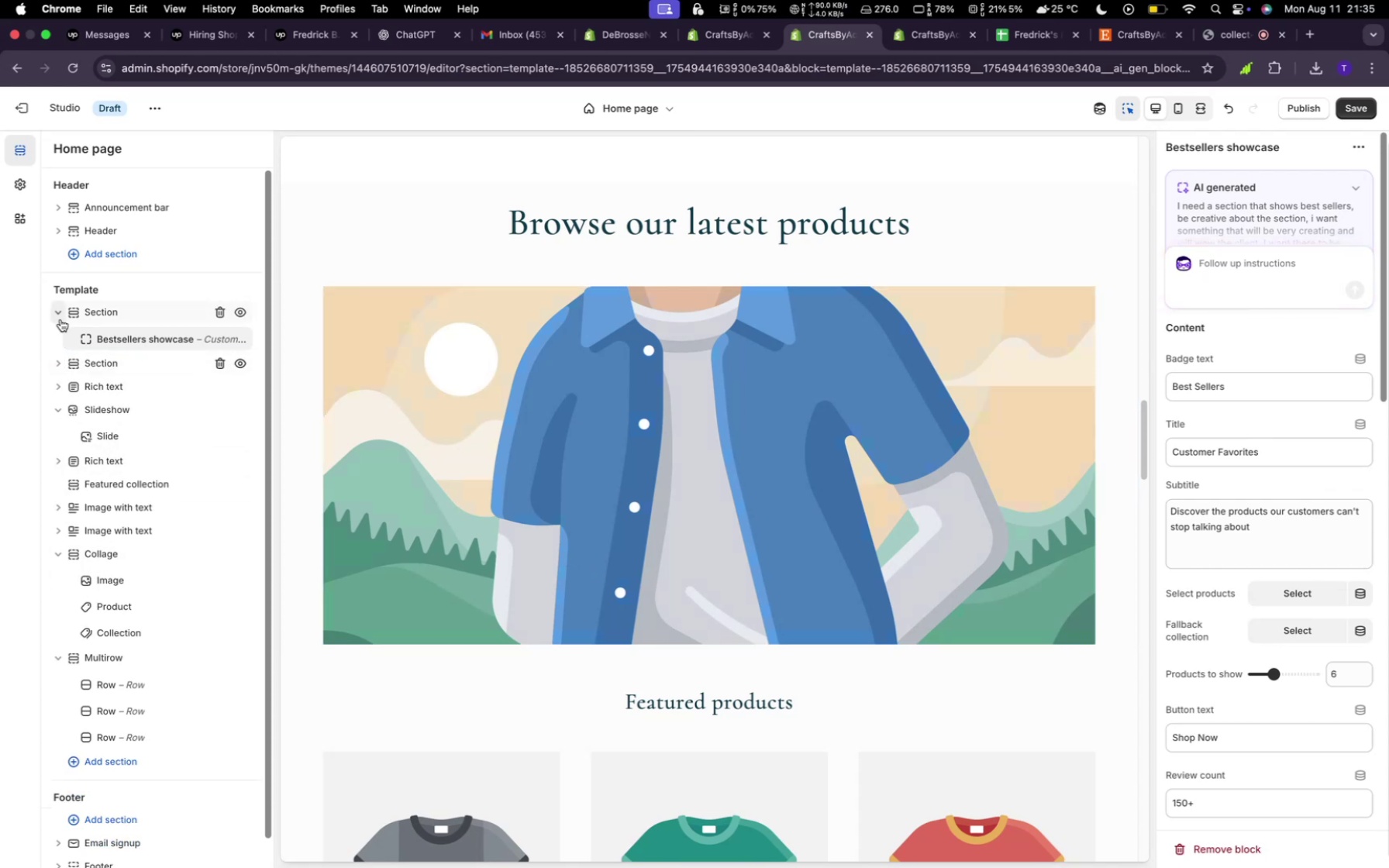 
left_click([60, 313])
 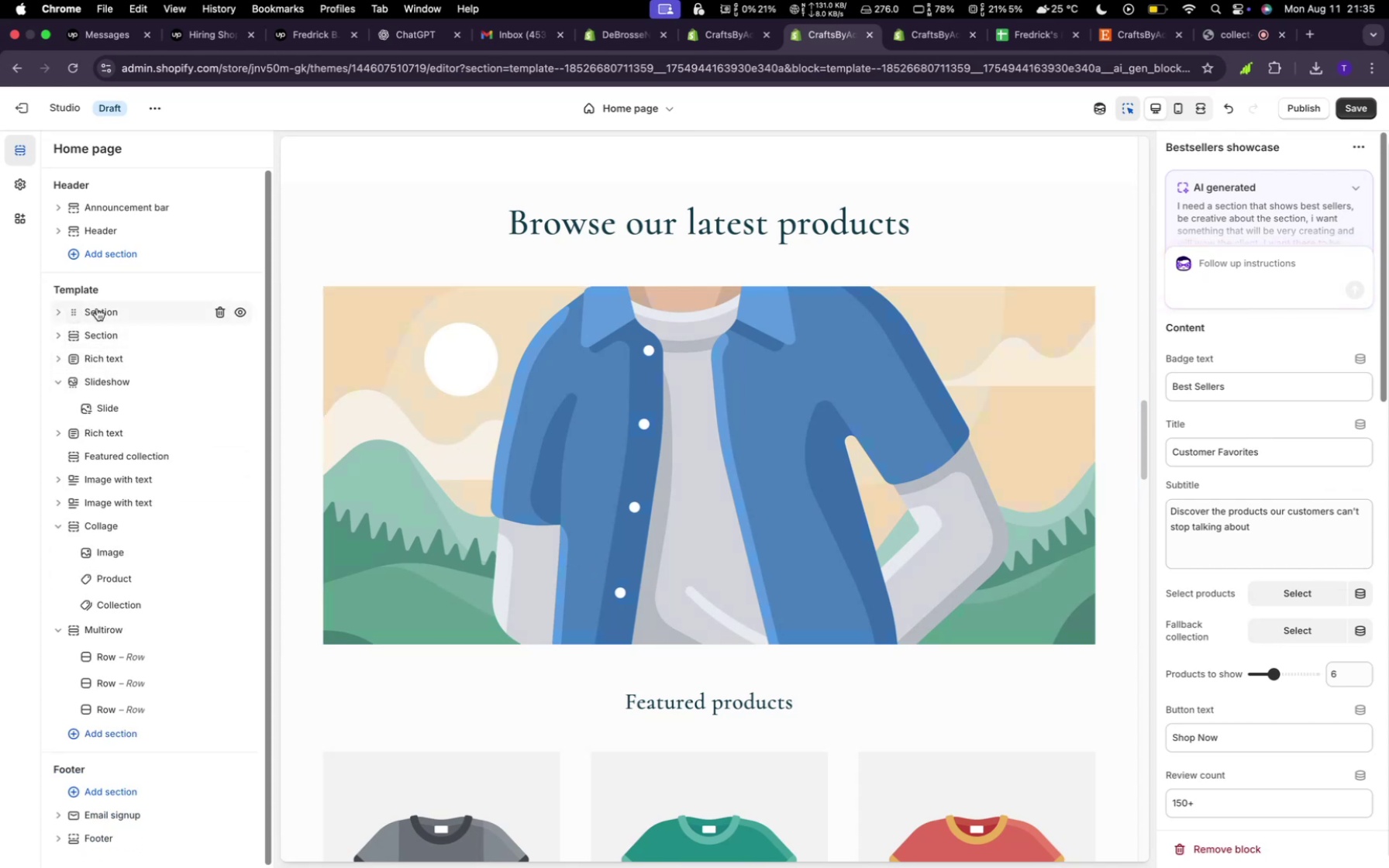 
left_click([63, 377])
 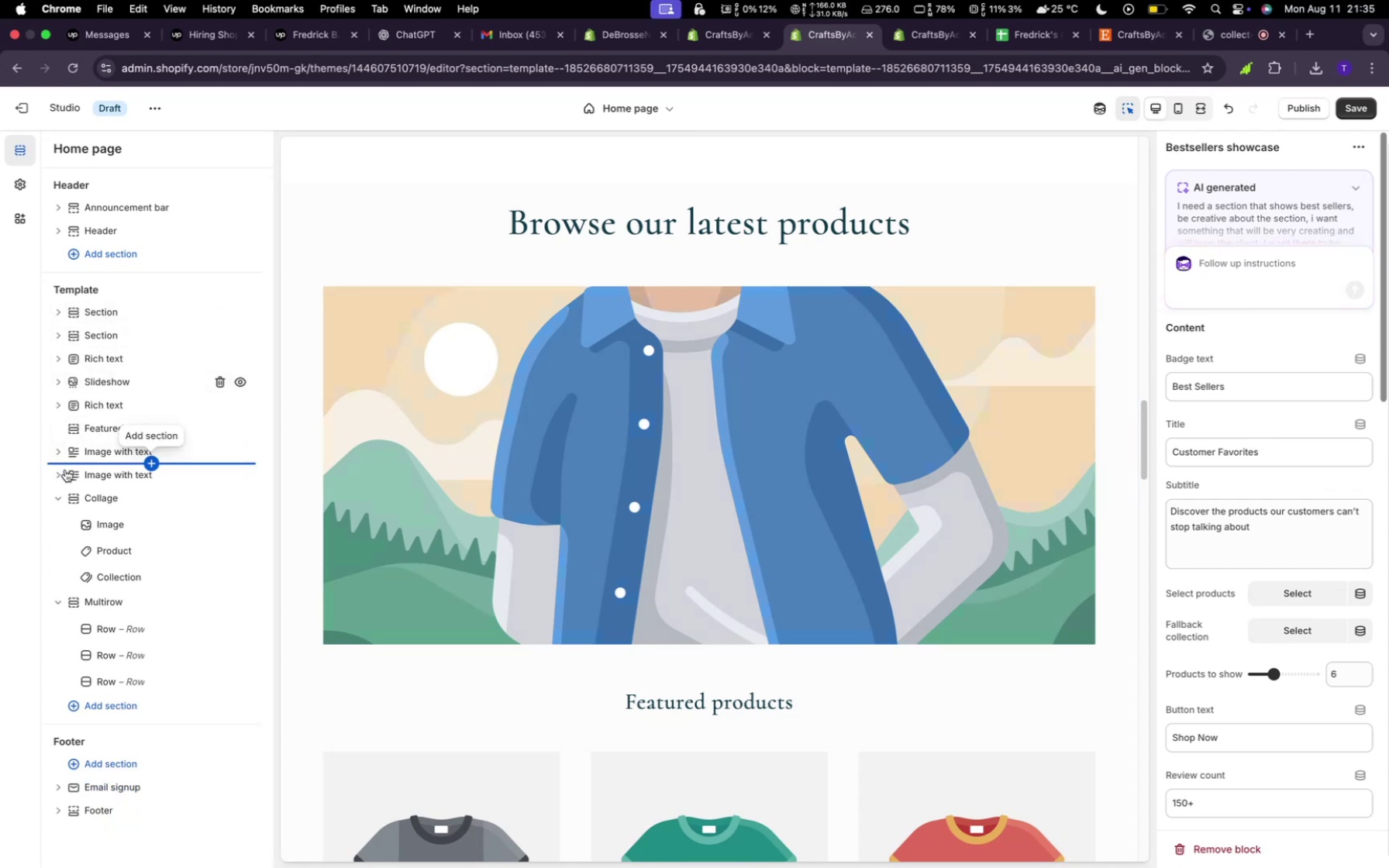 
left_click([64, 495])
 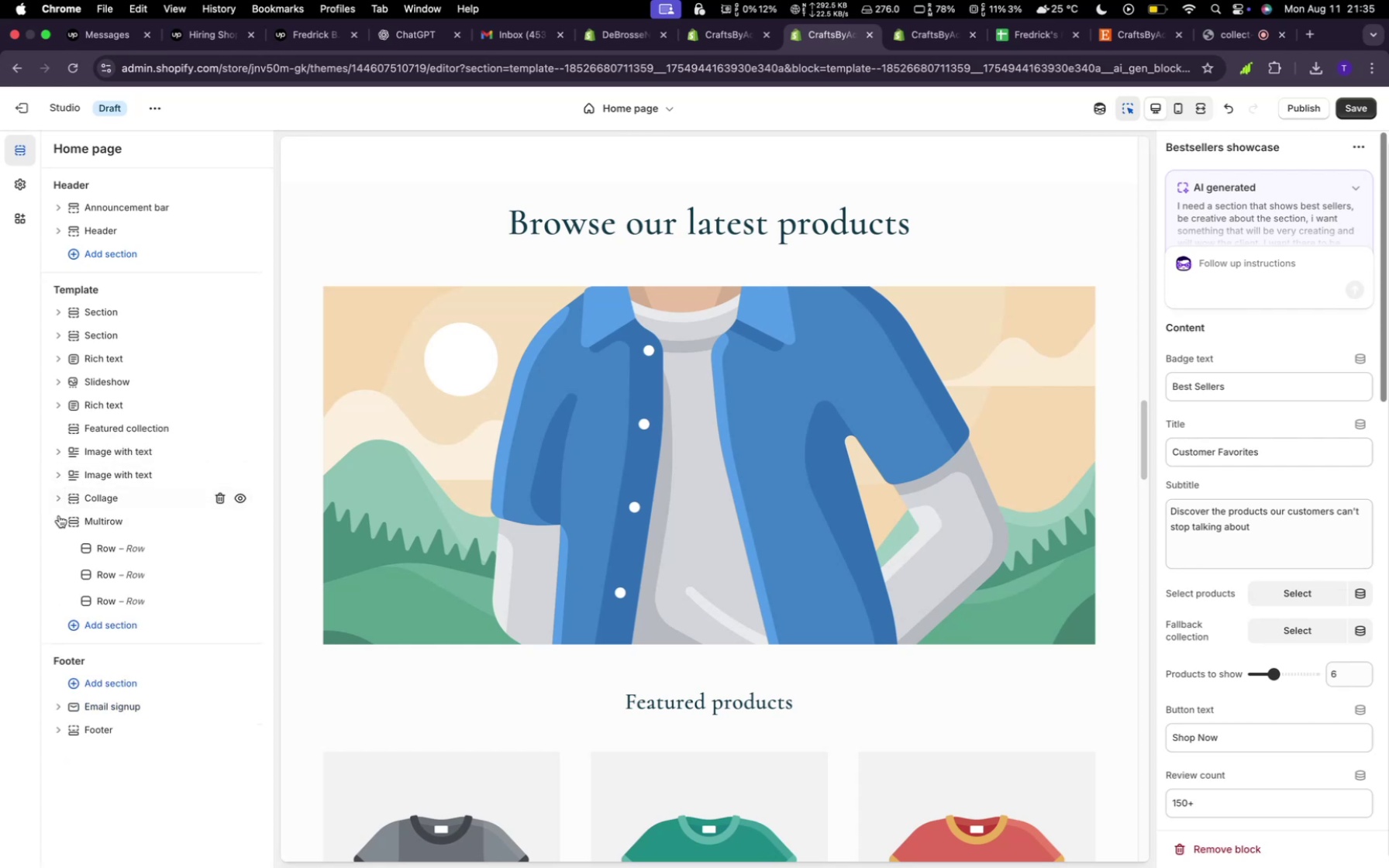 
left_click([59, 517])
 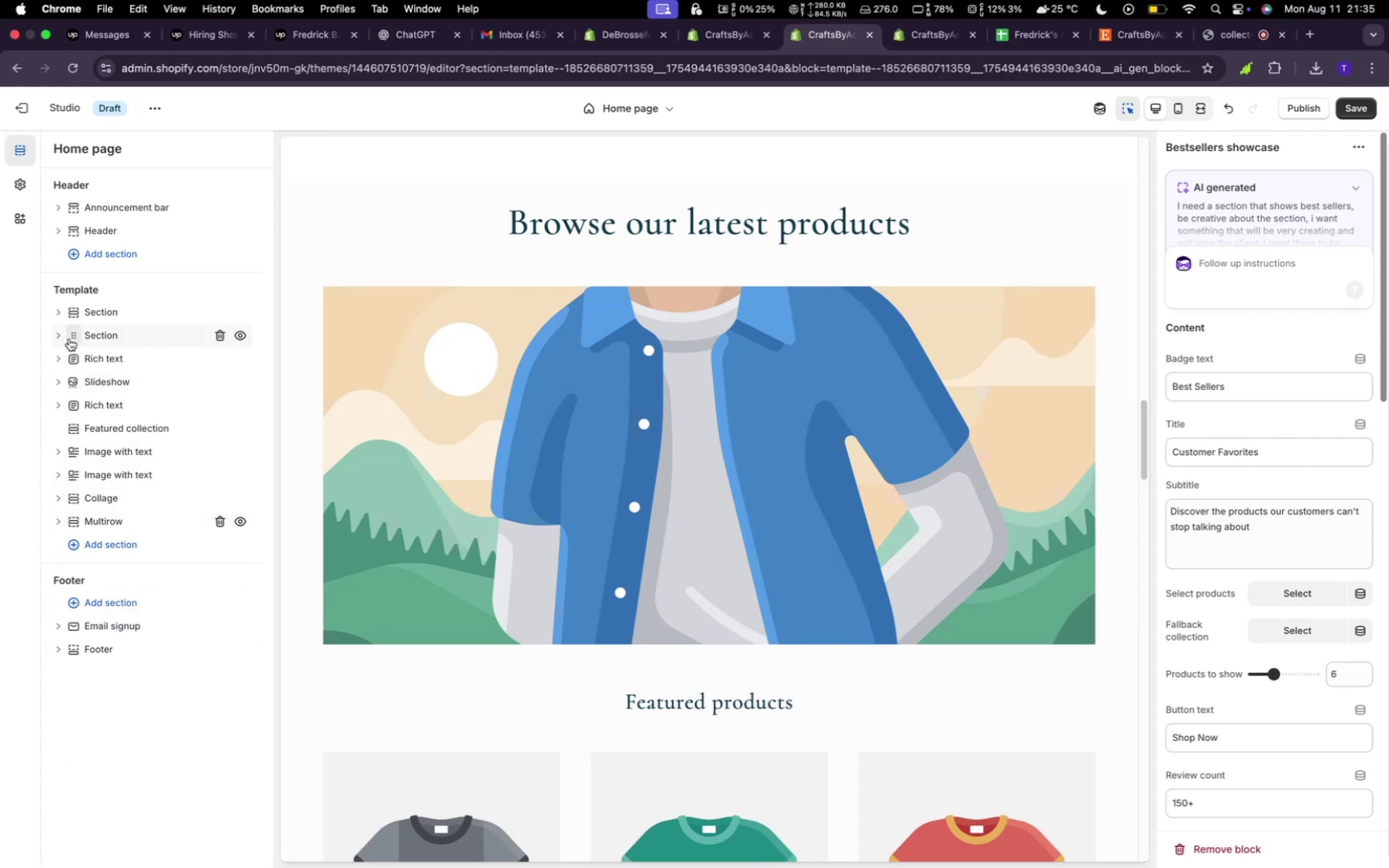 
left_click_drag(start_coordinate=[71, 336], to_coordinate=[66, 607])
 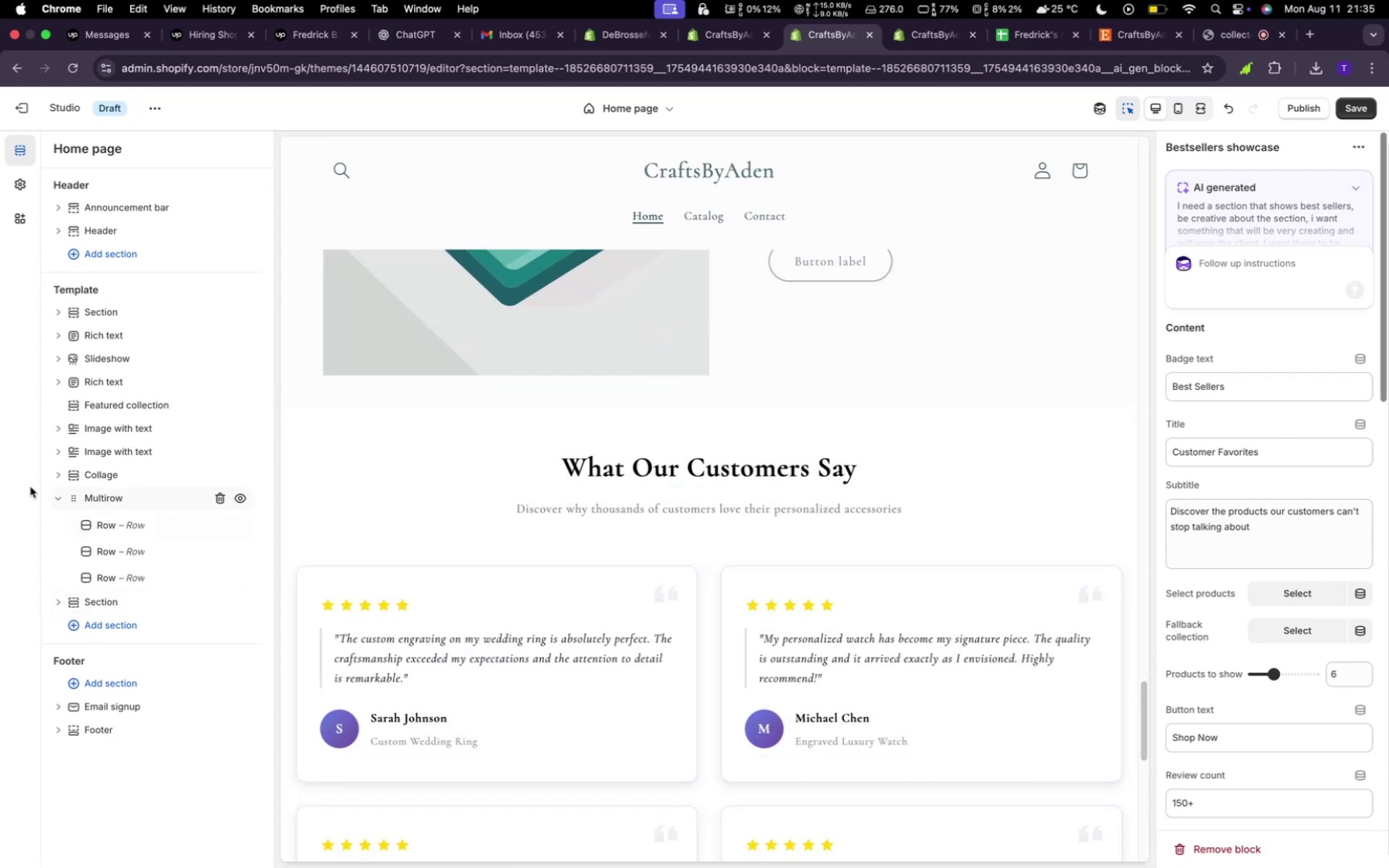 
left_click([58, 498])
 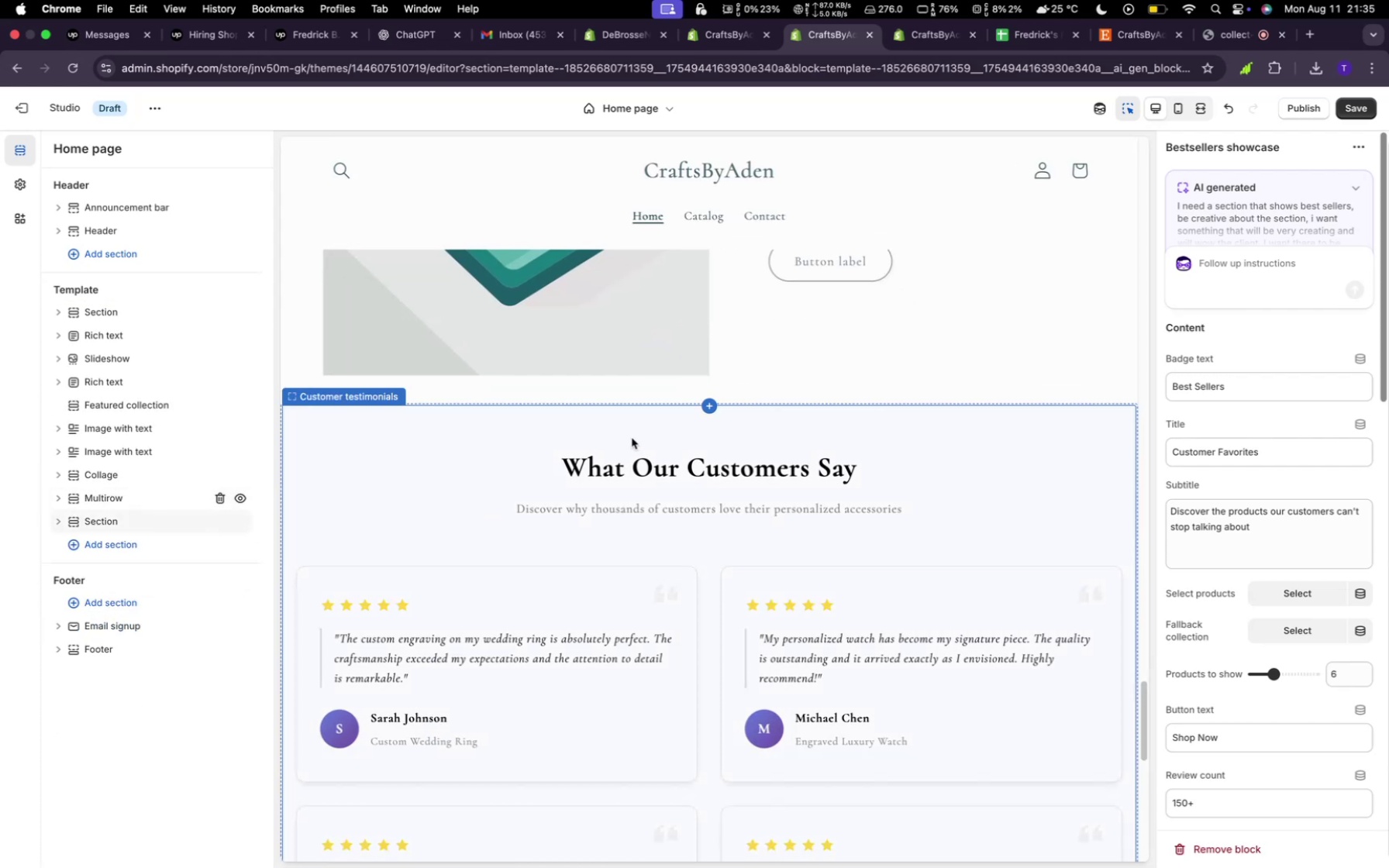 
scroll: coordinate [633, 459], scroll_direction: up, amount: 2.0
 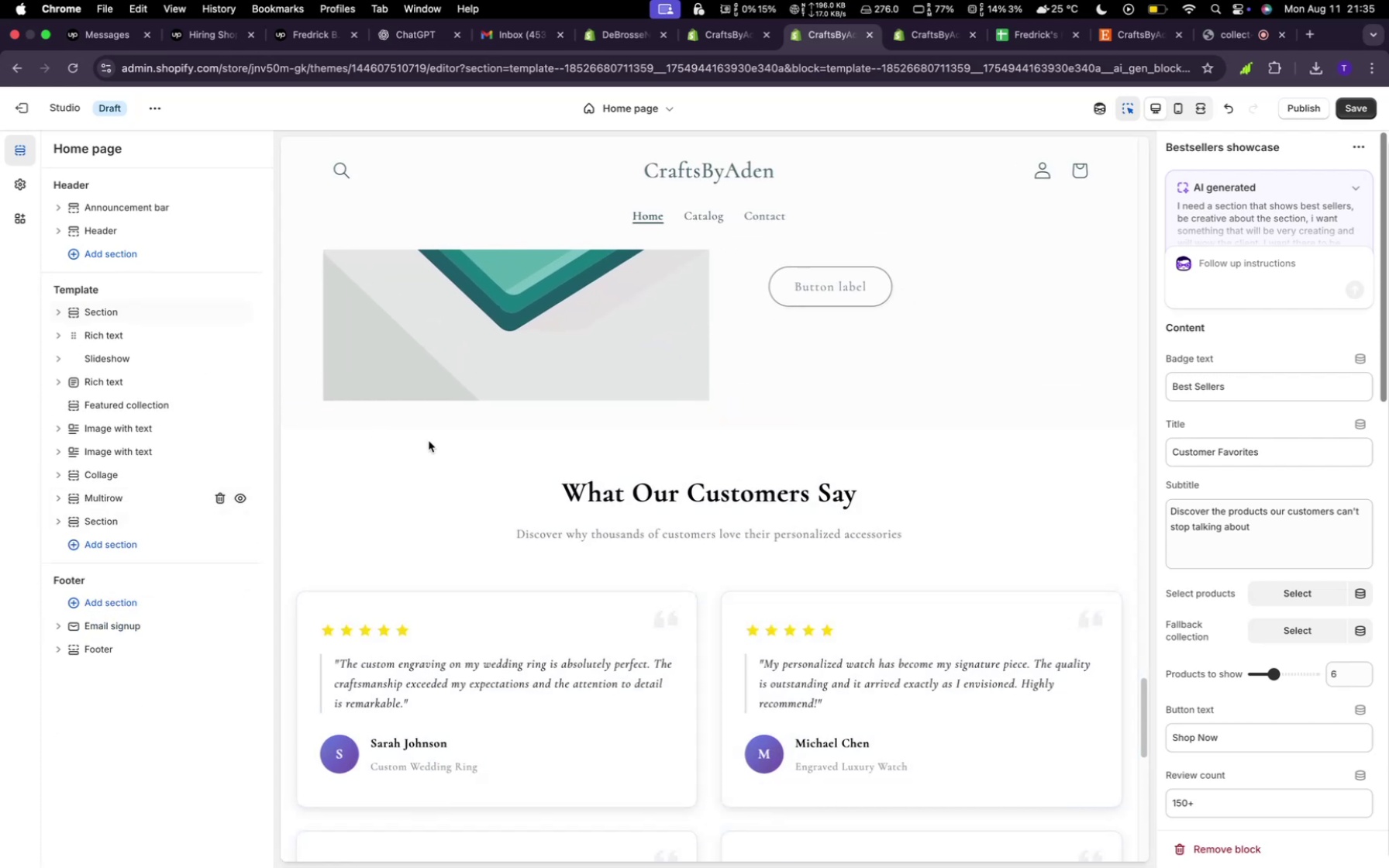 
scroll: coordinate [527, 548], scroll_direction: down, amount: 31.0
 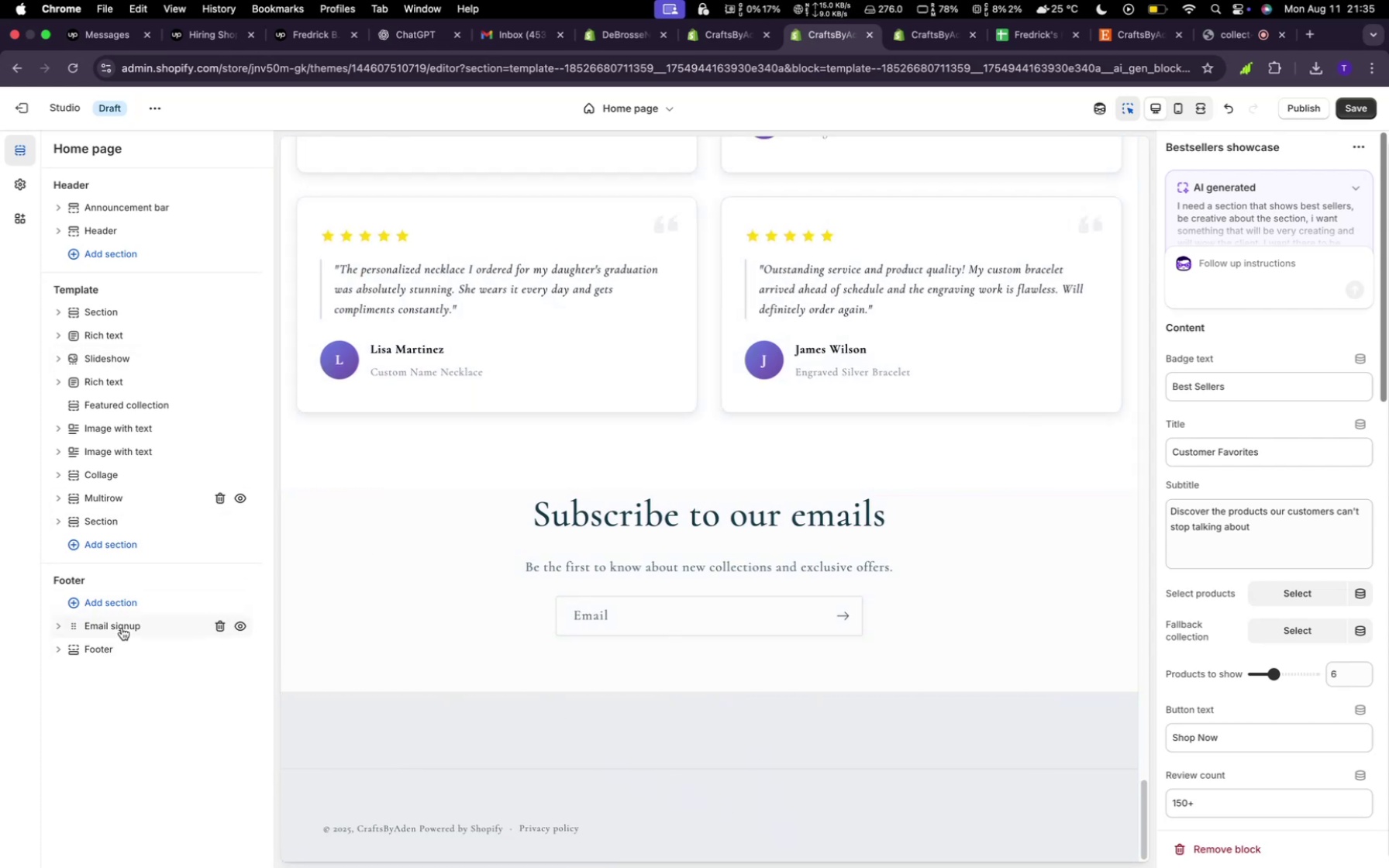 
wait(5.87)
 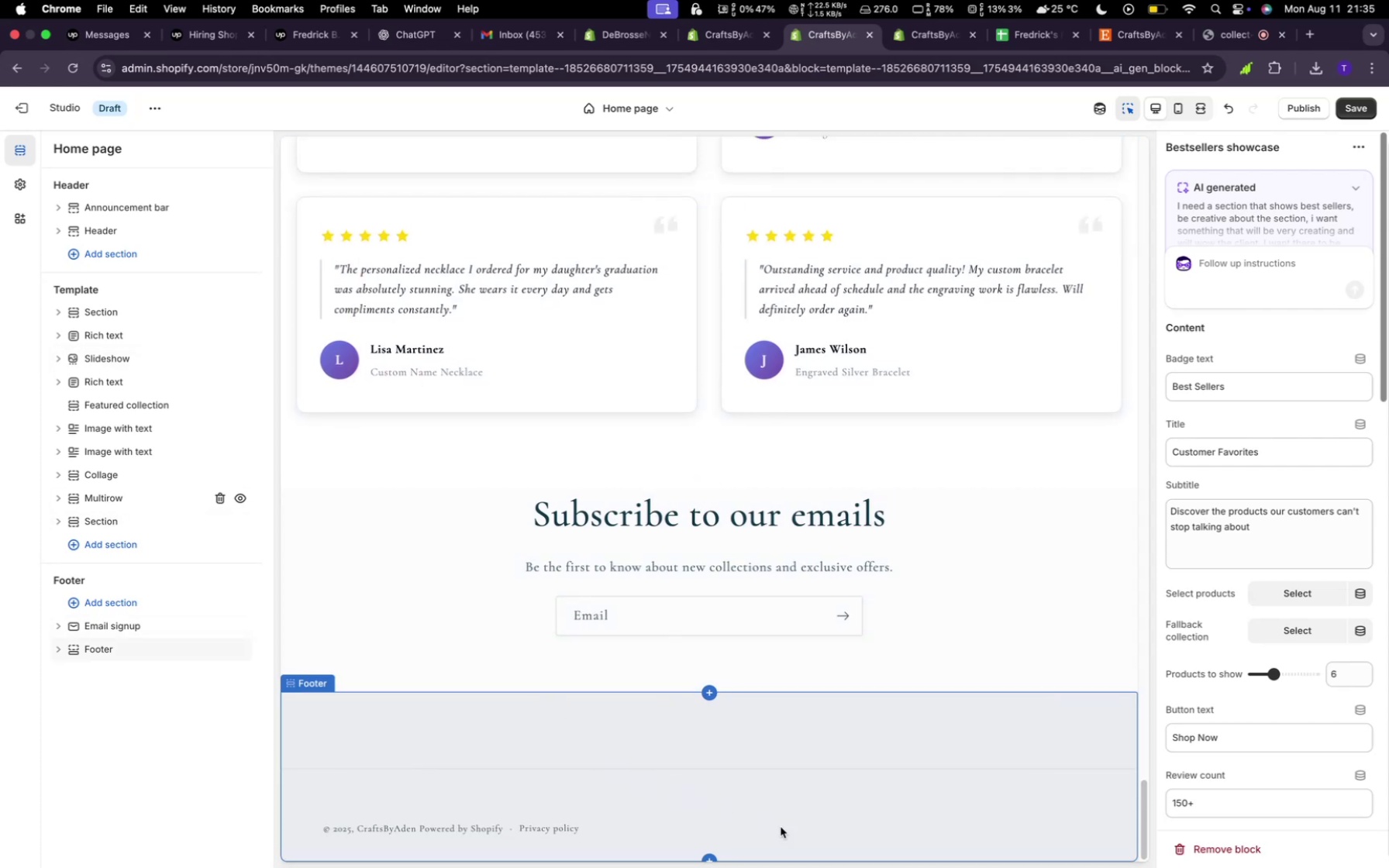 
left_click([114, 644])
 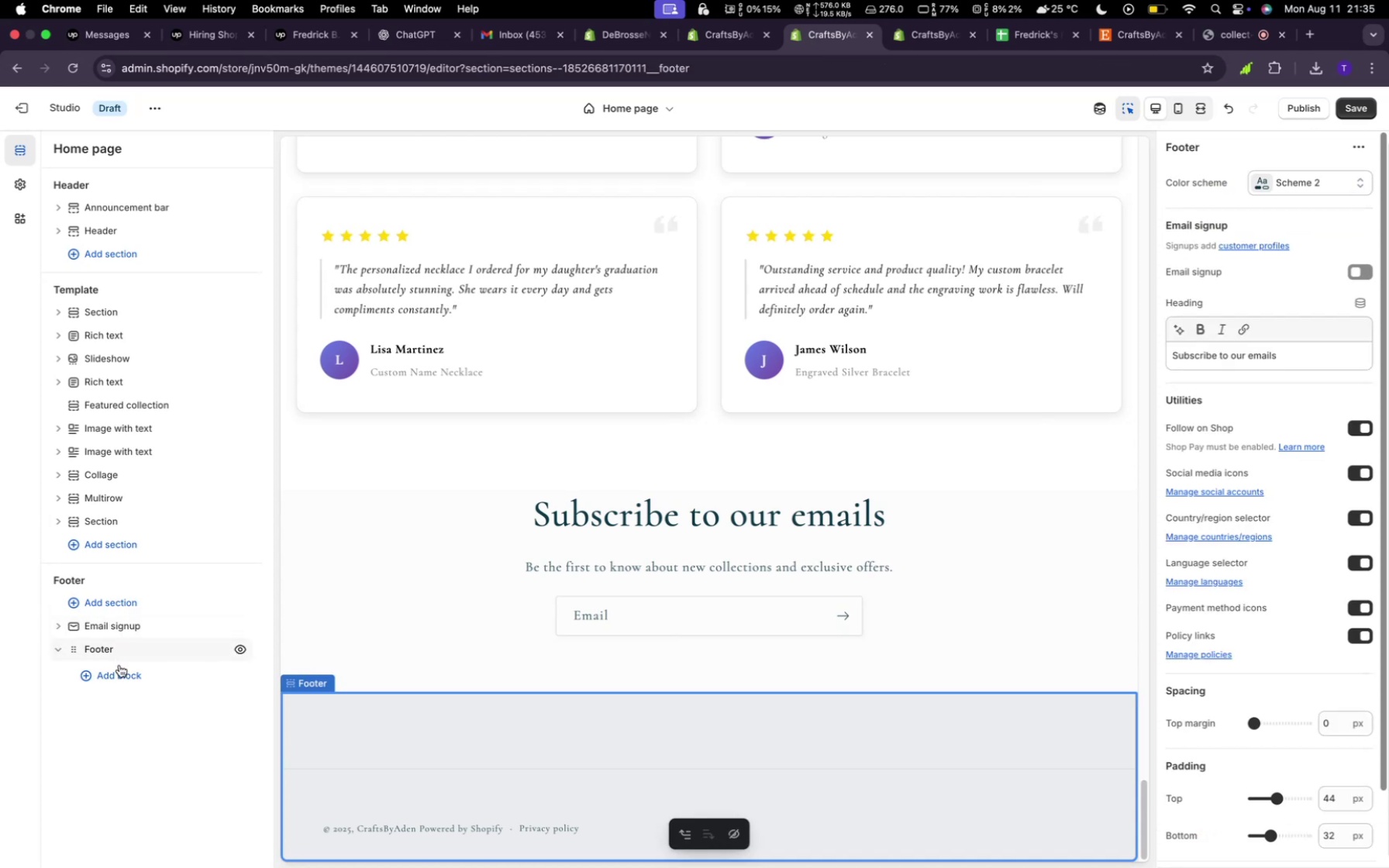 
left_click([123, 677])
 